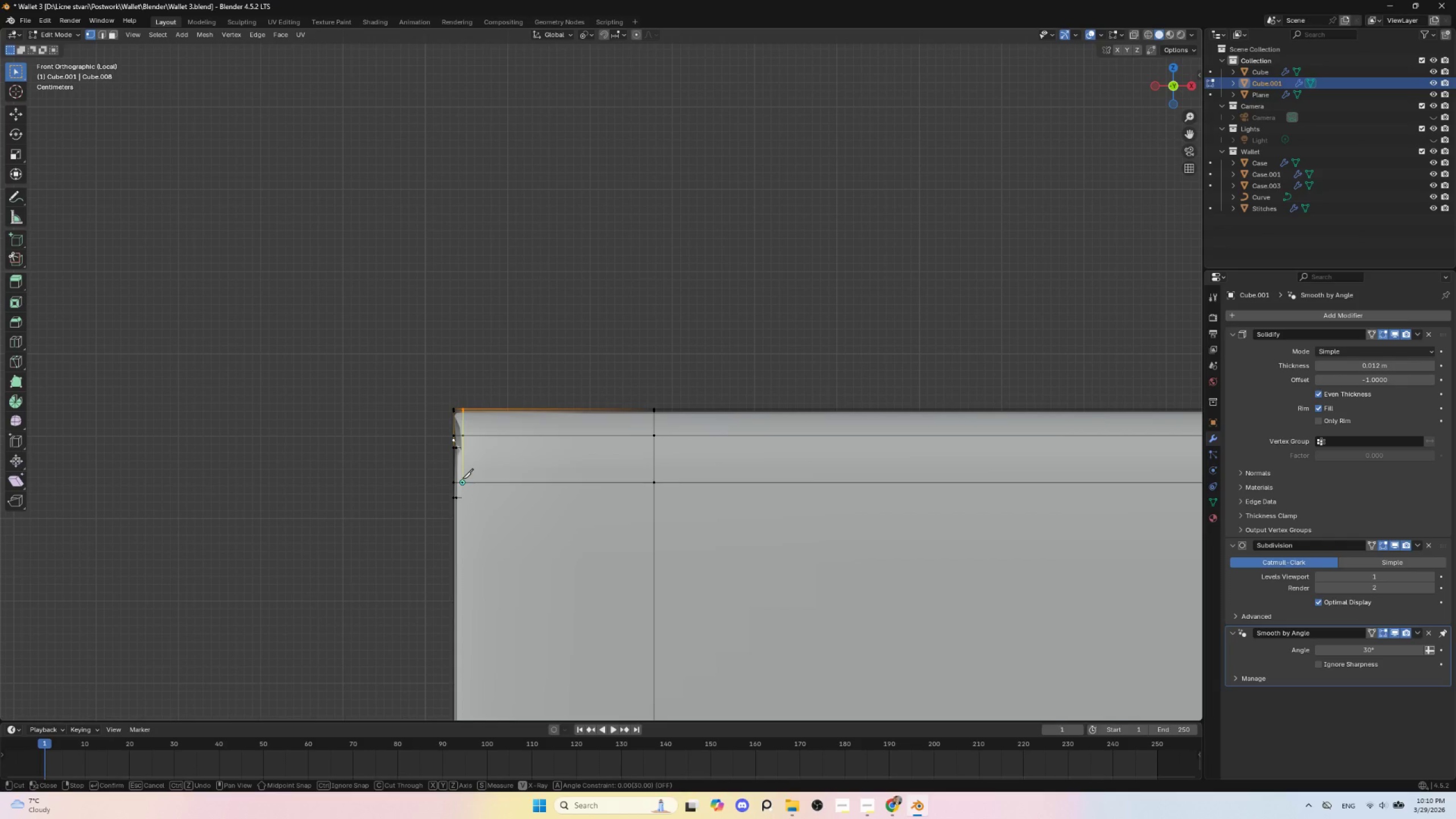 
key(Enter)
 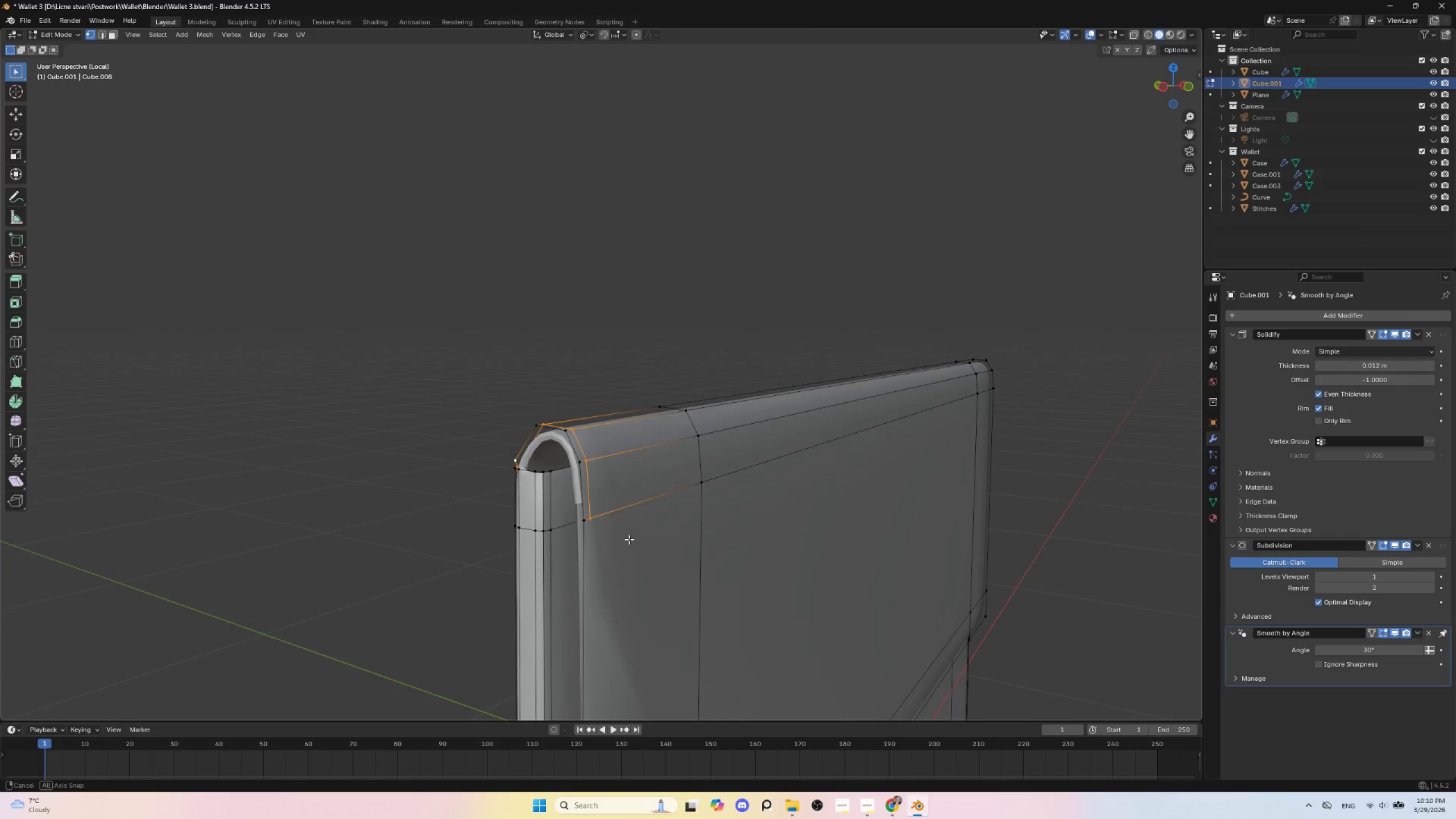 
hold_key(key=ShiftLeft, duration=0.78)
 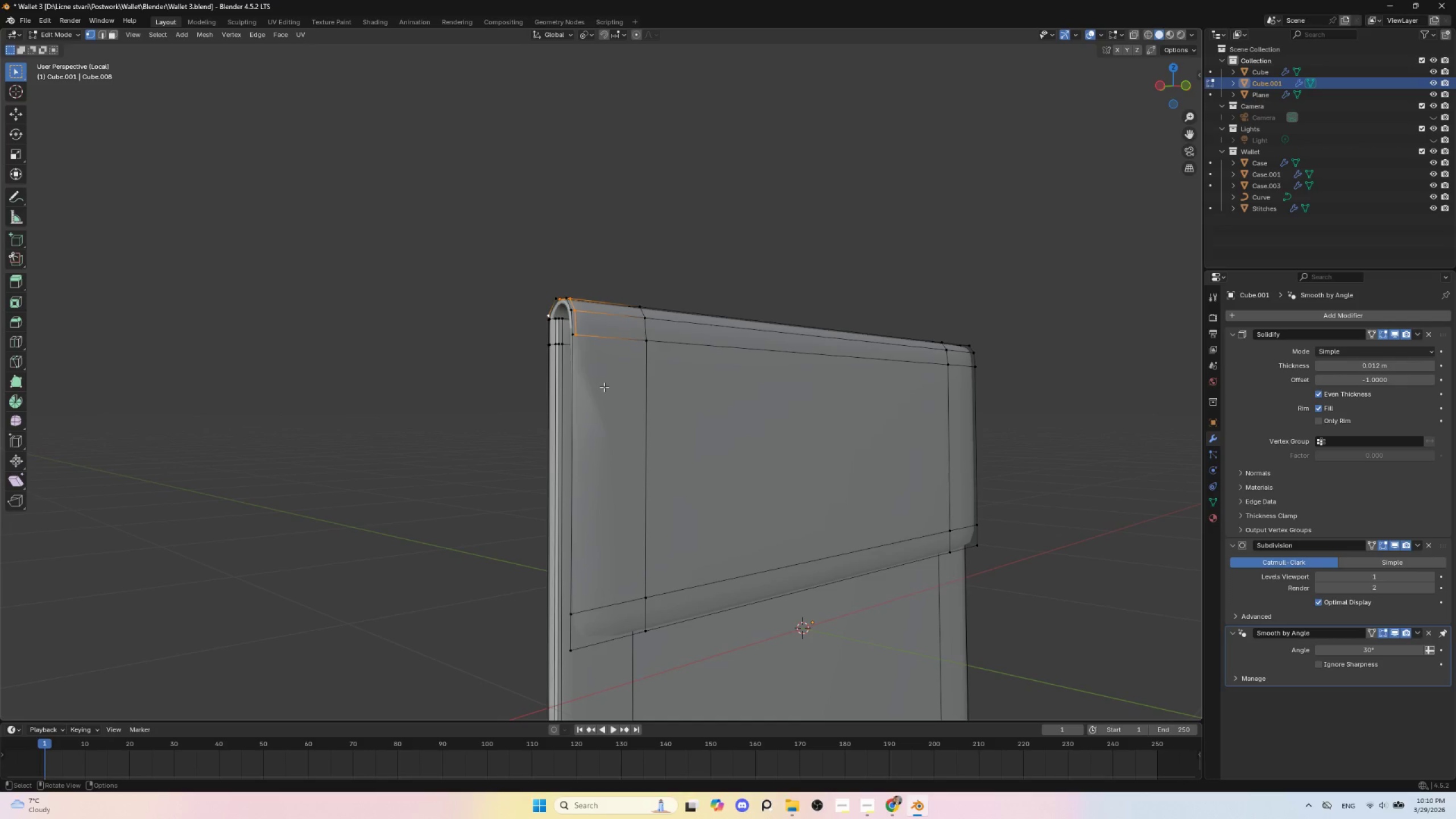 
scroll: coordinate [633, 536], scroll_direction: down, amount: 4.0
 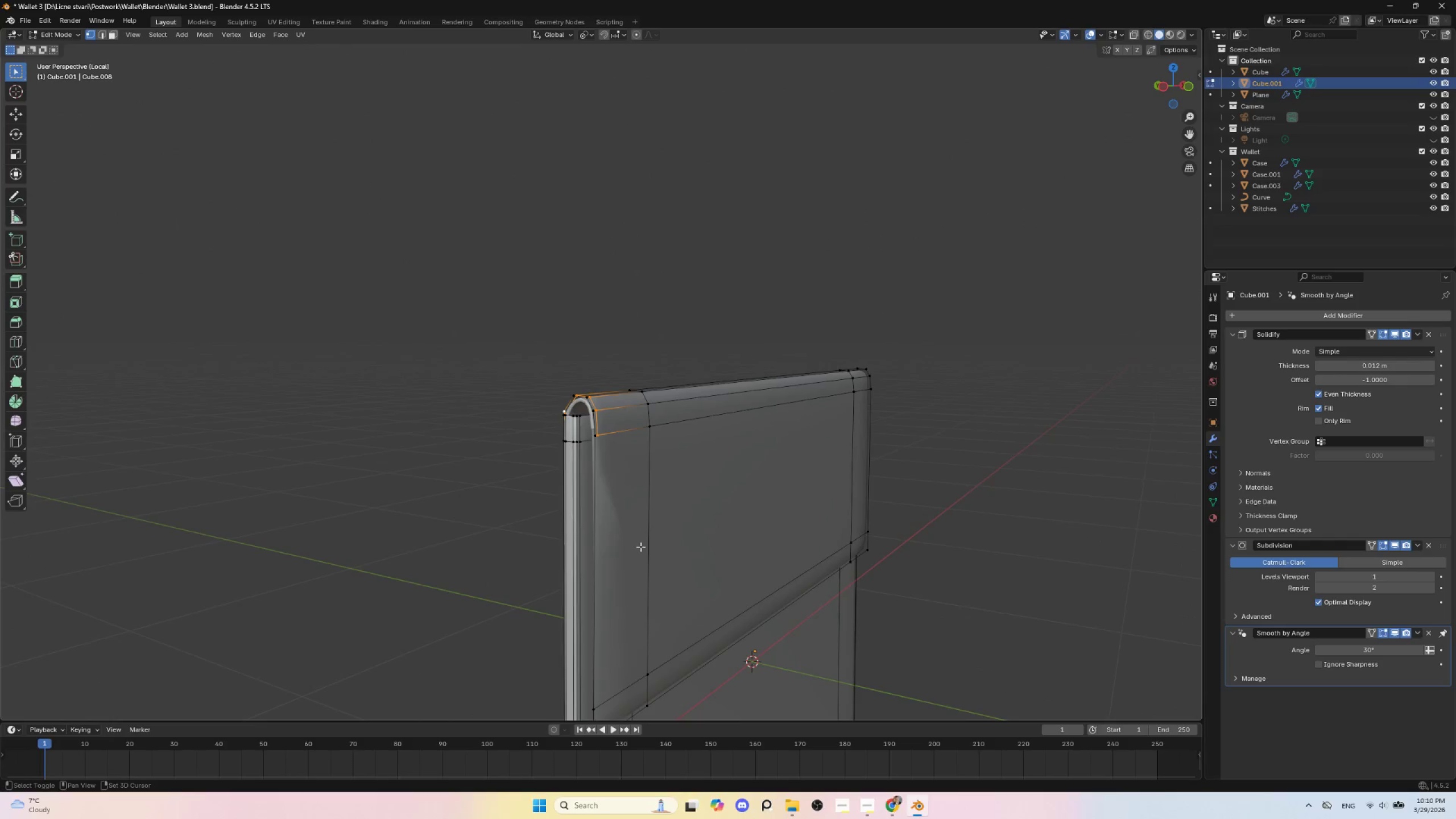 
key(K)
 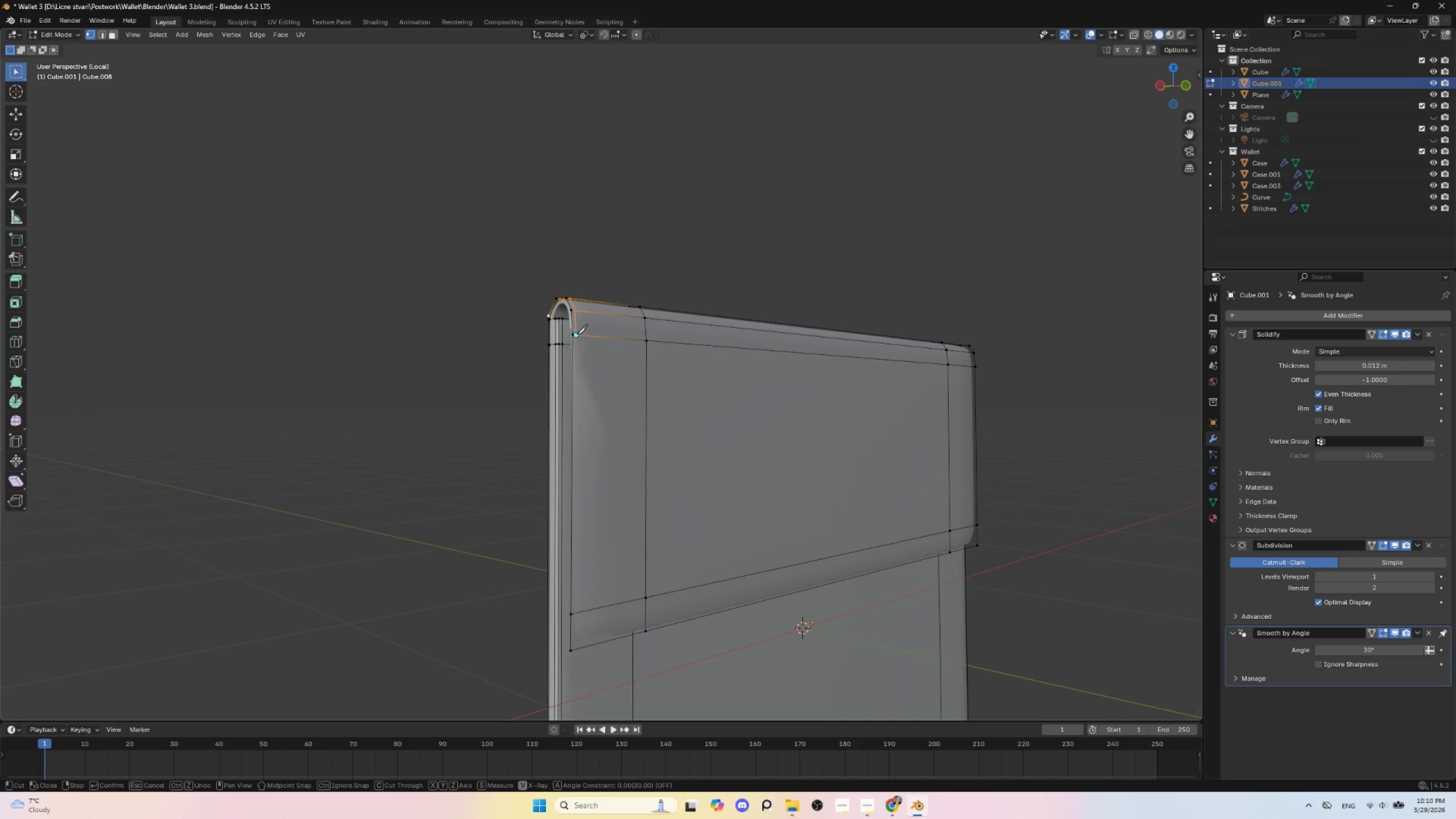 
left_click([577, 334])
 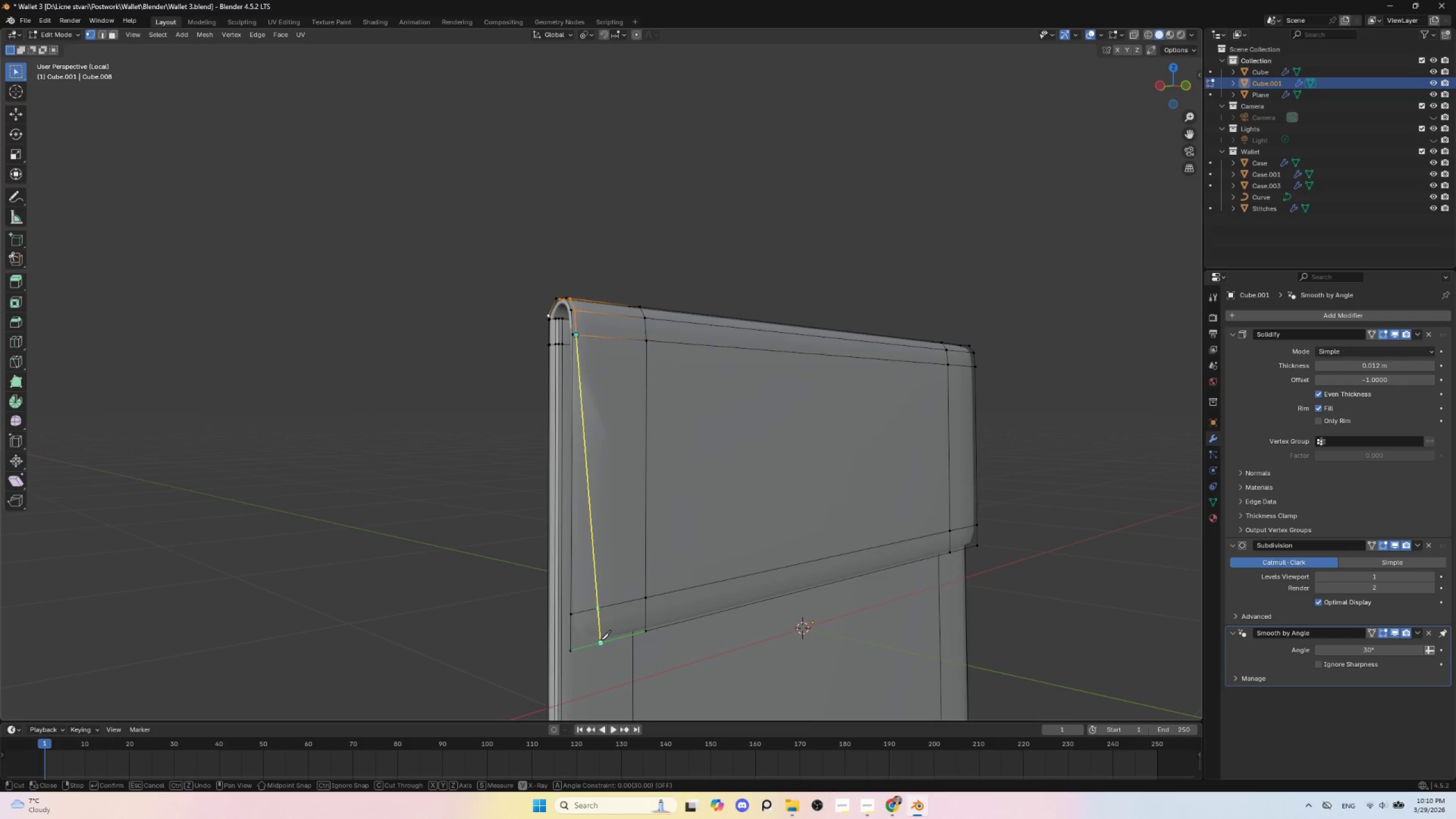 
left_click([600, 640])
 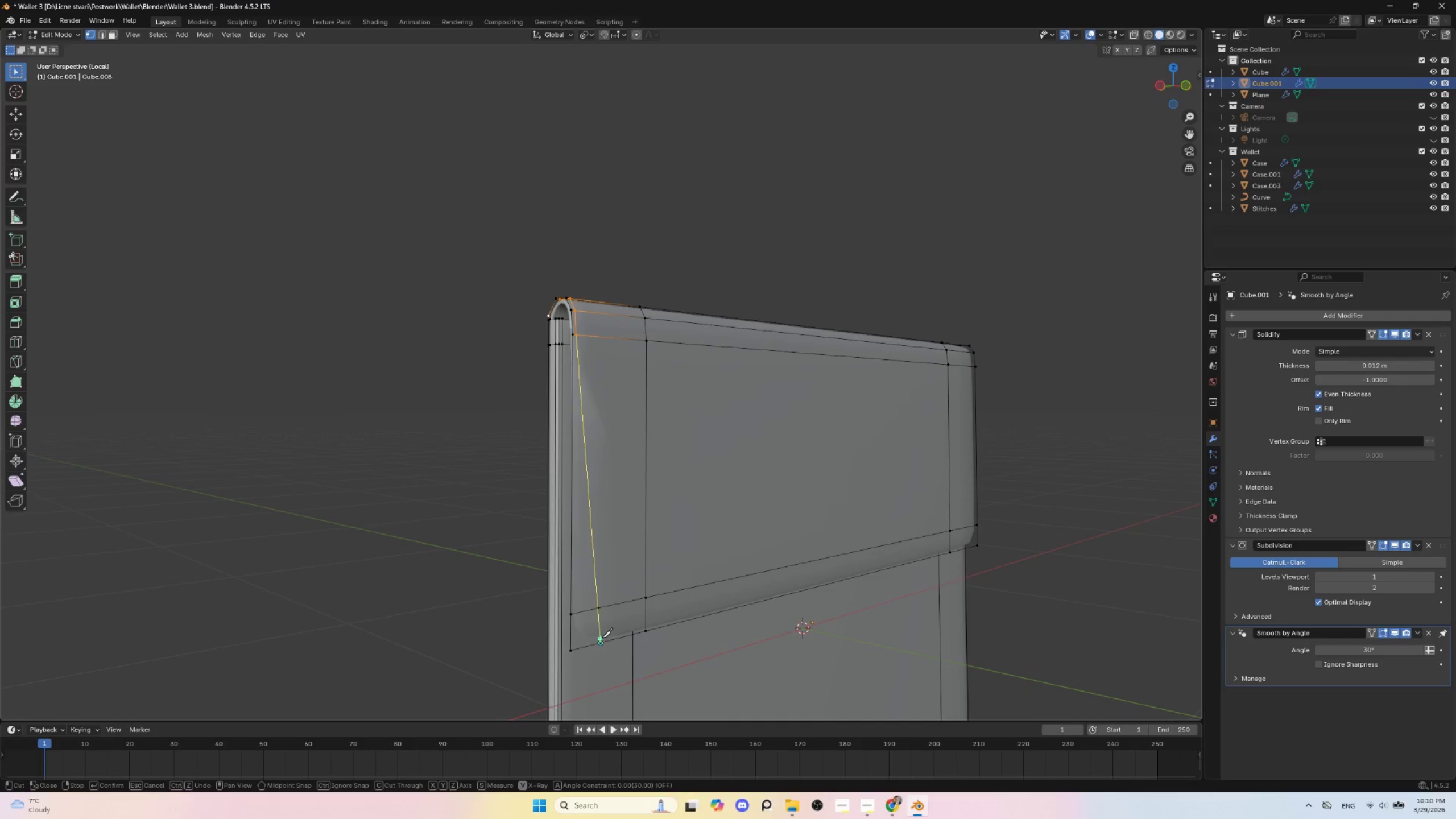 
key(Enter)
 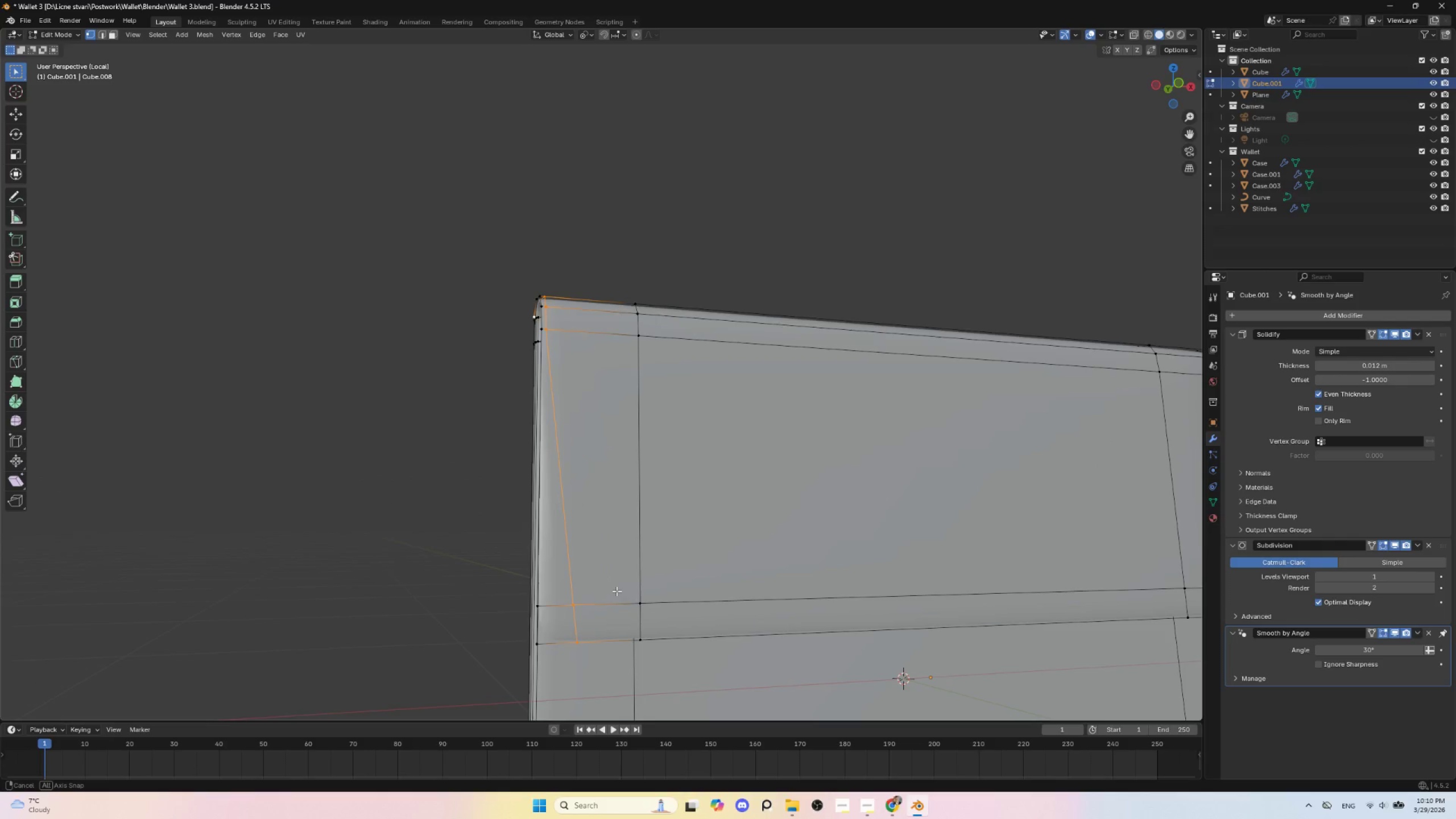 
hold_key(key=AltLeft, duration=0.39)
 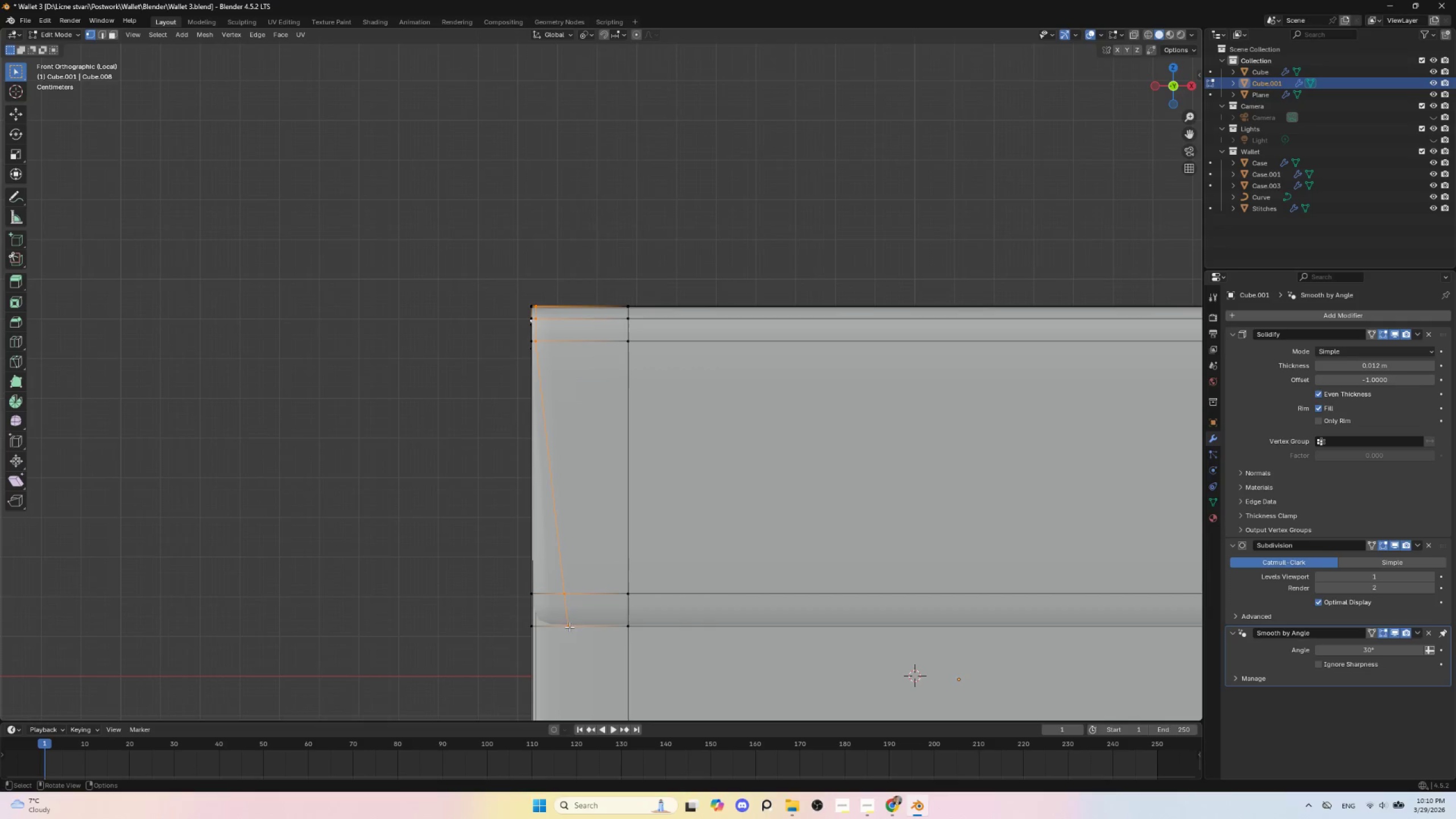 
hold_key(key=ShiftLeft, duration=0.64)
 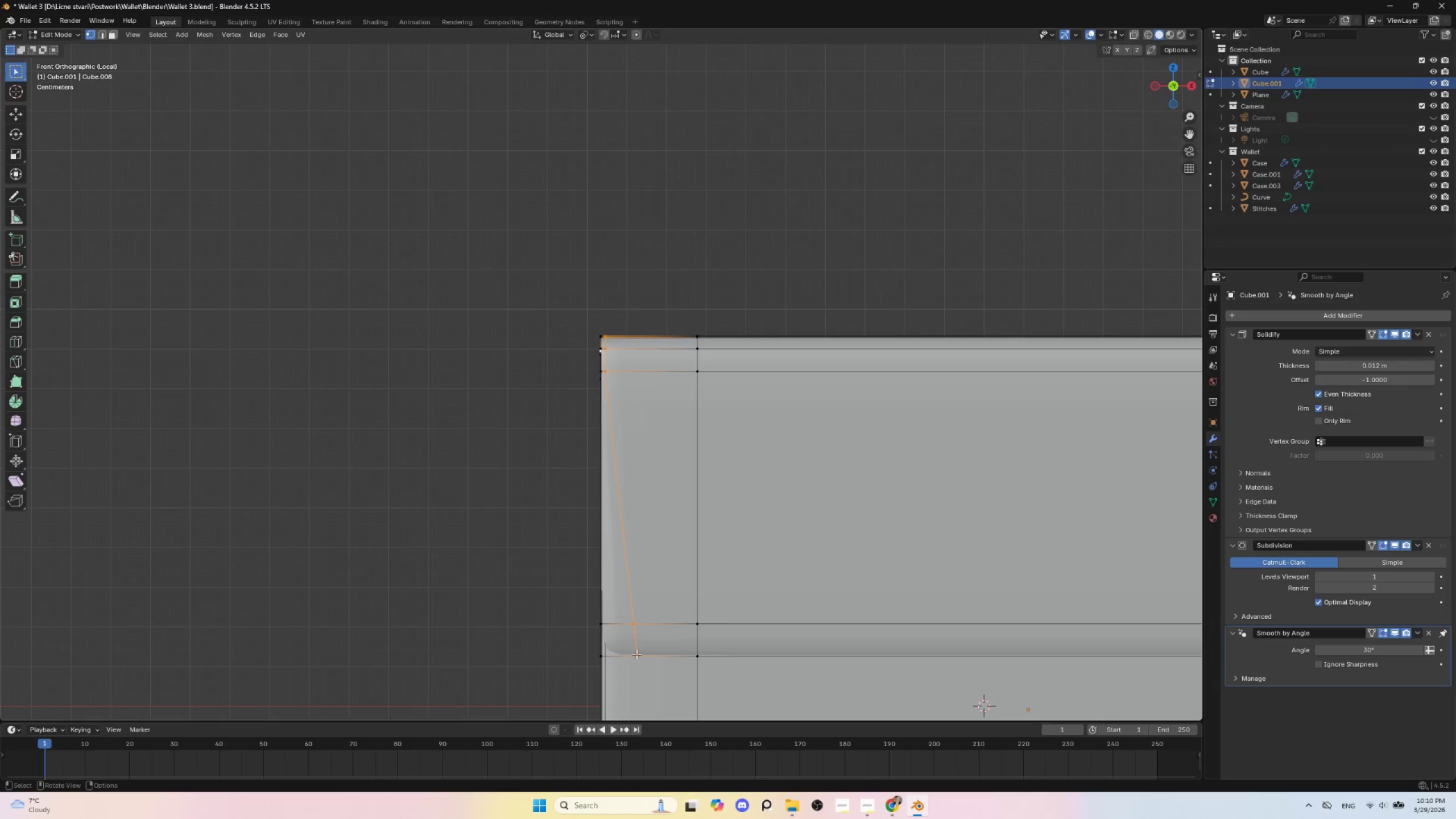 
hold_key(key=ShiftLeft, duration=2.5)
 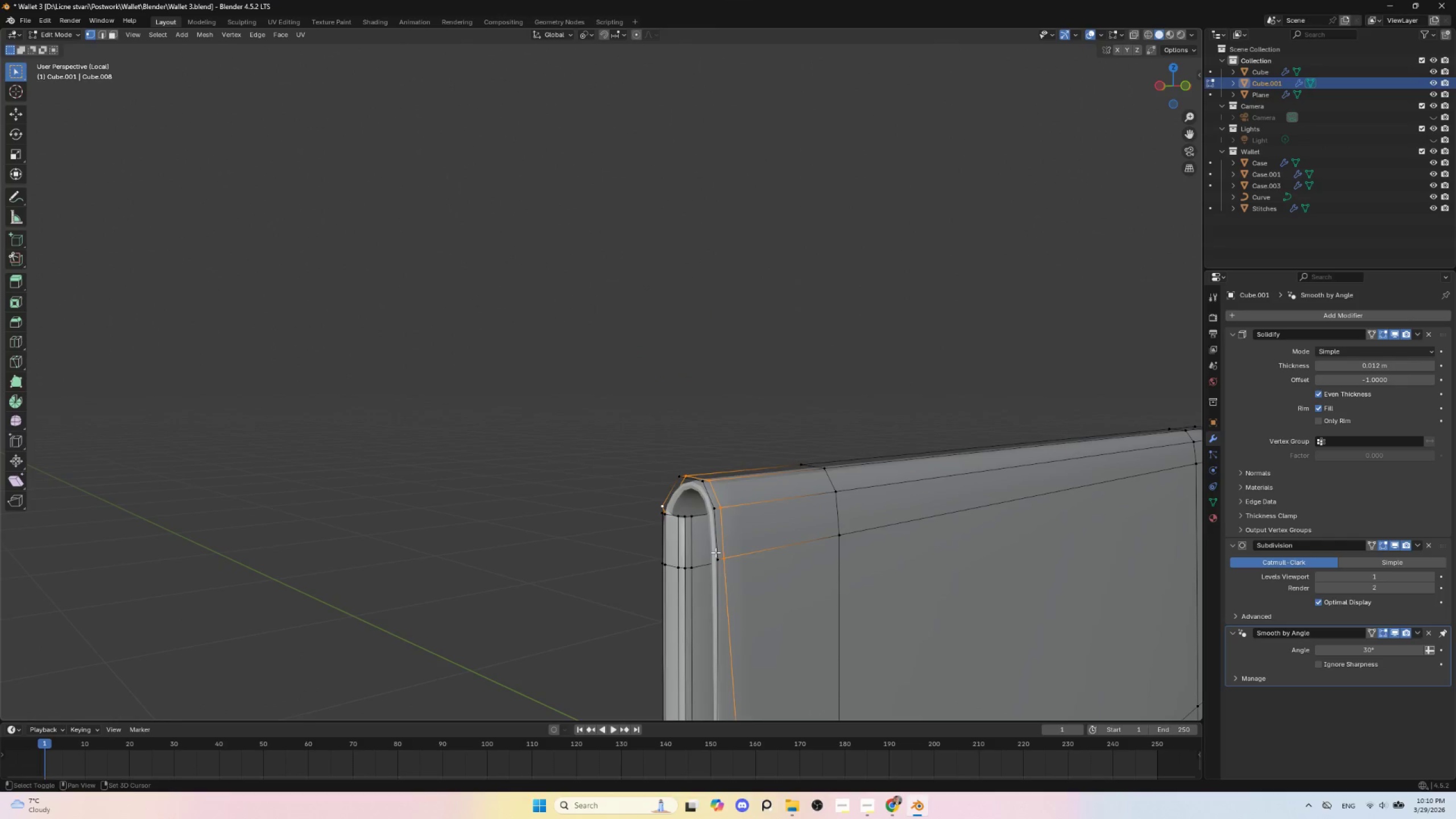 
hold_key(key=ShiftLeft, duration=0.56)
 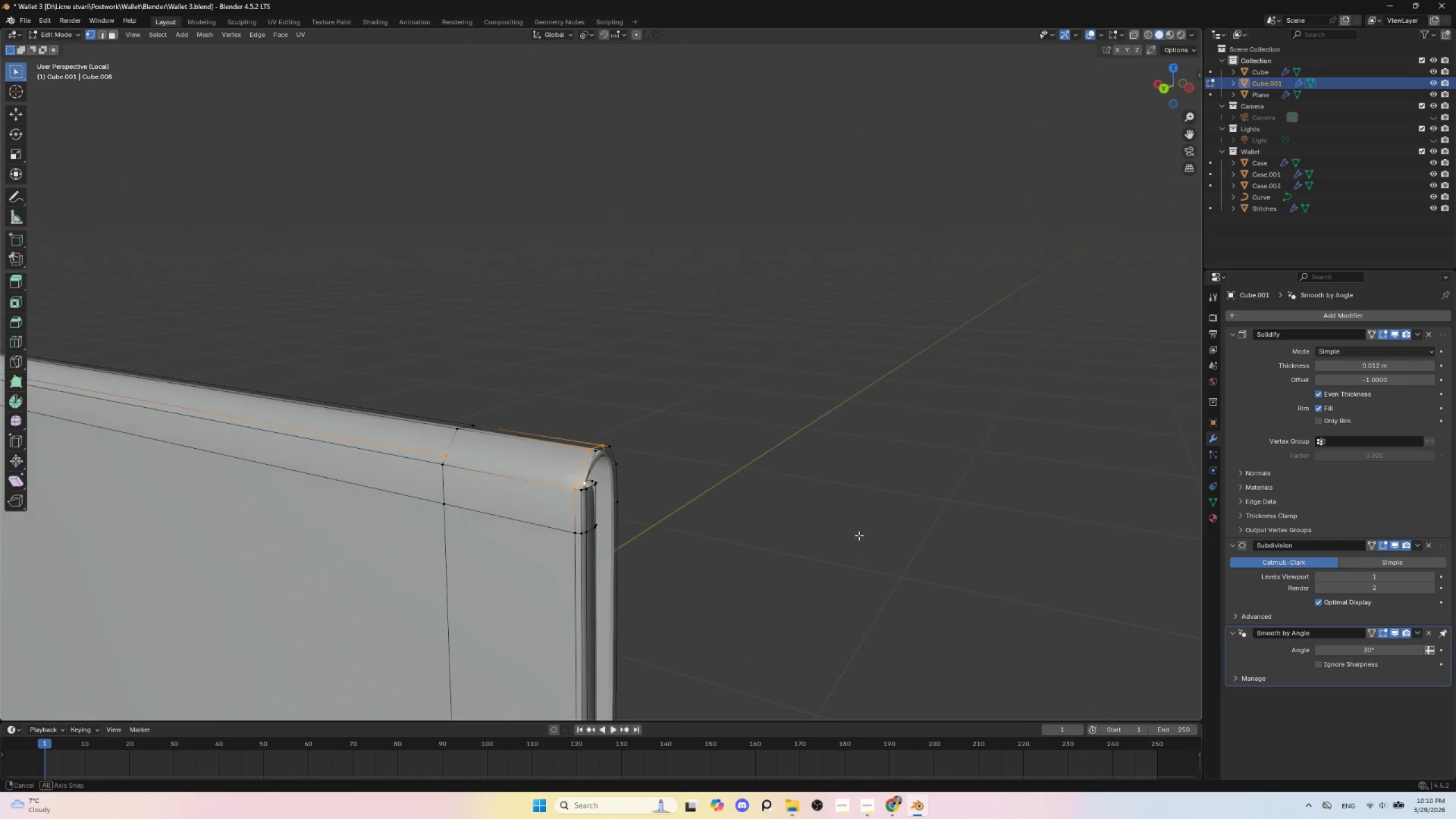 
scroll: coordinate [665, 457], scroll_direction: up, amount: 4.0
 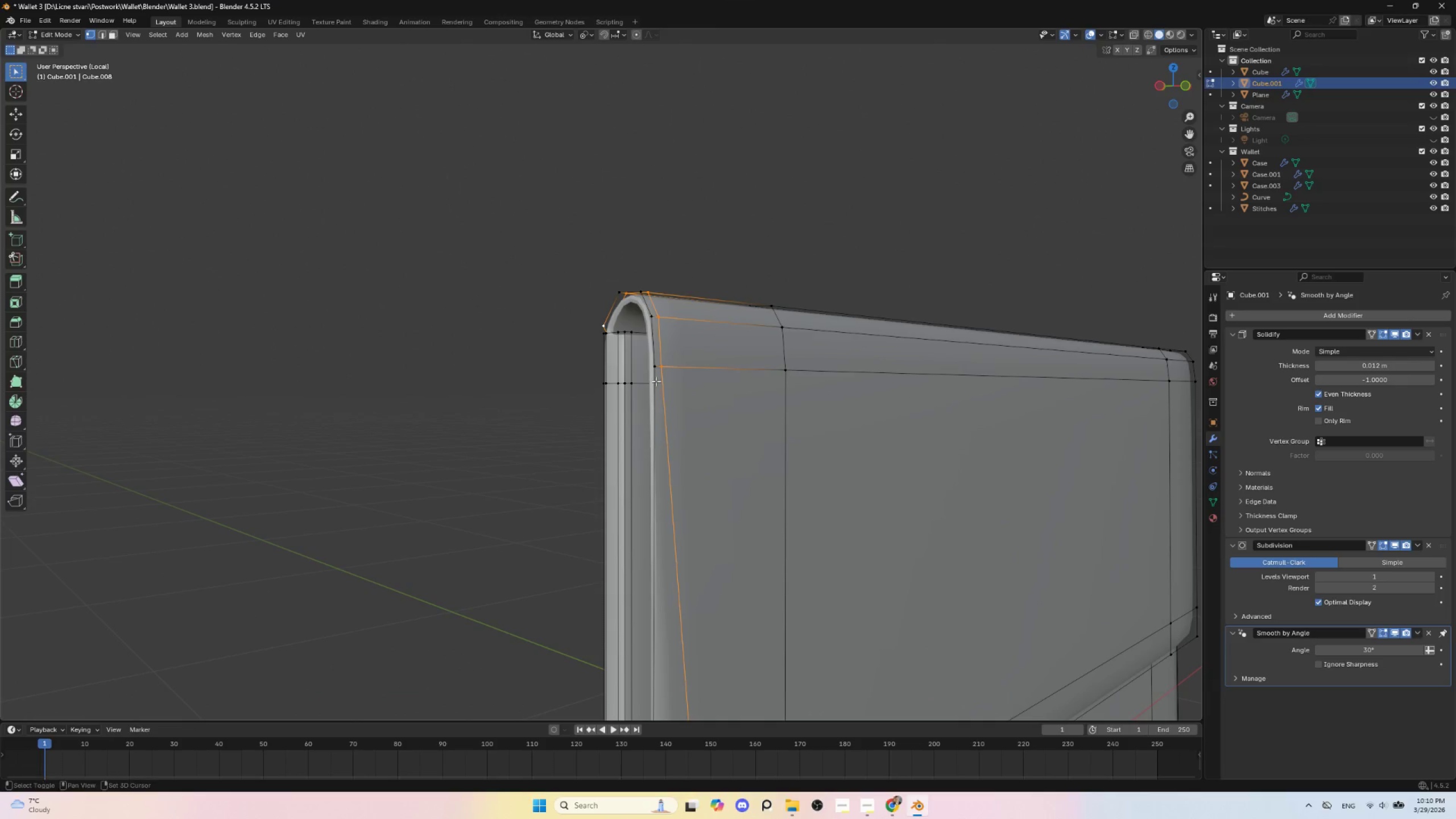 
hold_key(key=ShiftLeft, duration=0.48)
 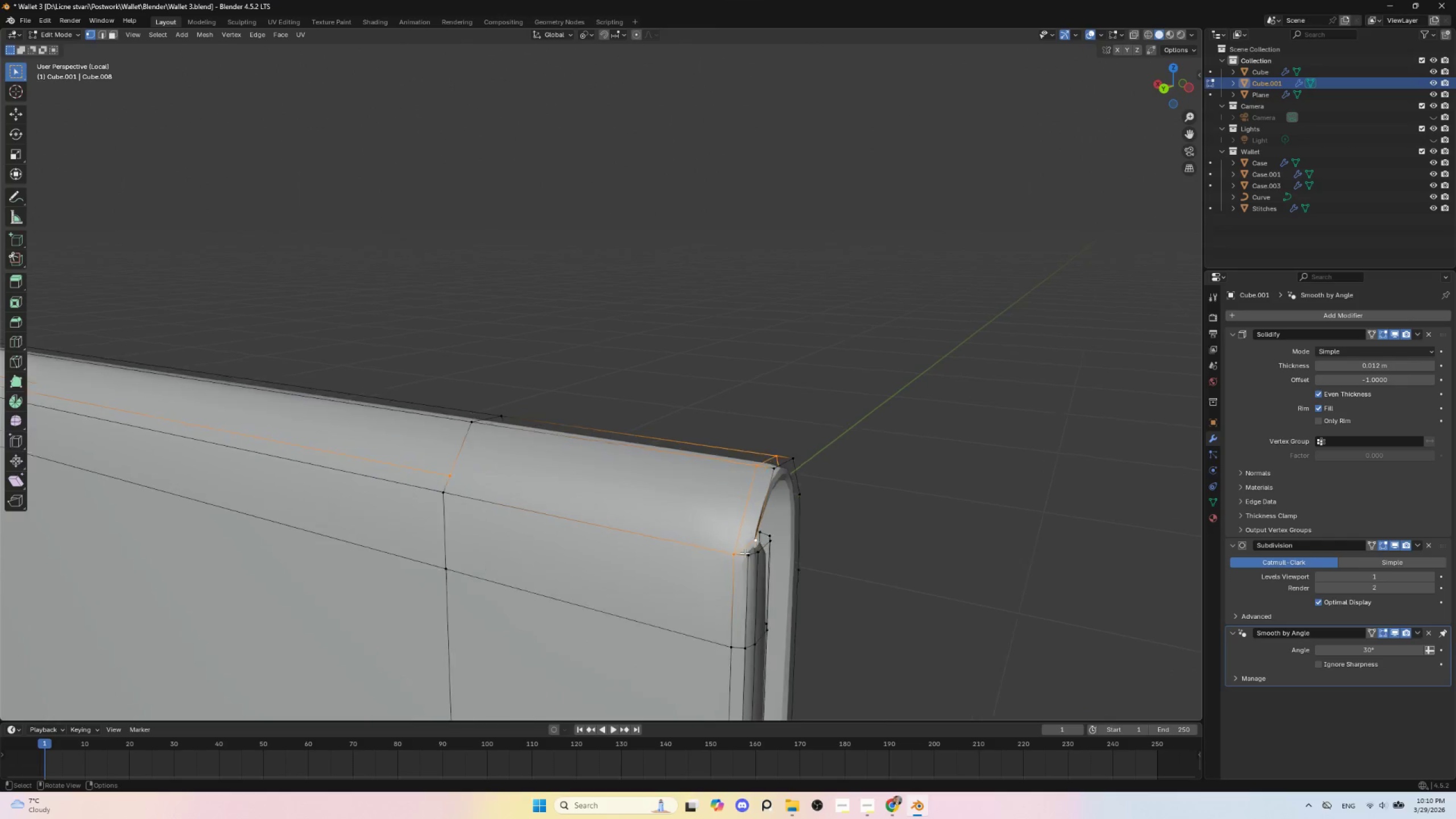 
scroll: coordinate [691, 588], scroll_direction: up, amount: 4.0
 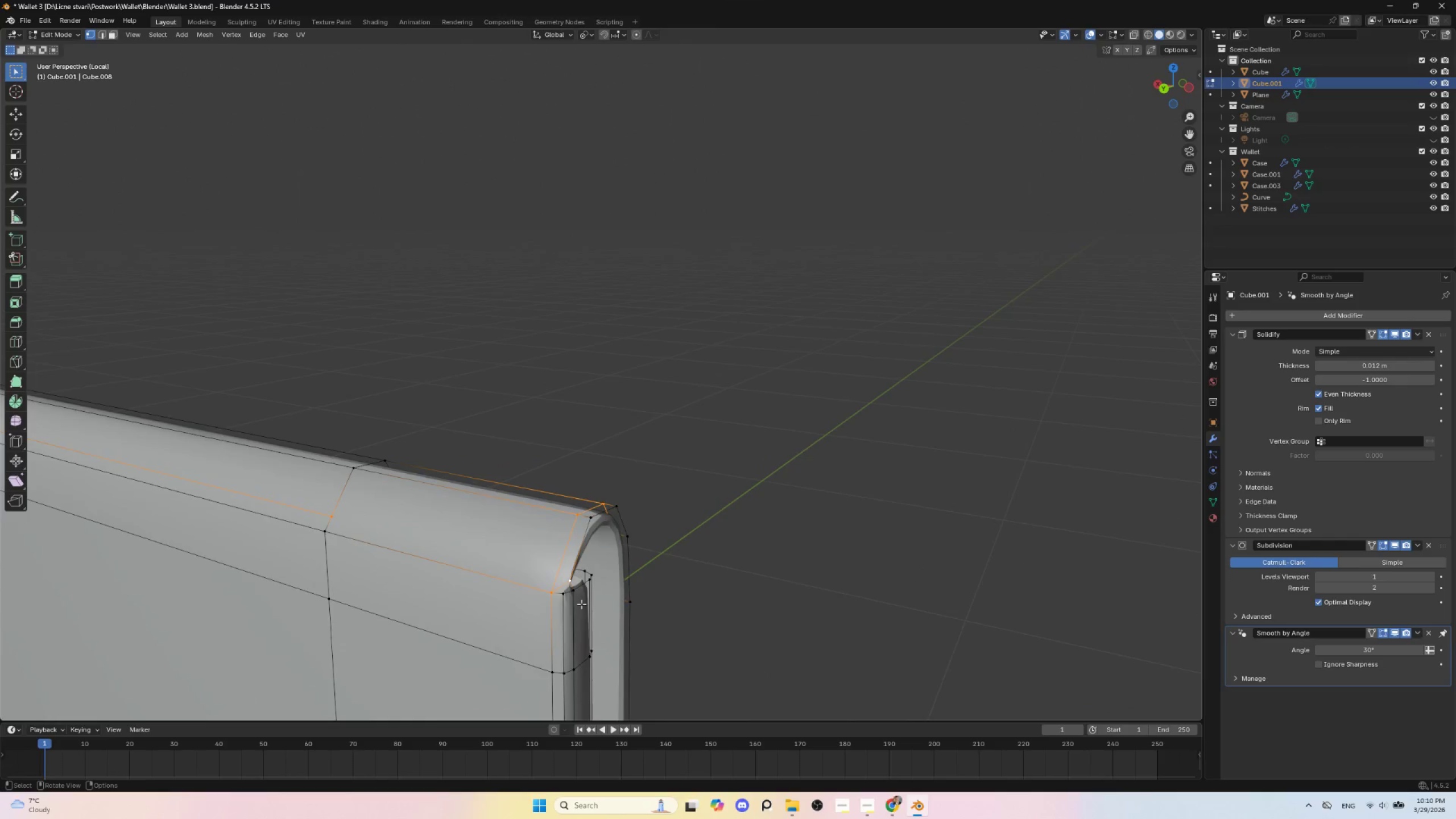 
hold_key(key=ShiftLeft, duration=0.7)
 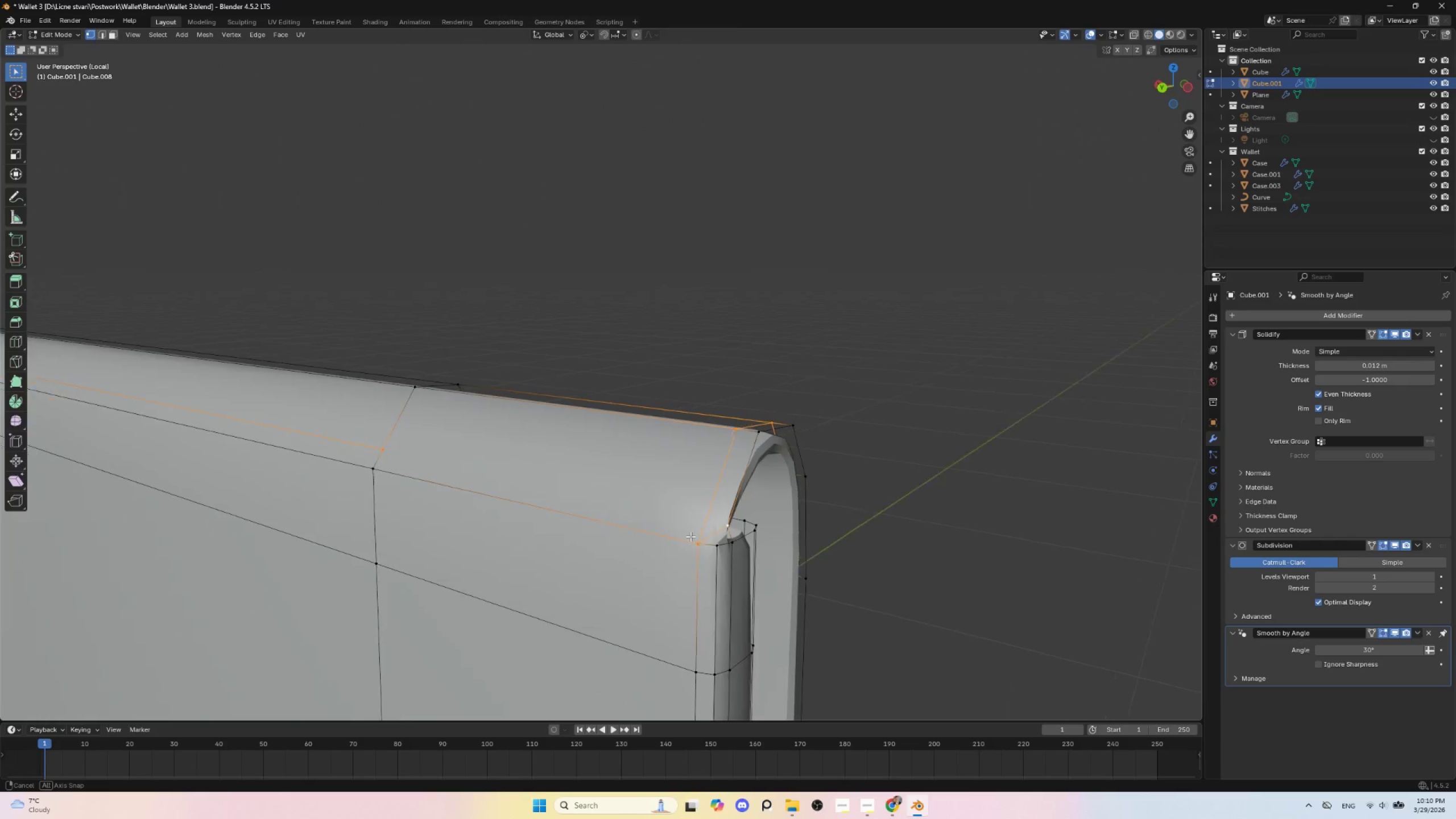 
scroll: coordinate [744, 553], scroll_direction: up, amount: 3.0
 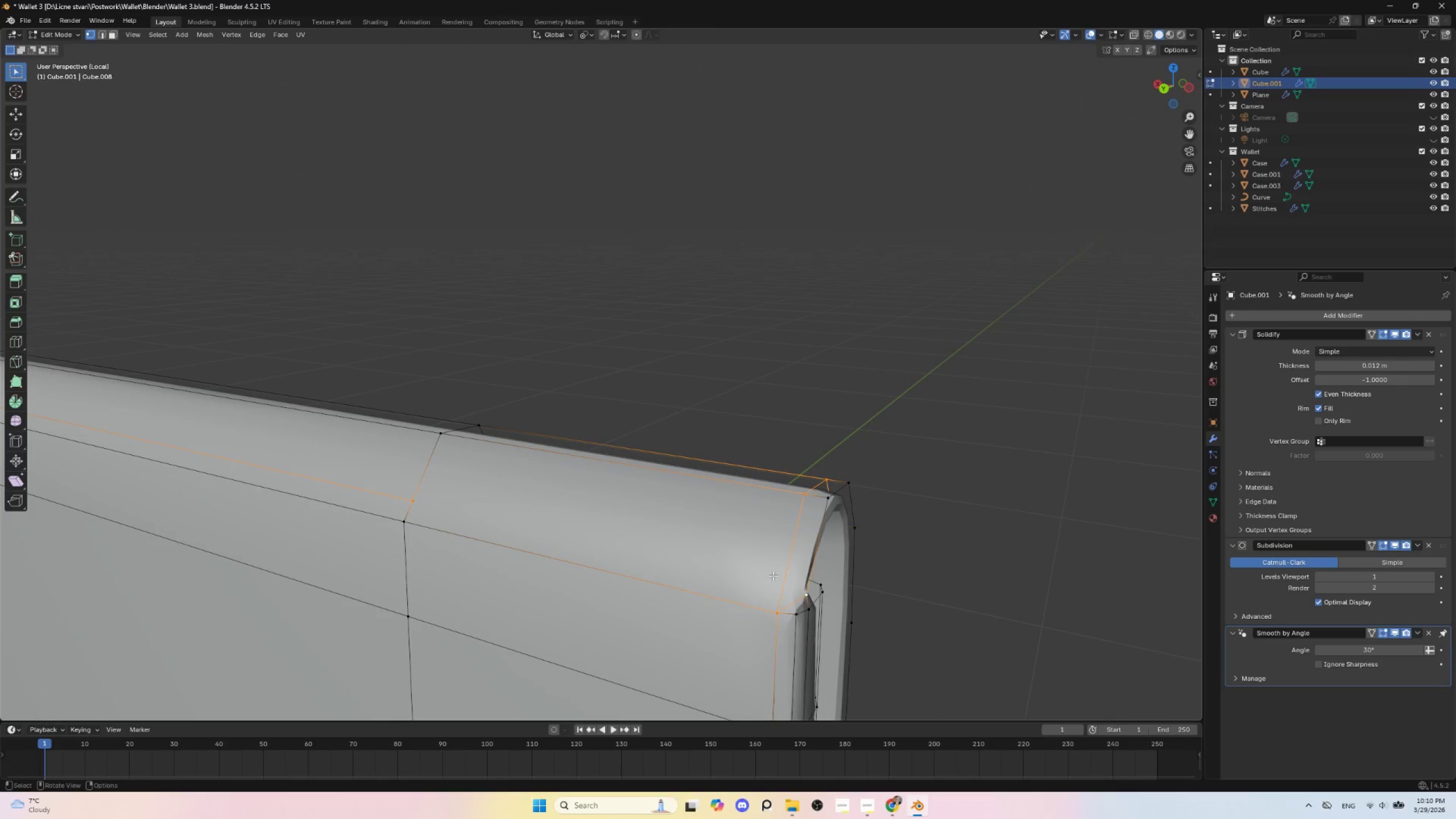 
hold_key(key=ShiftLeft, duration=1.95)
 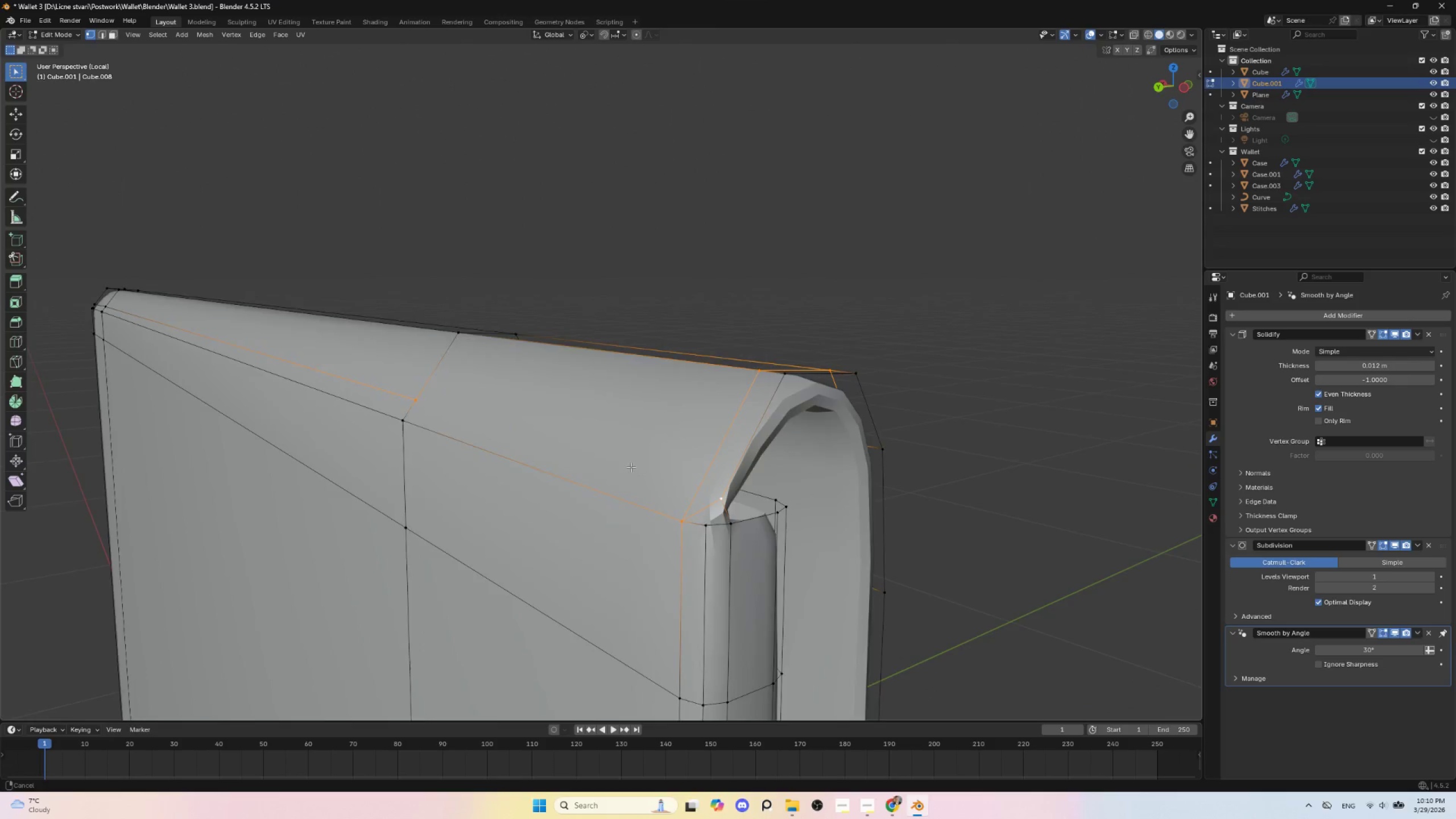 
hold_key(key=ShiftLeft, duration=0.88)
 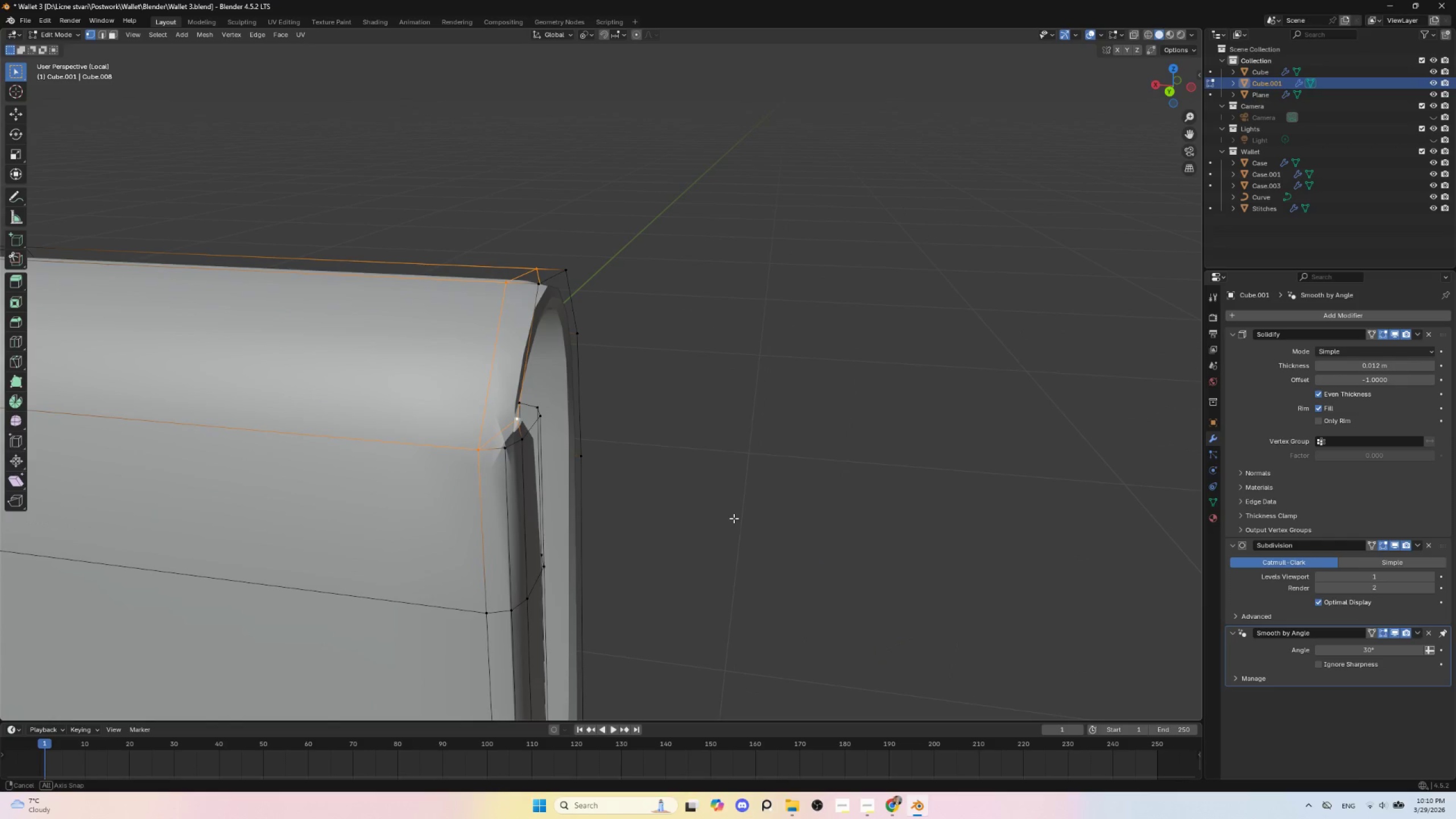 
scroll: coordinate [755, 616], scroll_direction: up, amount: 2.0
 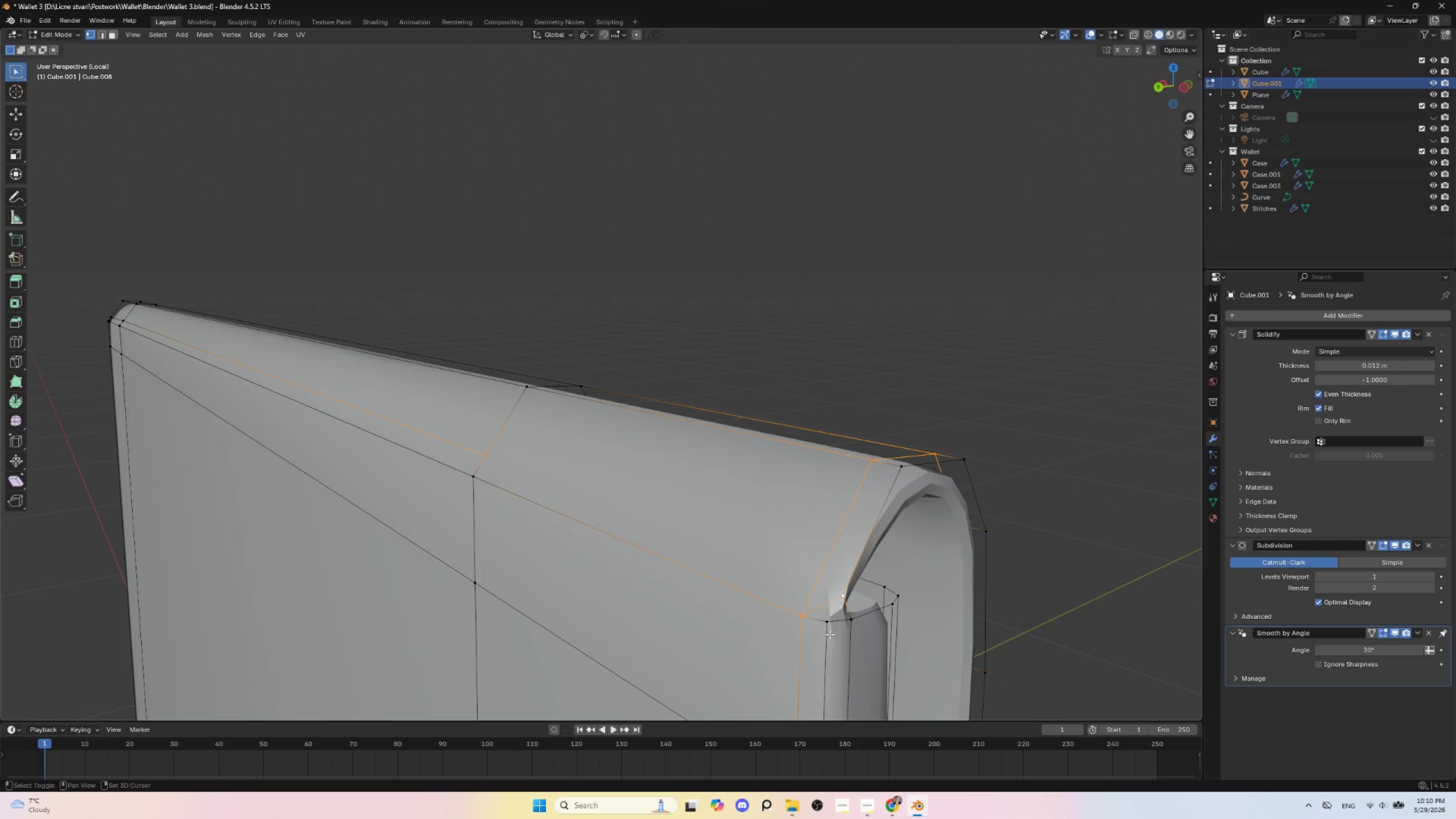 
left_click([717, 507])
 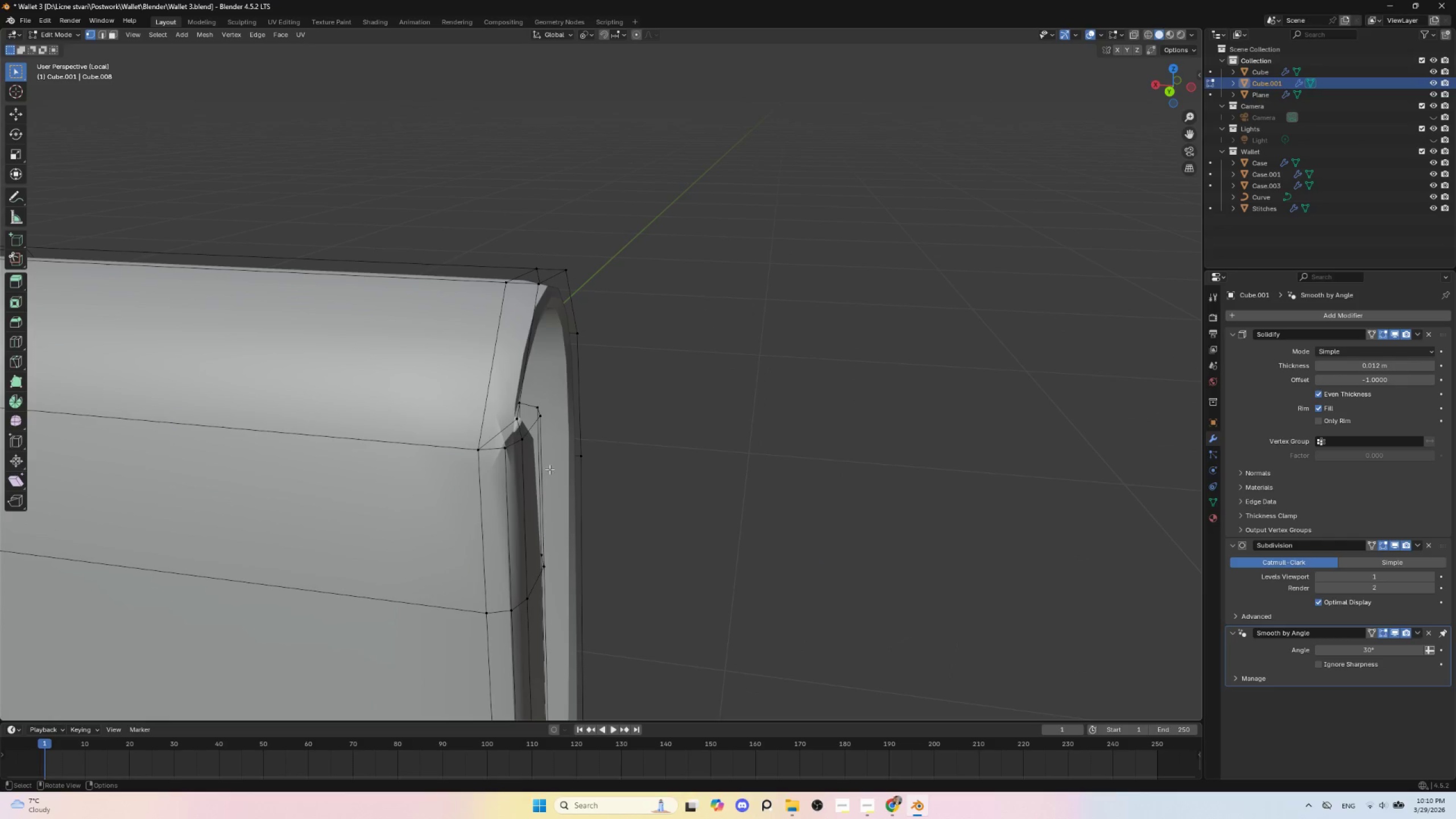 
key(Tab)
 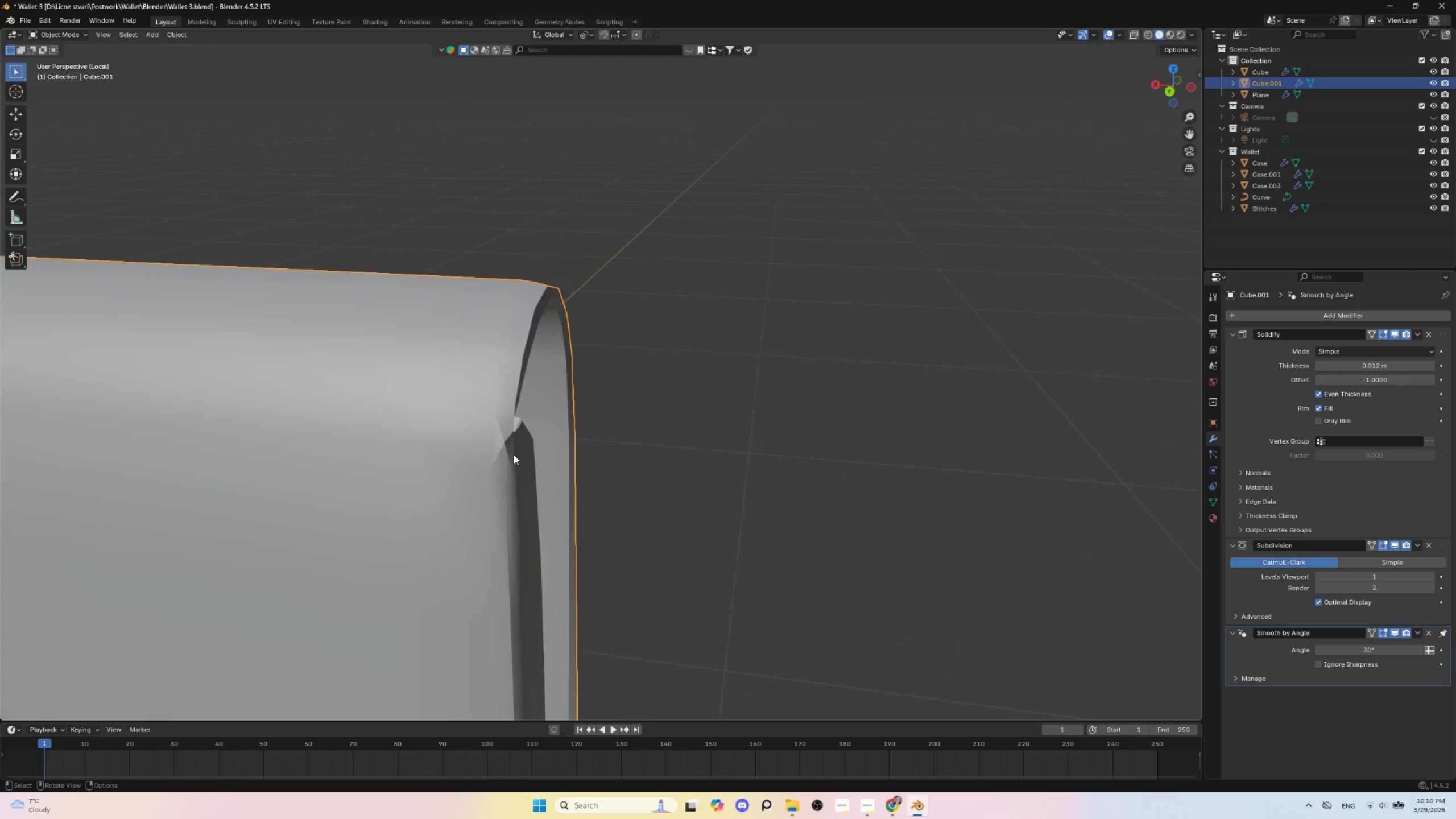 
key(Tab)
 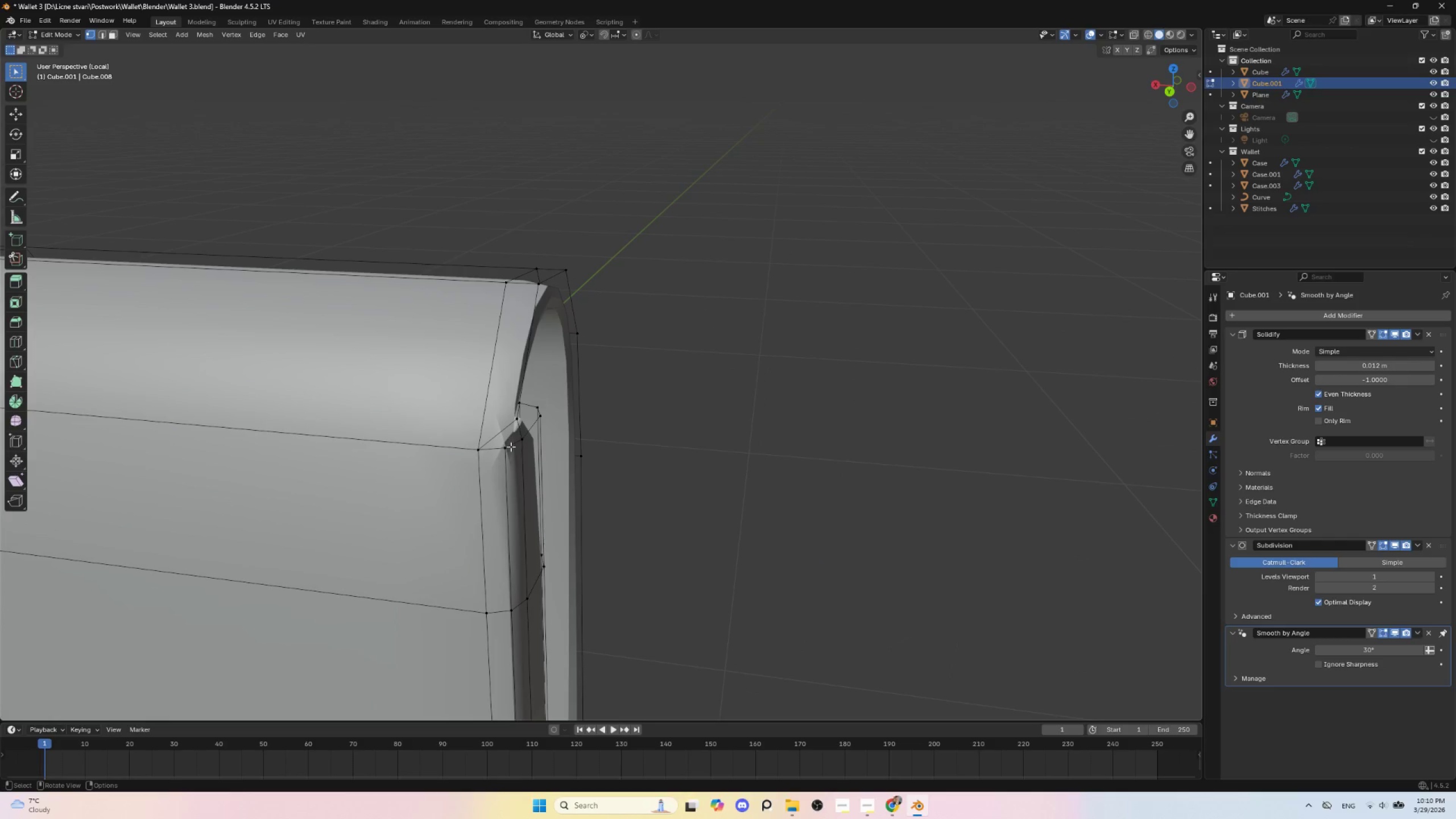 
left_click([507, 445])
 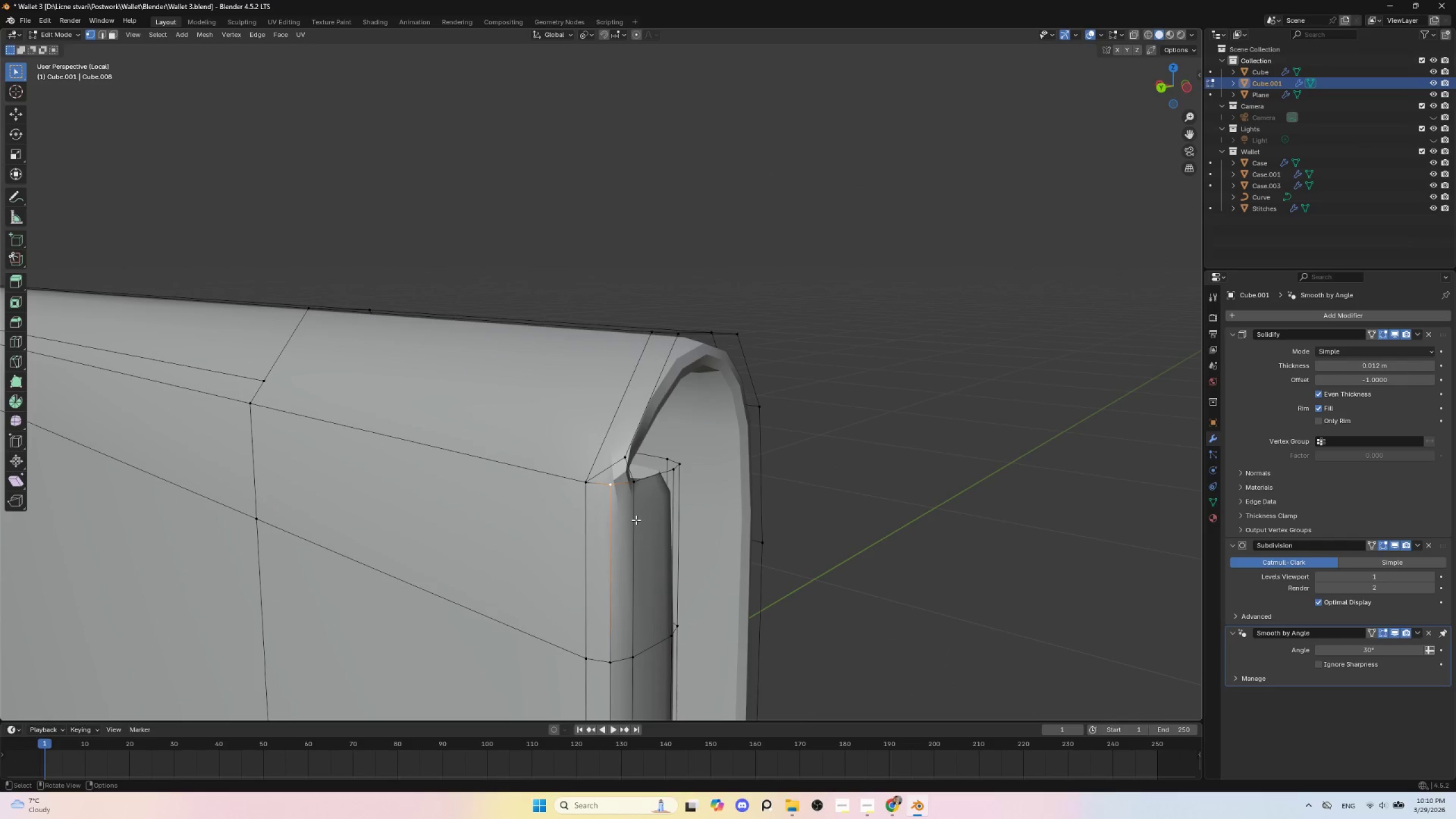 
left_click([624, 457])
 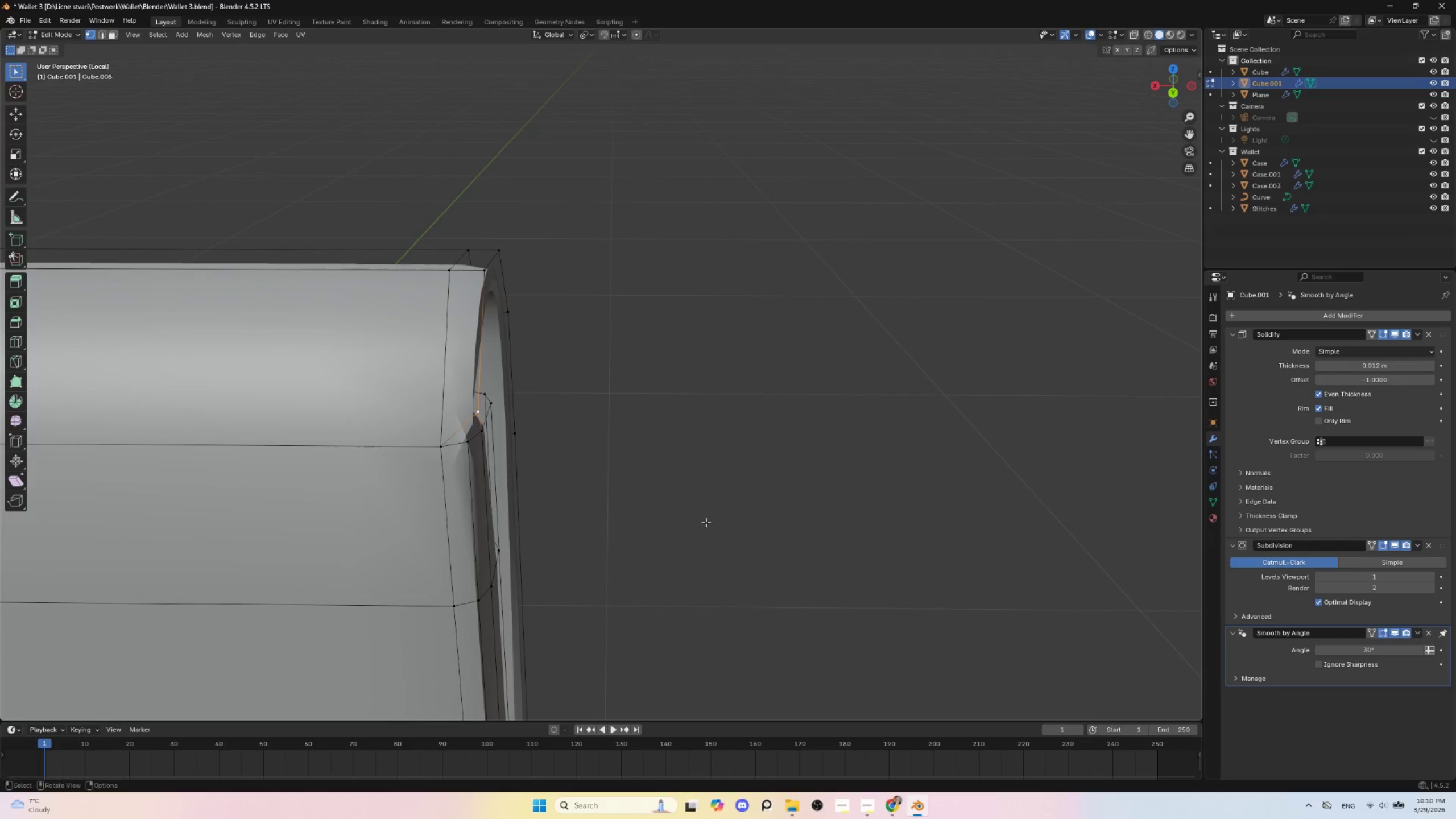 
hold_key(key=ShiftLeft, duration=0.88)
left_click([468, 440])
 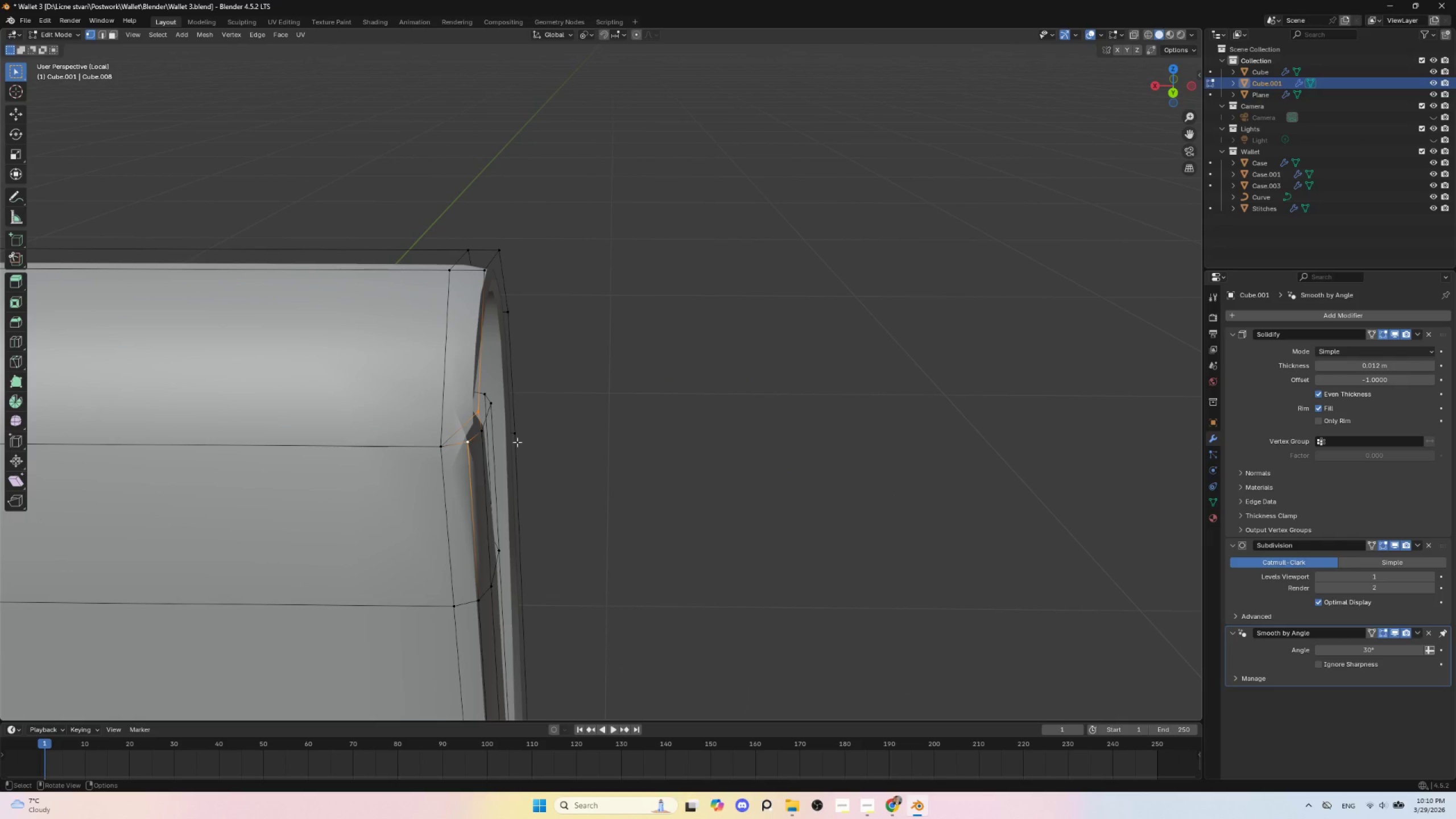 
key(J)
 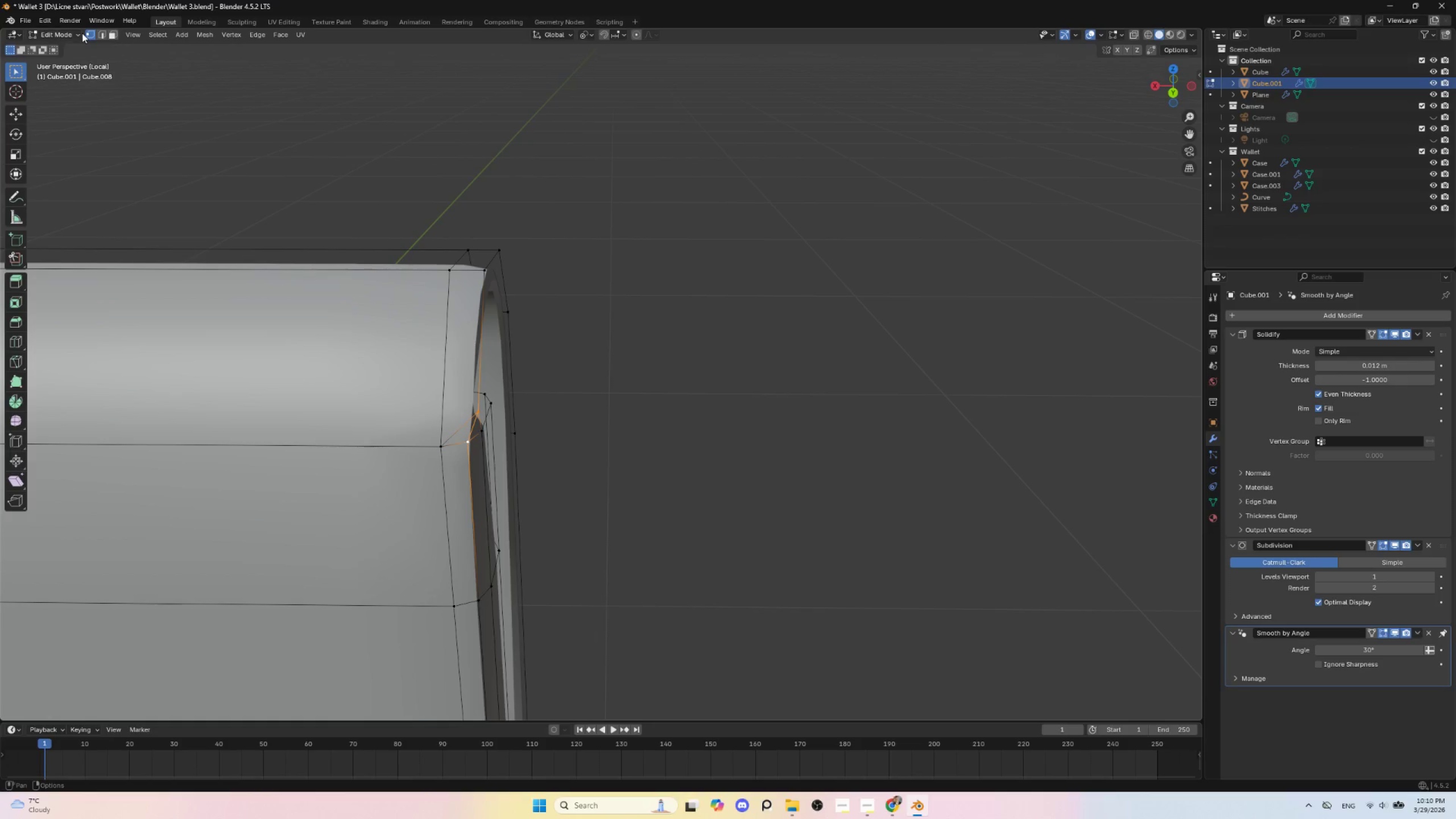 
left_click([106, 32])
 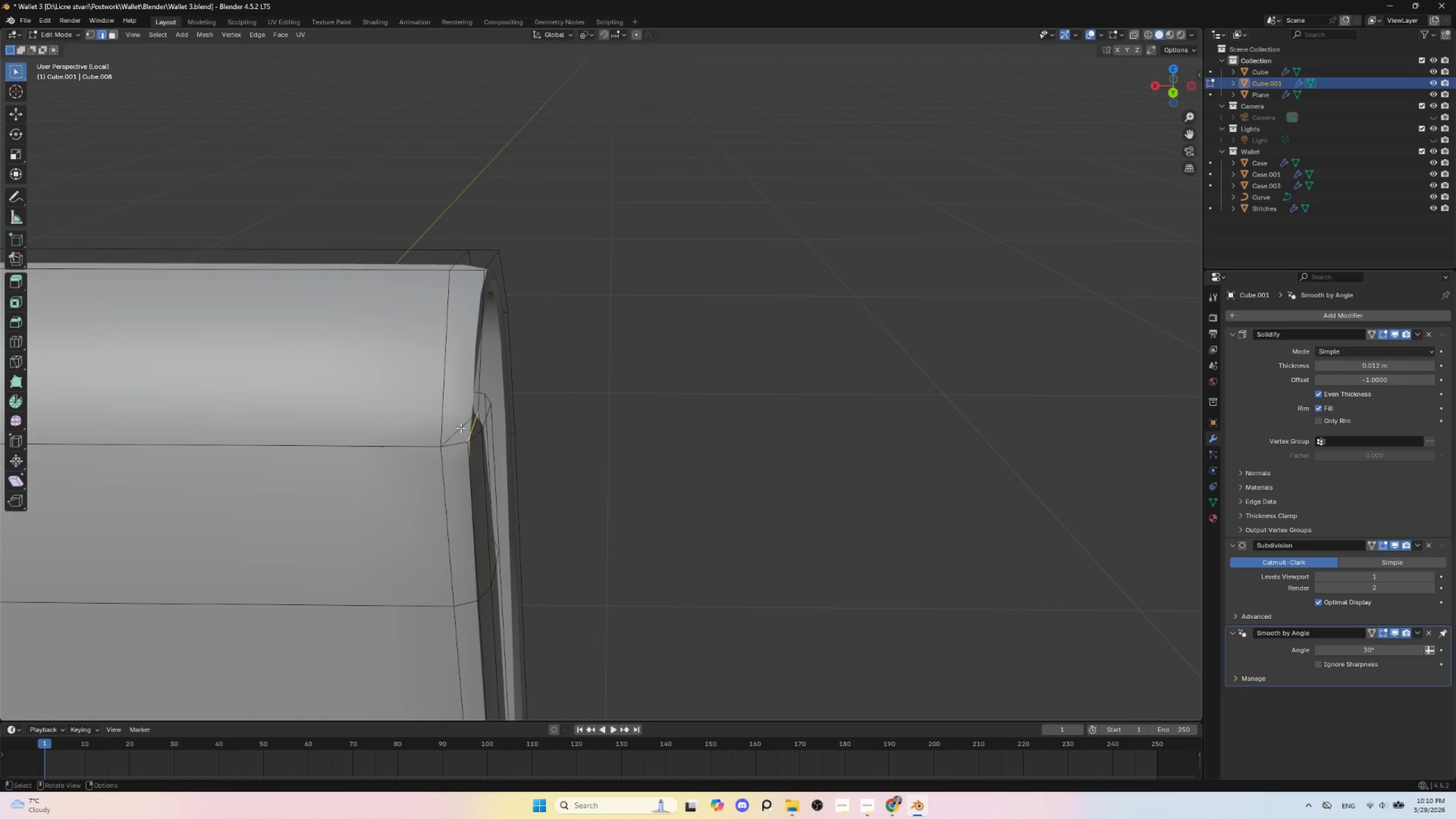 
left_click([456, 423])
 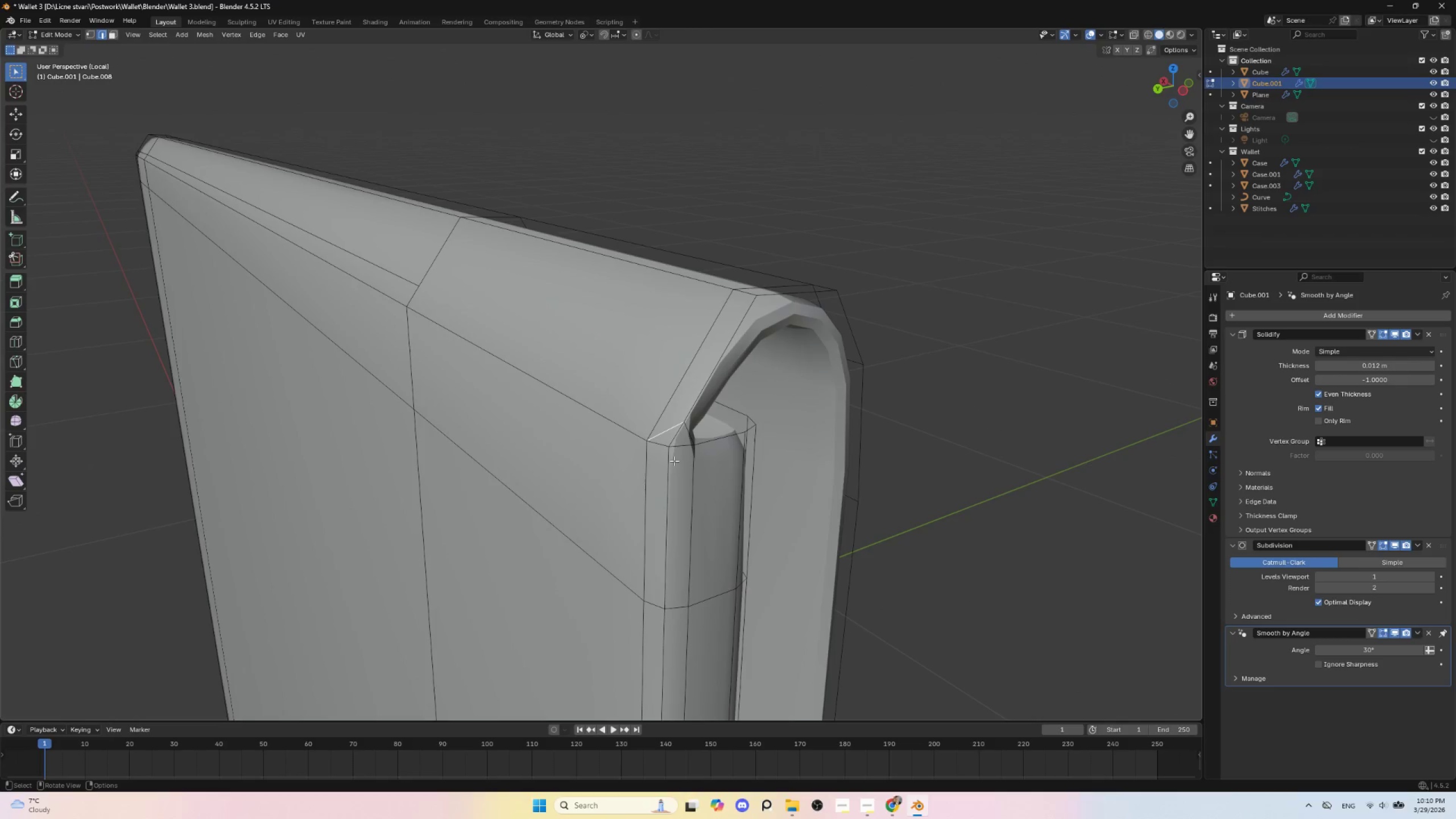 
hold_key(key=ShiftLeft, duration=0.78)
 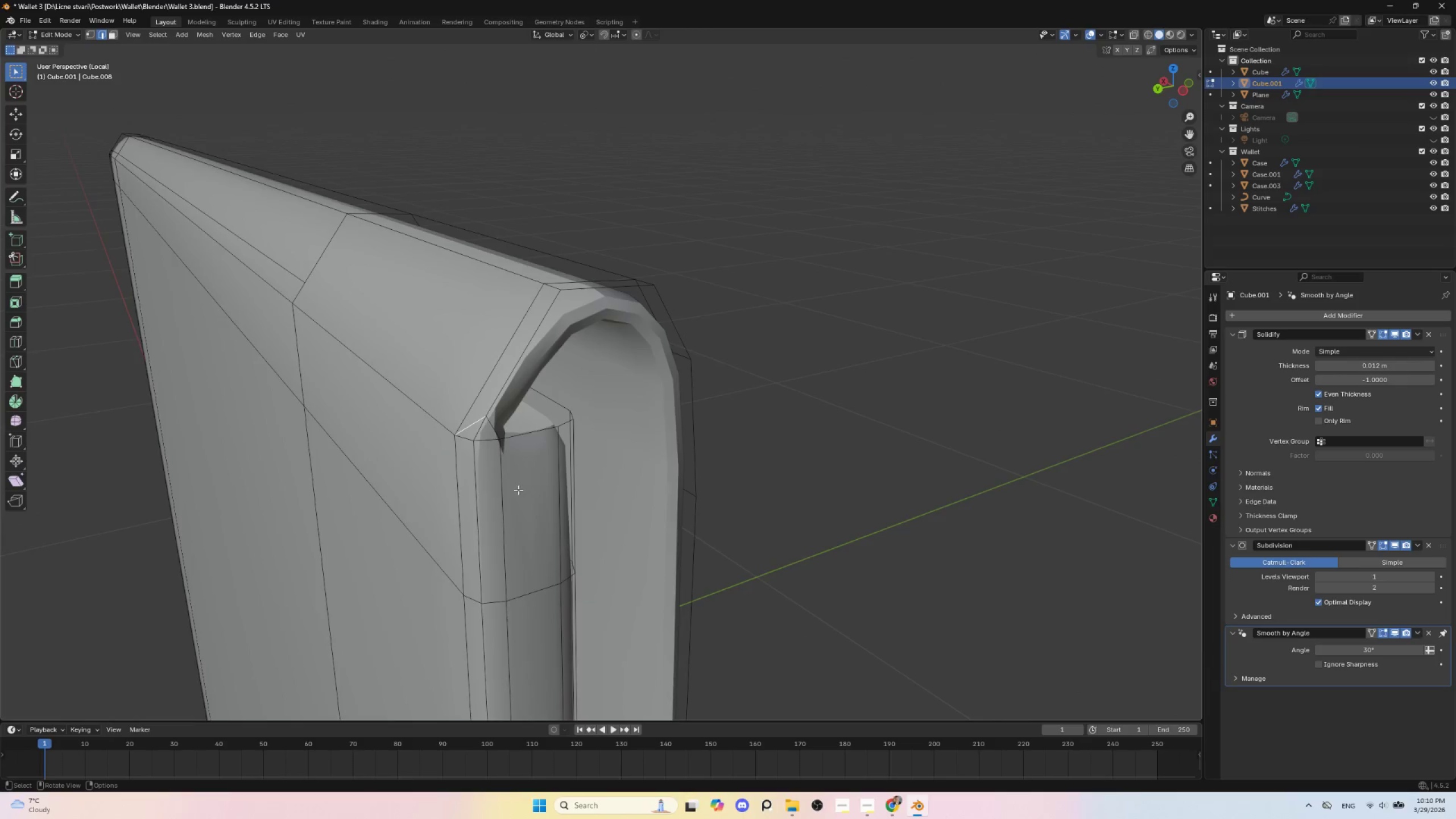 
scroll: coordinate [516, 489], scroll_direction: up, amount: 4.0
 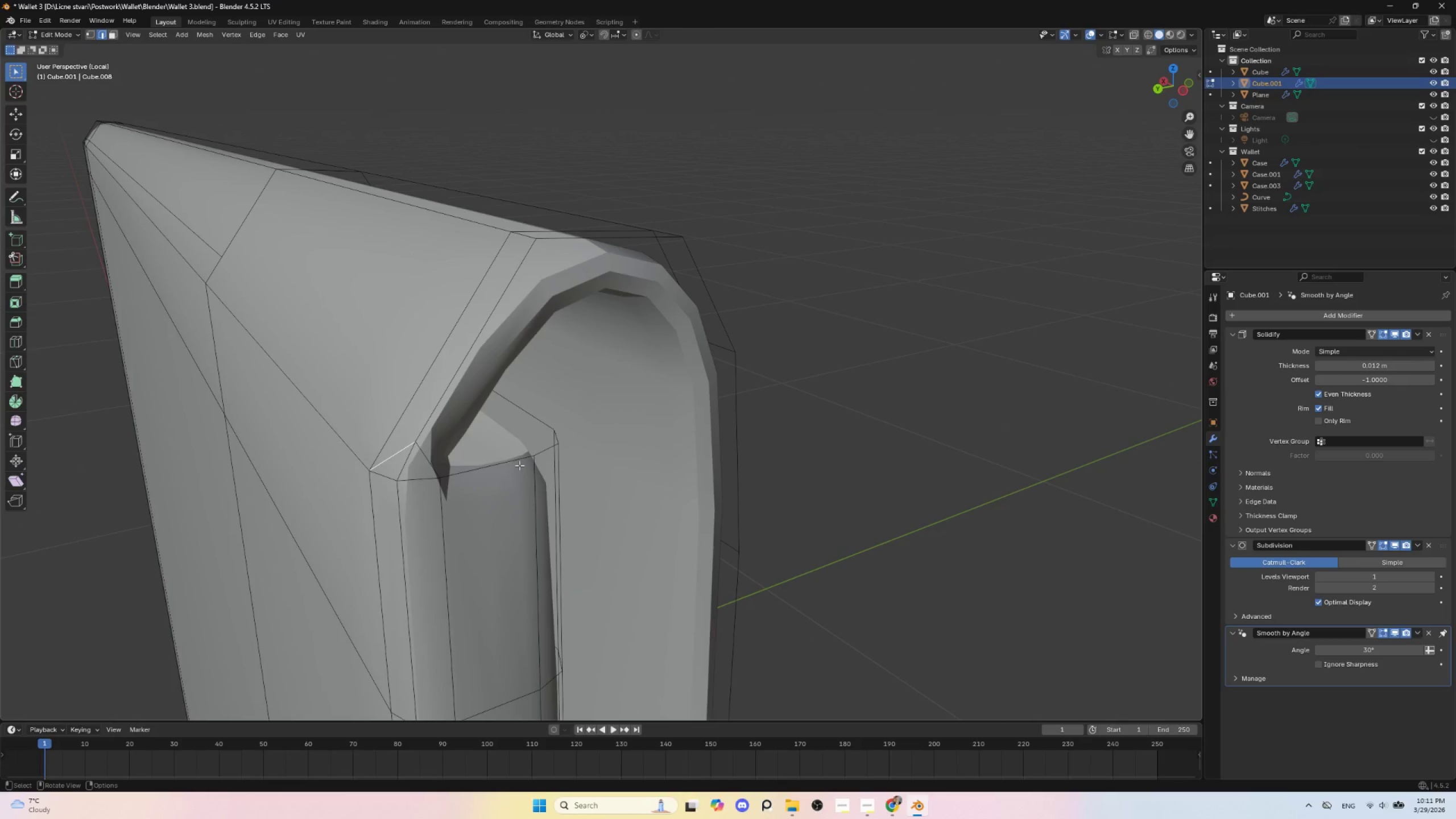 
hold_key(key=ShiftLeft, duration=0.72)
 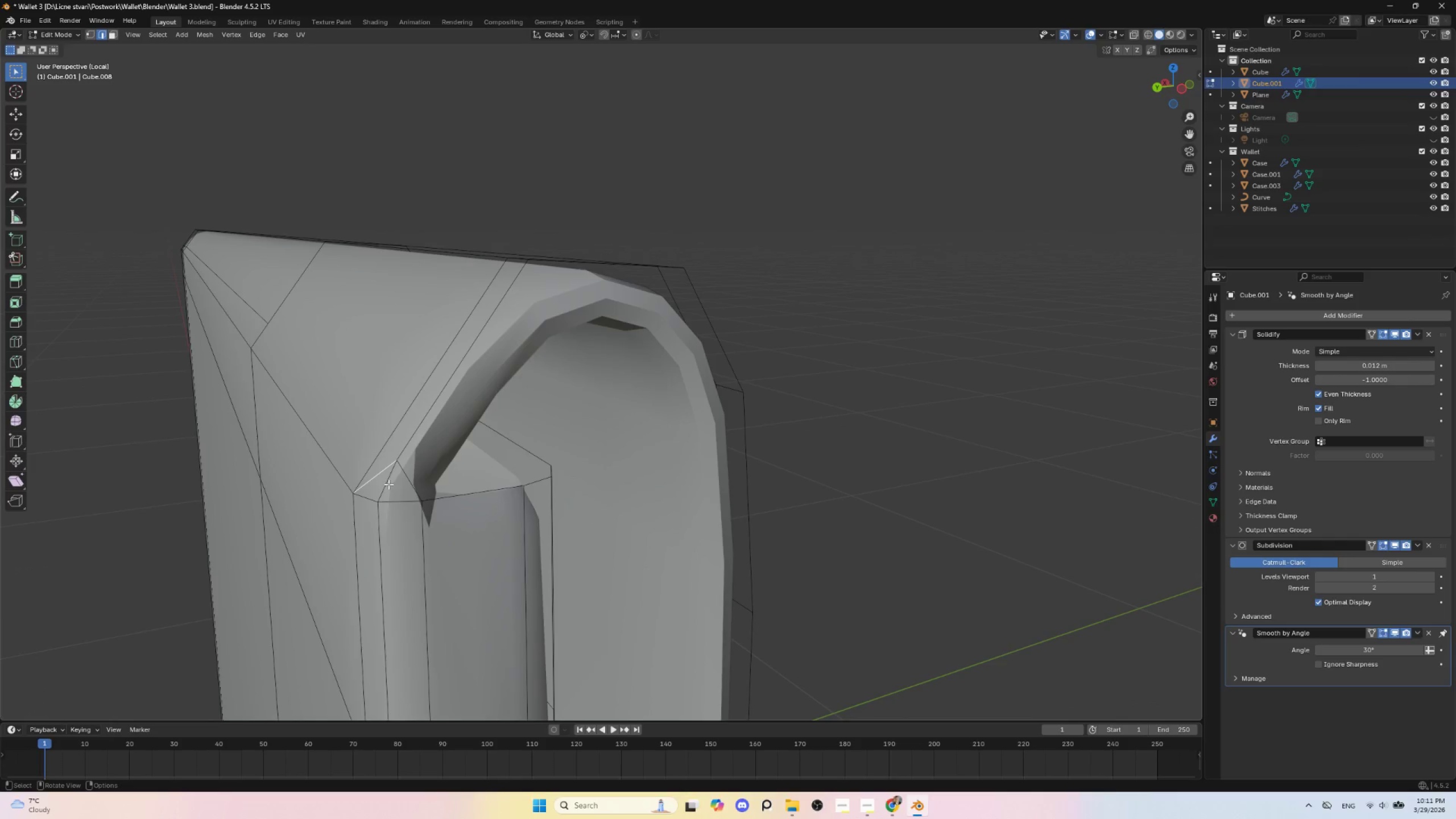 
wait(5.95)
 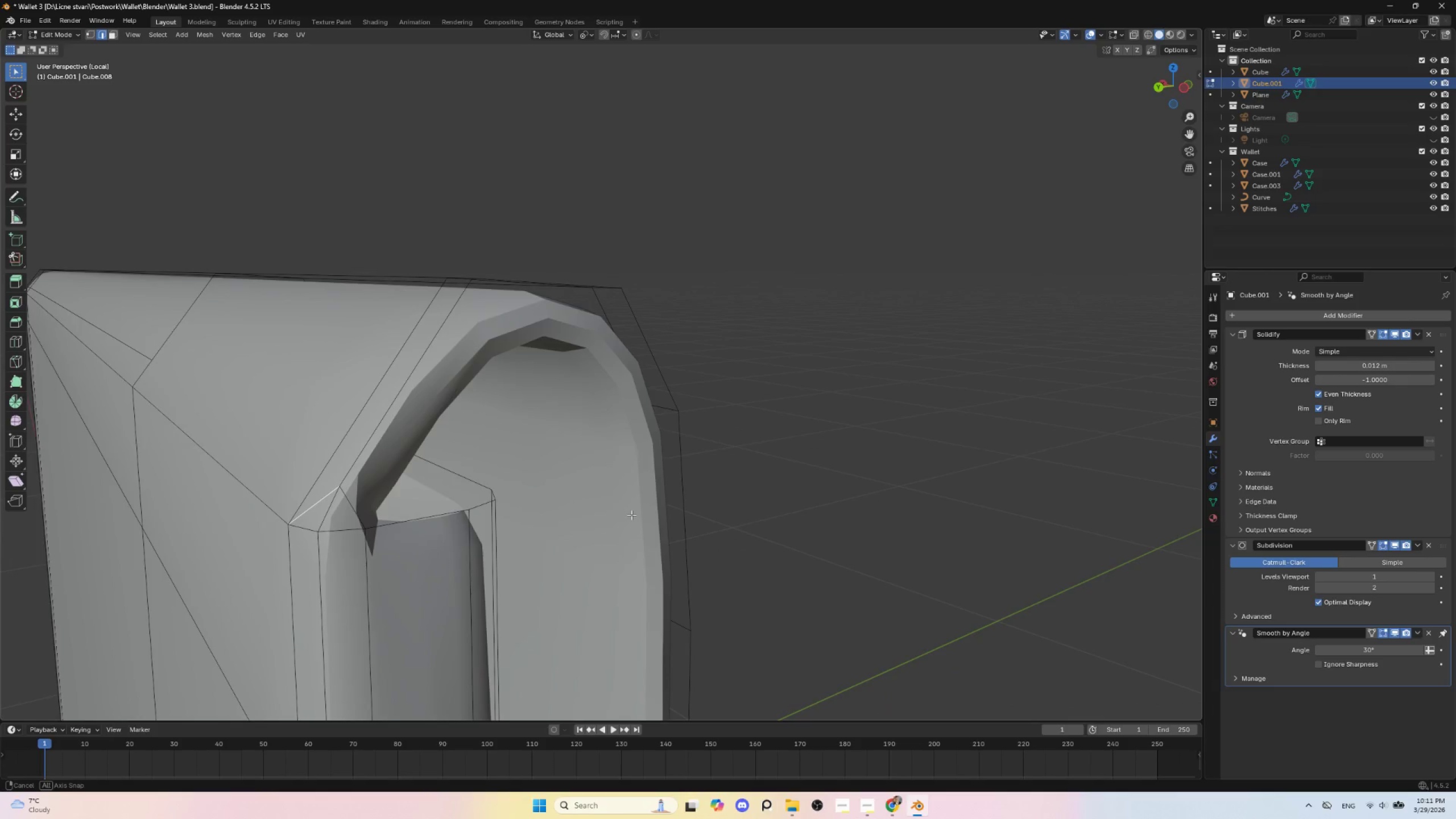 
left_click([386, 481])
 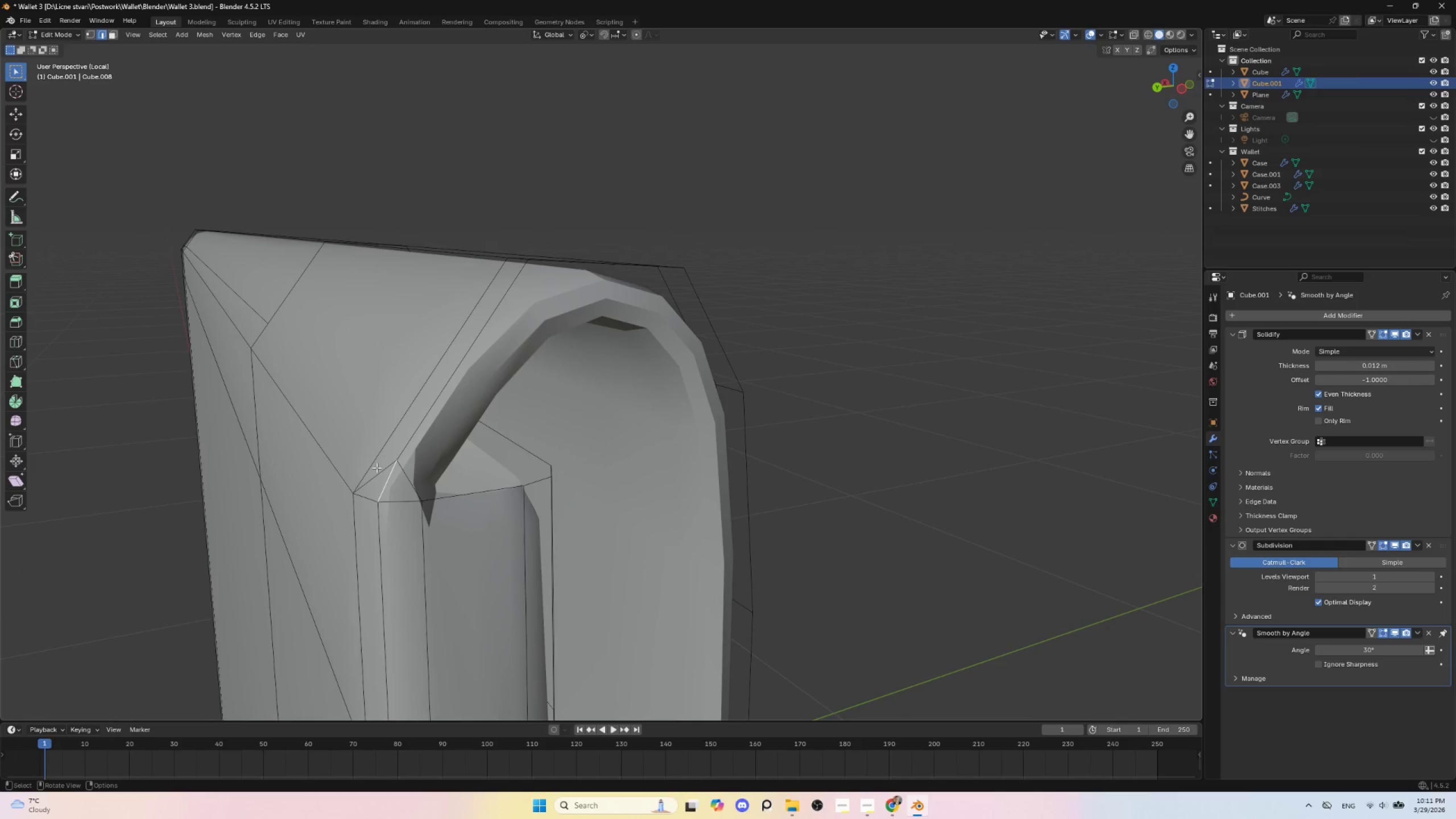 
left_click([378, 469])
 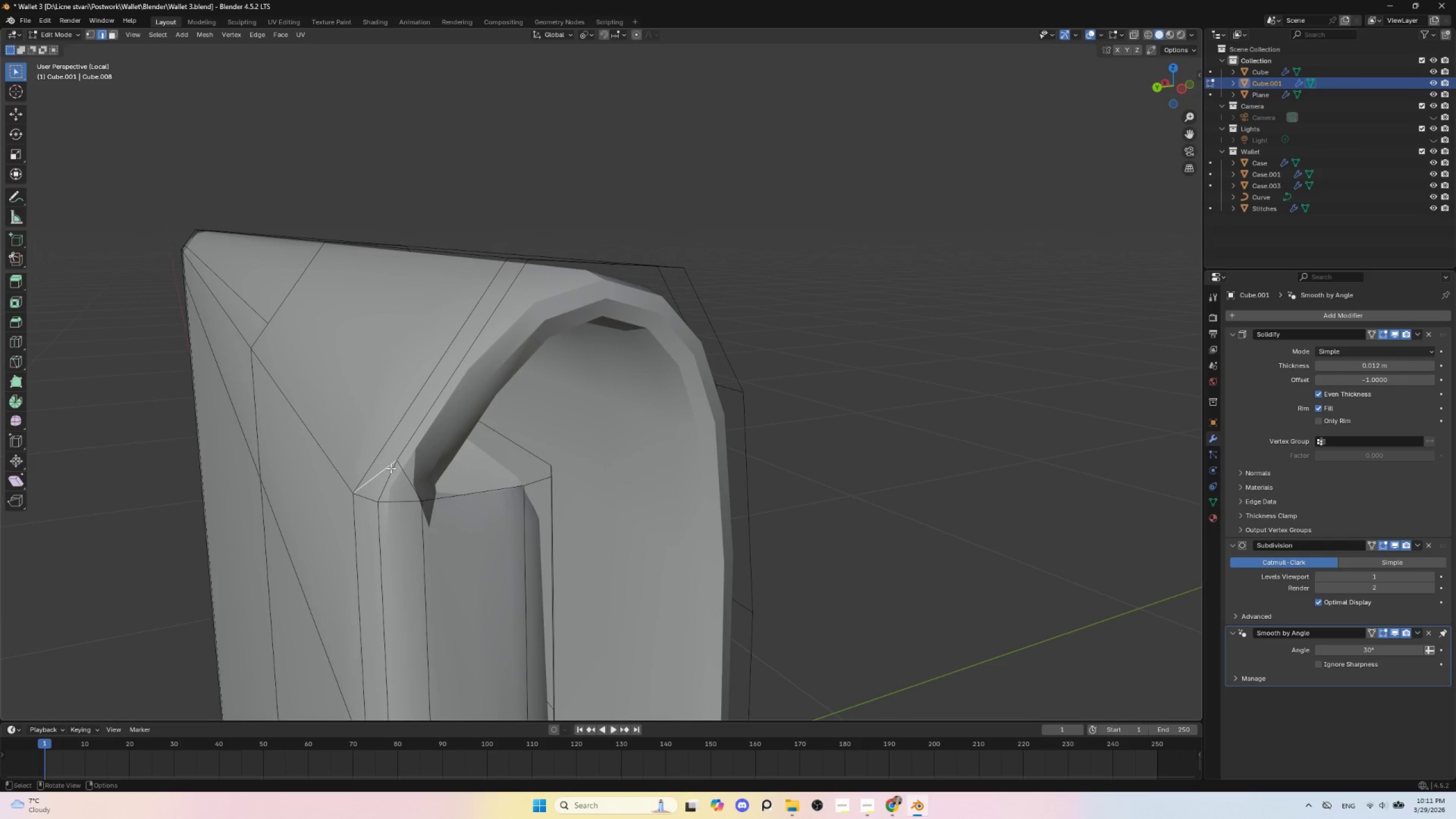 
key(Delete)
 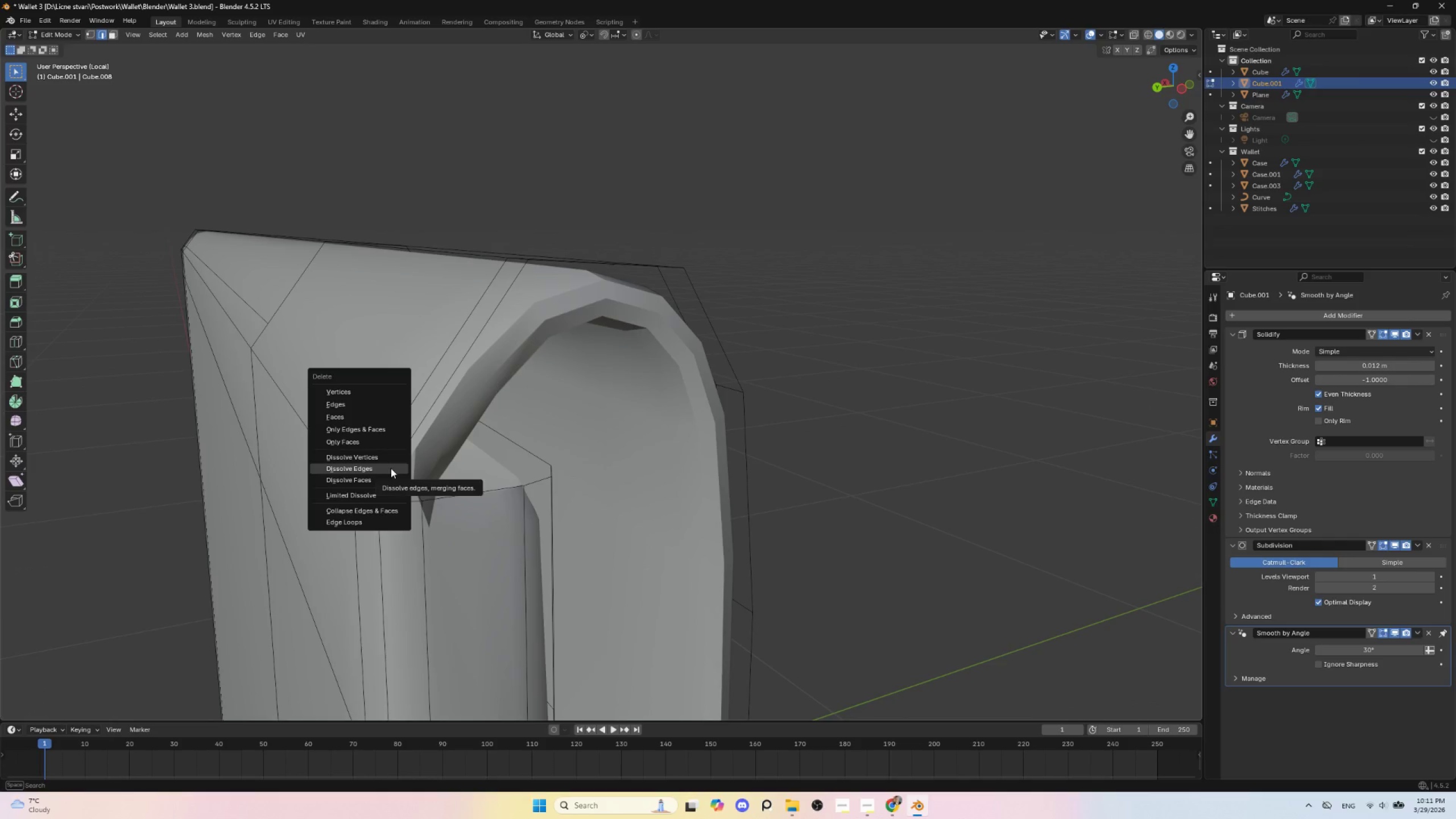 
left_click([391, 468])
 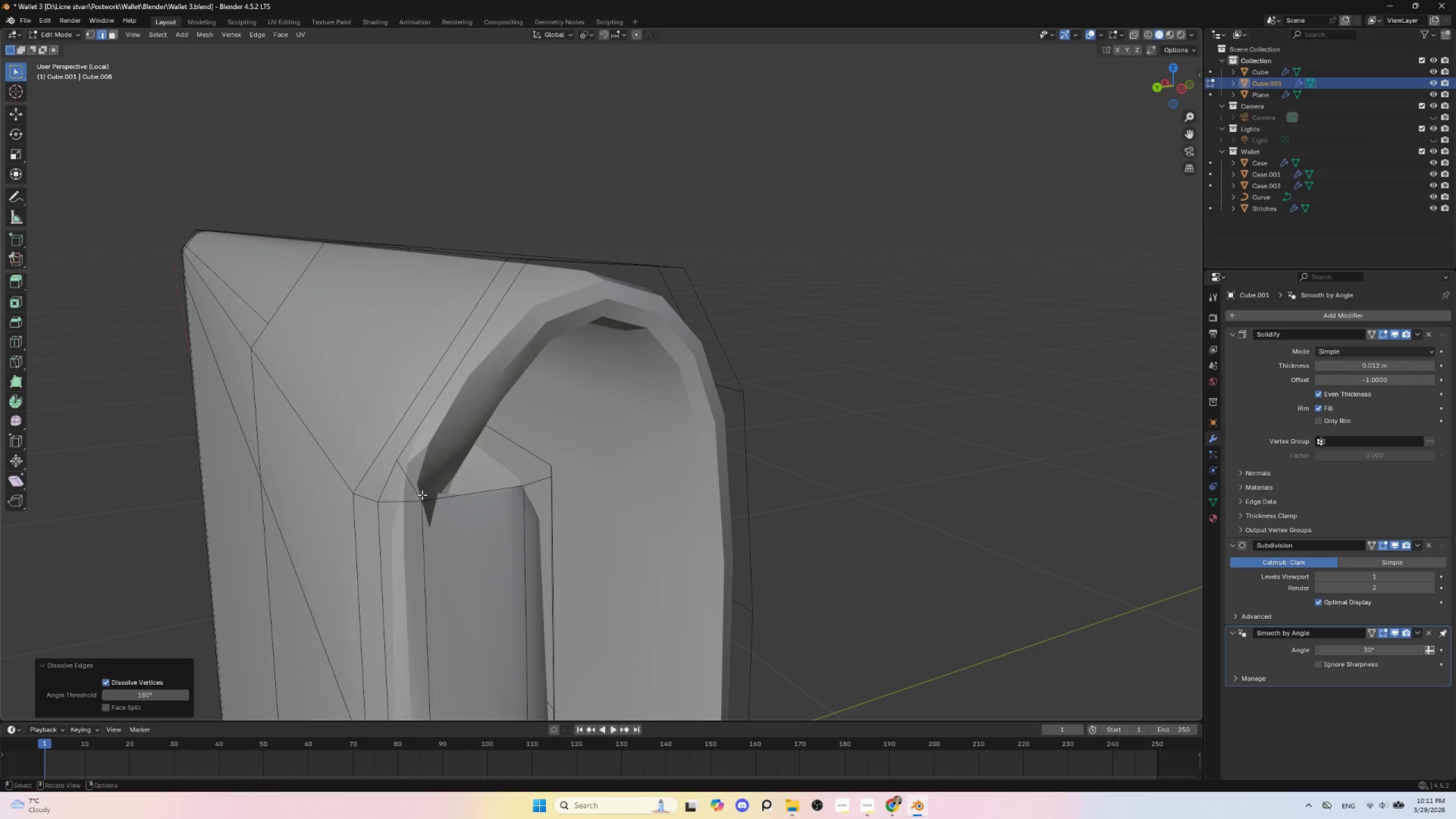 
scroll: coordinate [439, 503], scroll_direction: down, amount: 2.0
 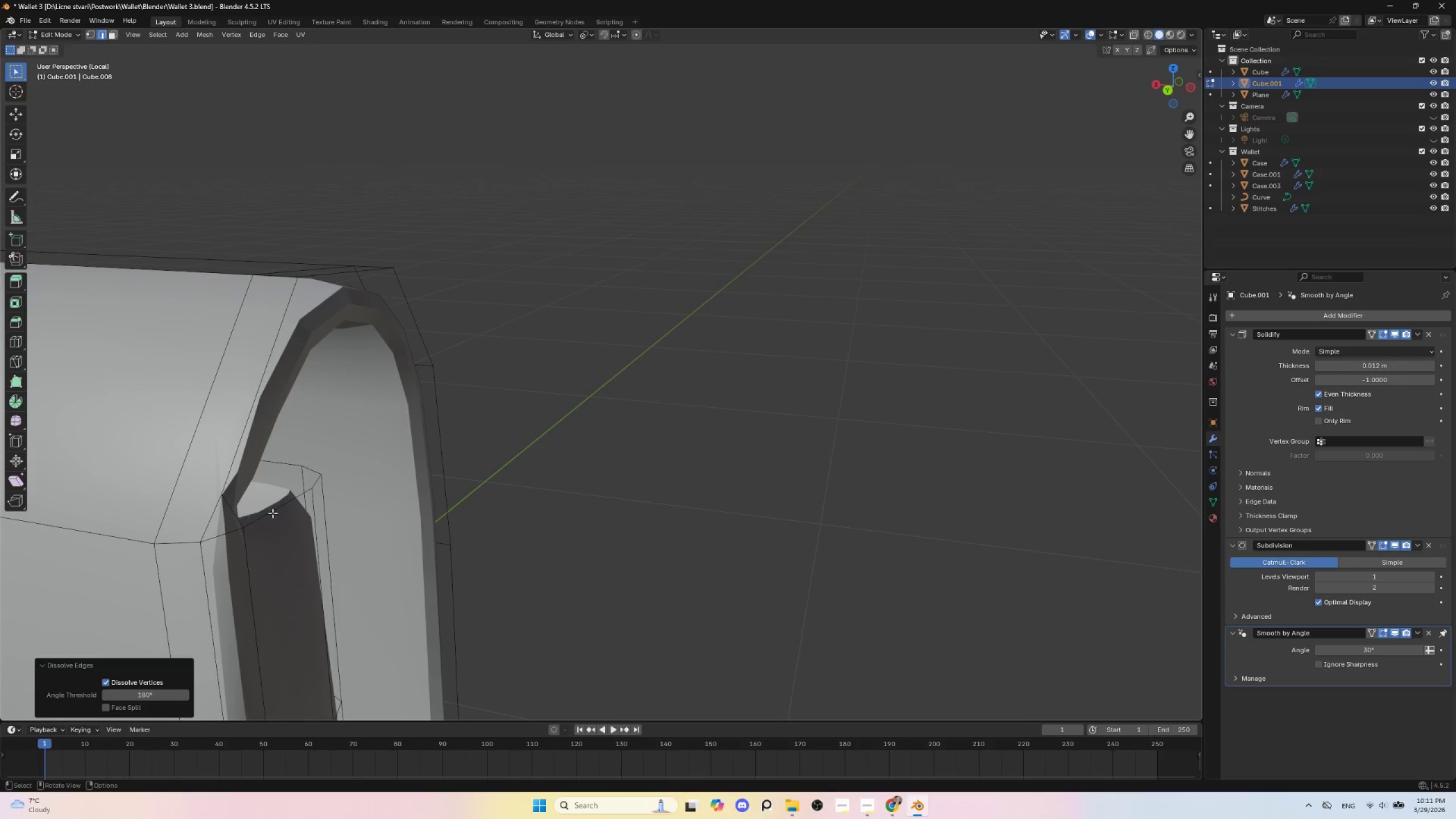 
wait(5.0)
 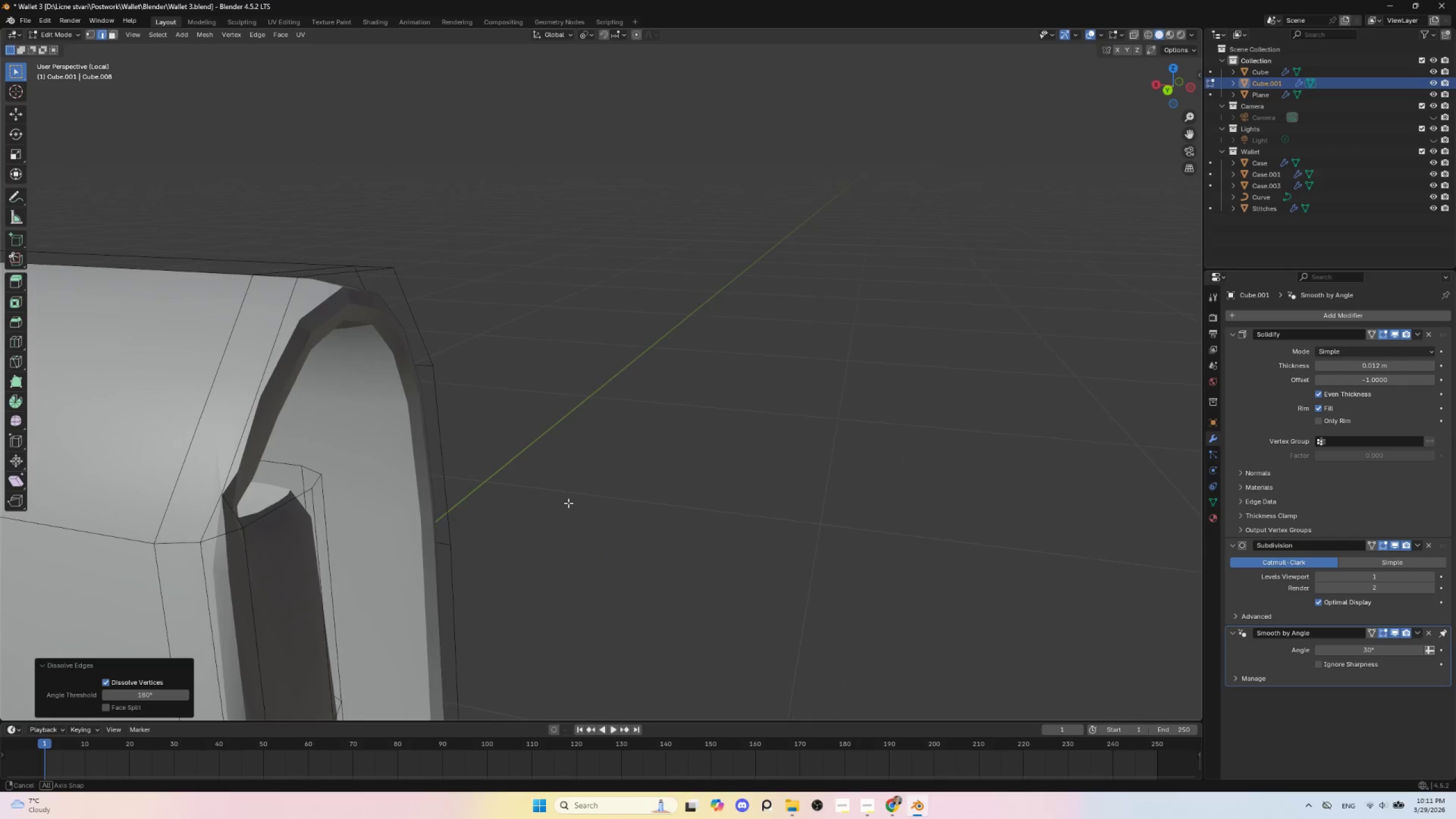 
key(Control+Z)
 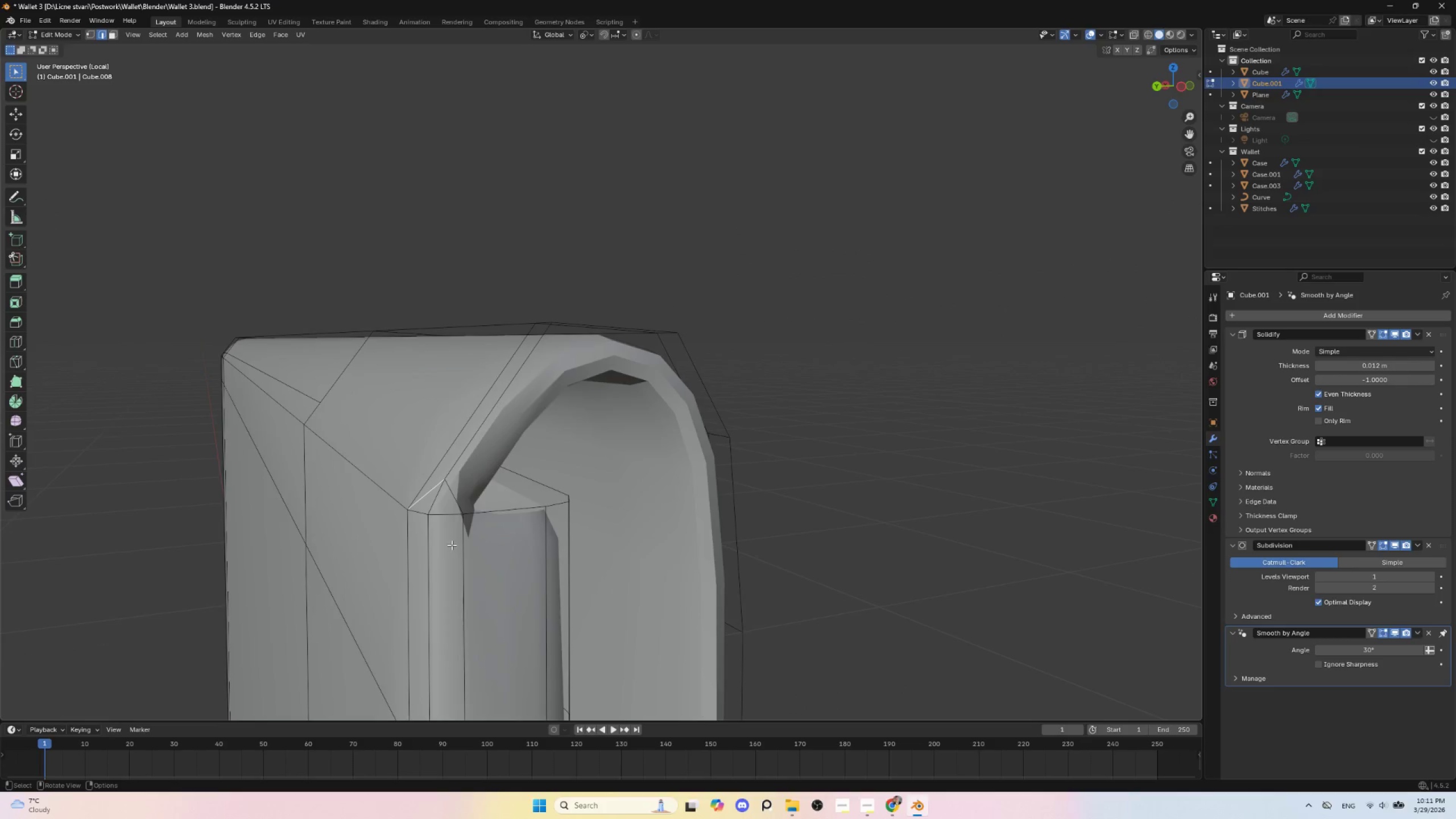 
scroll: coordinate [452, 545], scroll_direction: down, amount: 4.0
 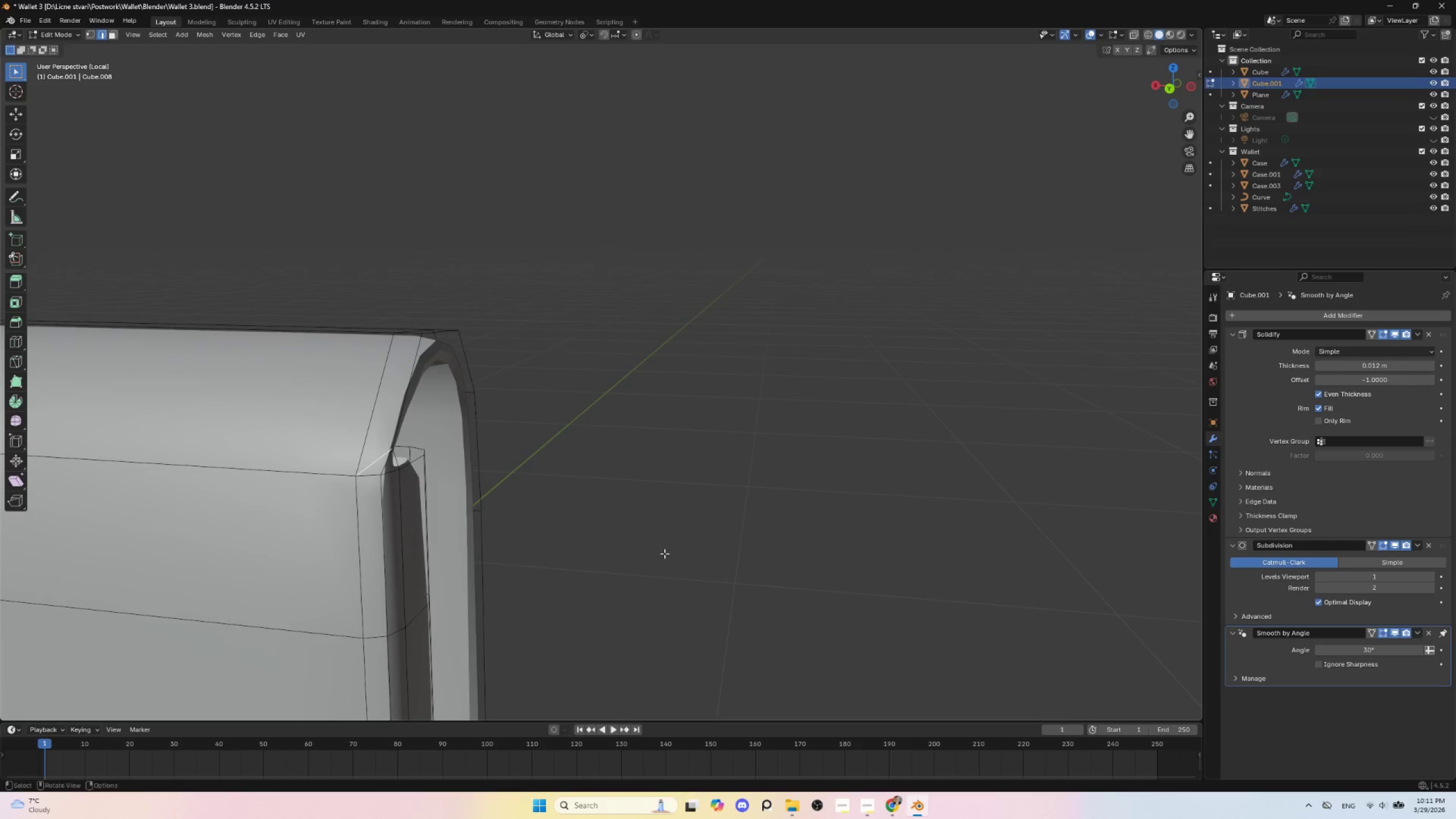 
hold_key(key=ShiftLeft, duration=0.59)
 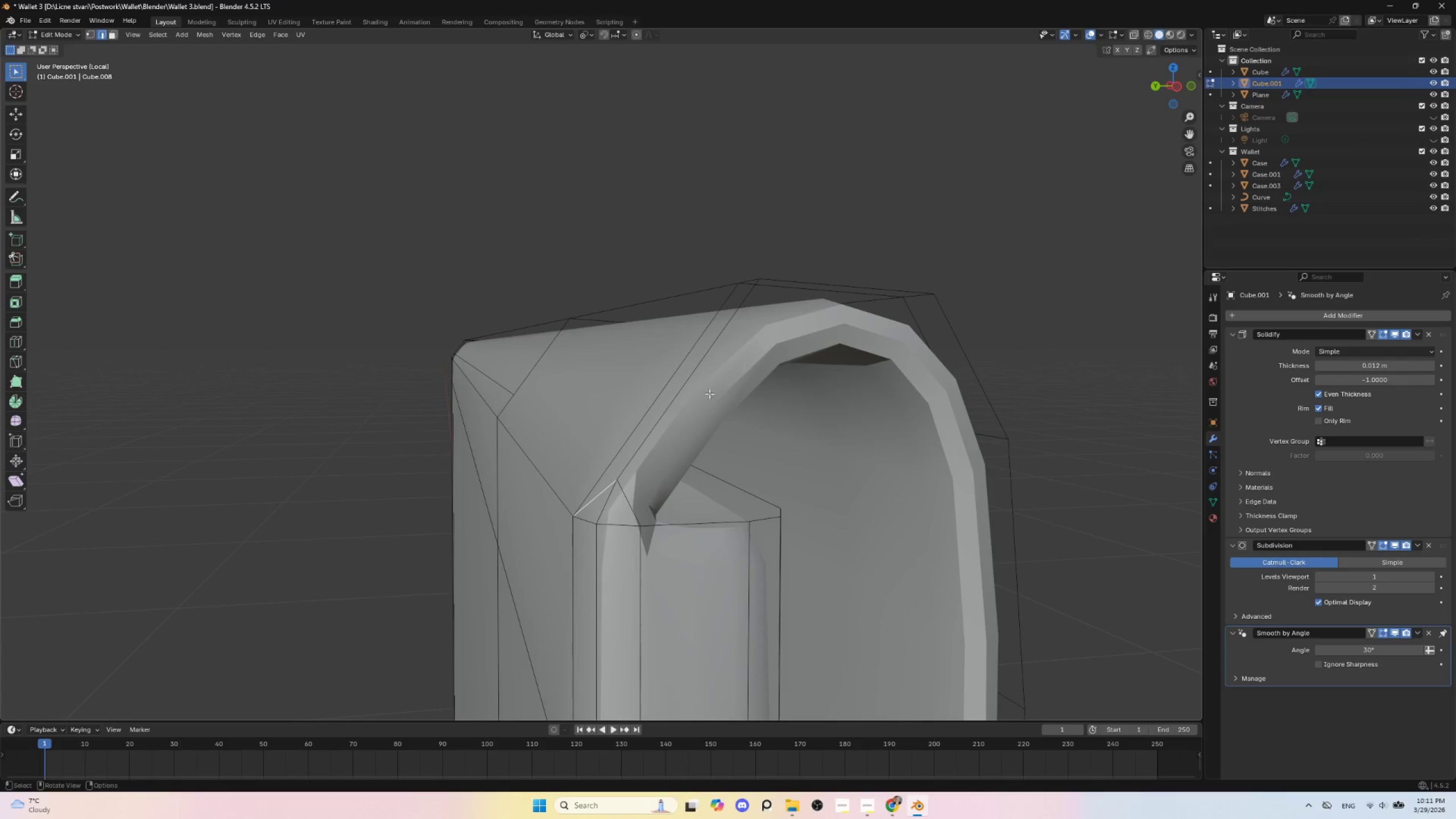 
scroll: coordinate [474, 561], scroll_direction: up, amount: 4.0
 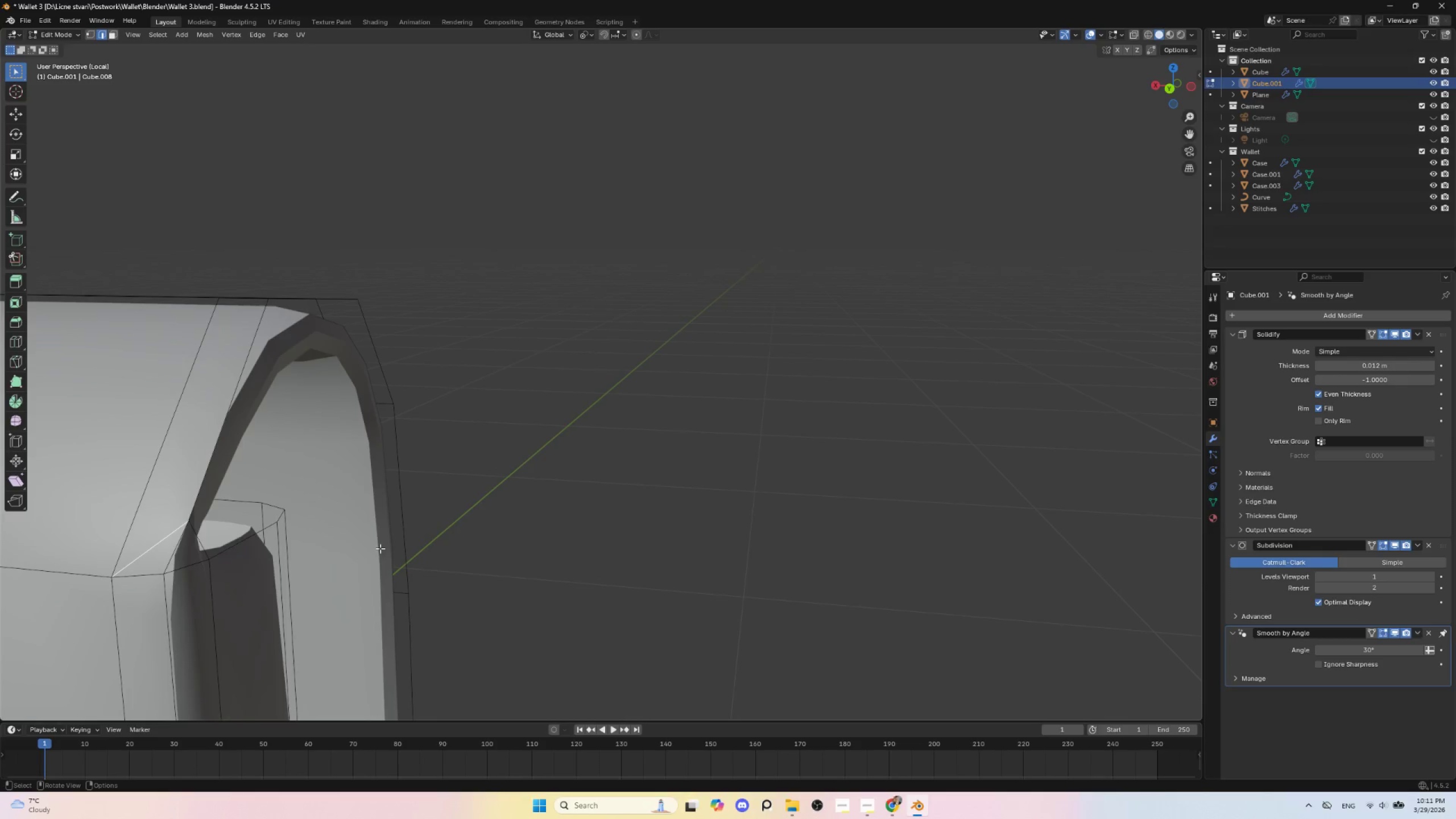 
scroll: coordinate [715, 449], scroll_direction: down, amount: 5.0
 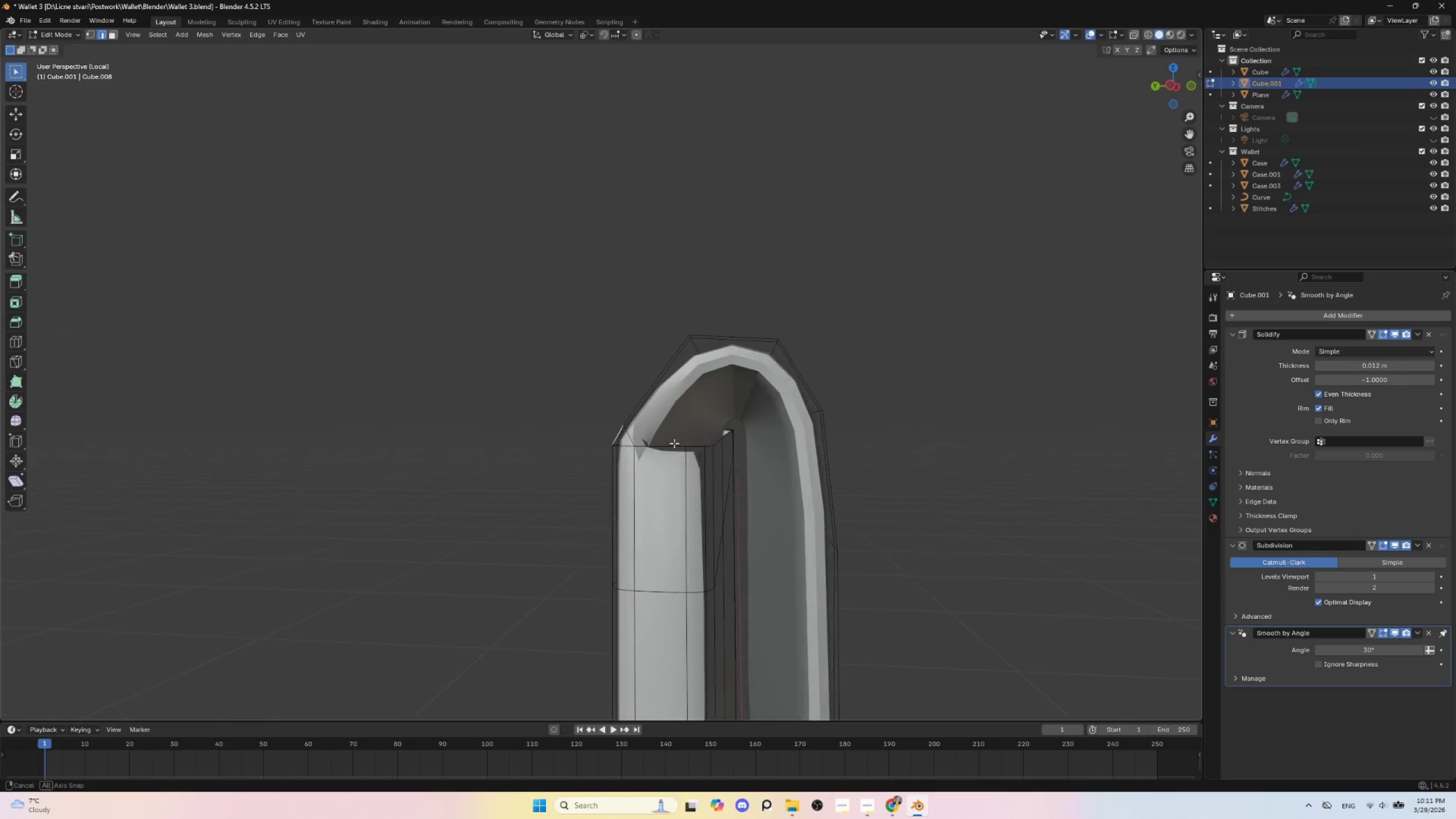 
scroll: coordinate [665, 460], scroll_direction: up, amount: 2.0
 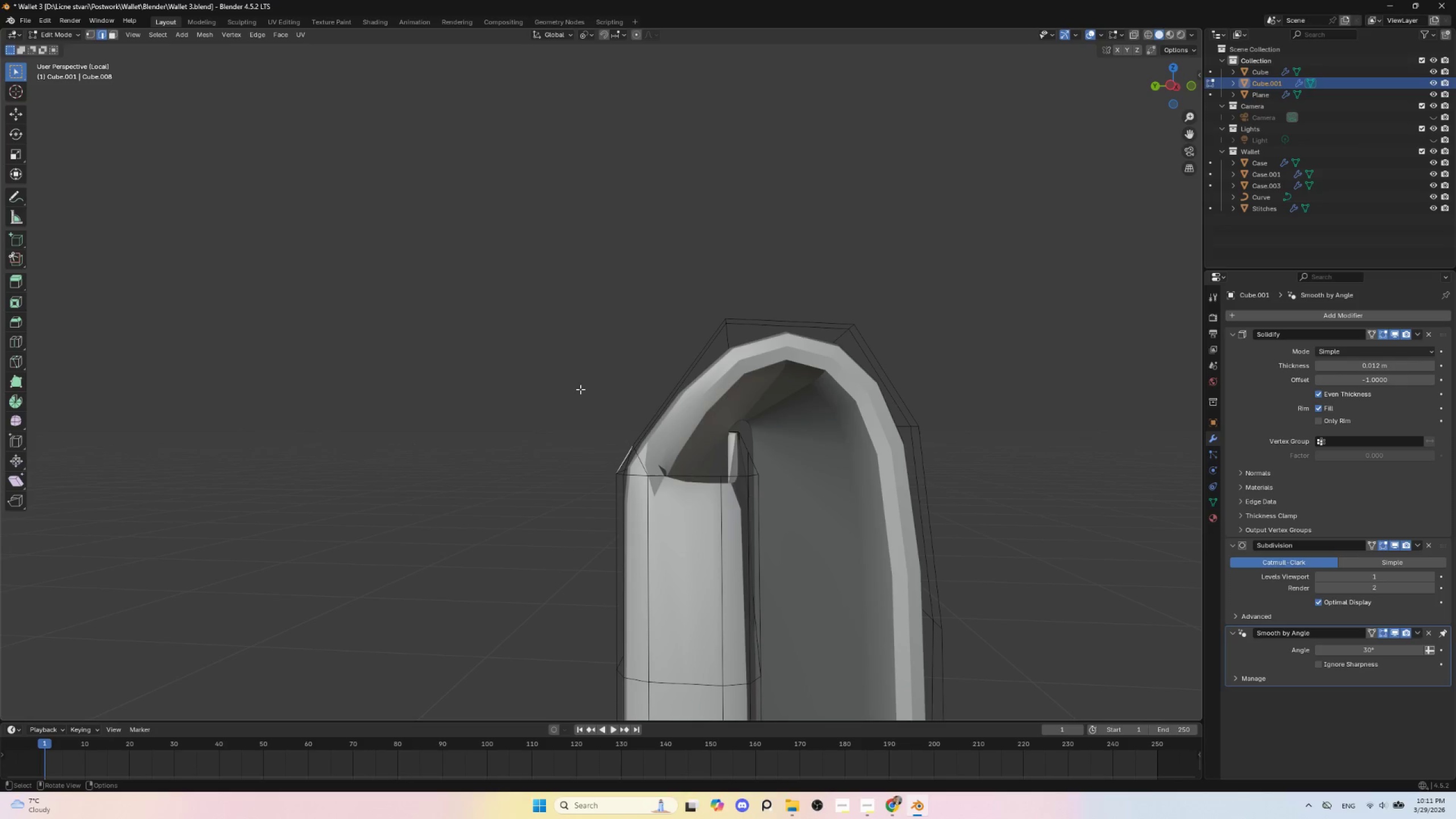 
key(K)
 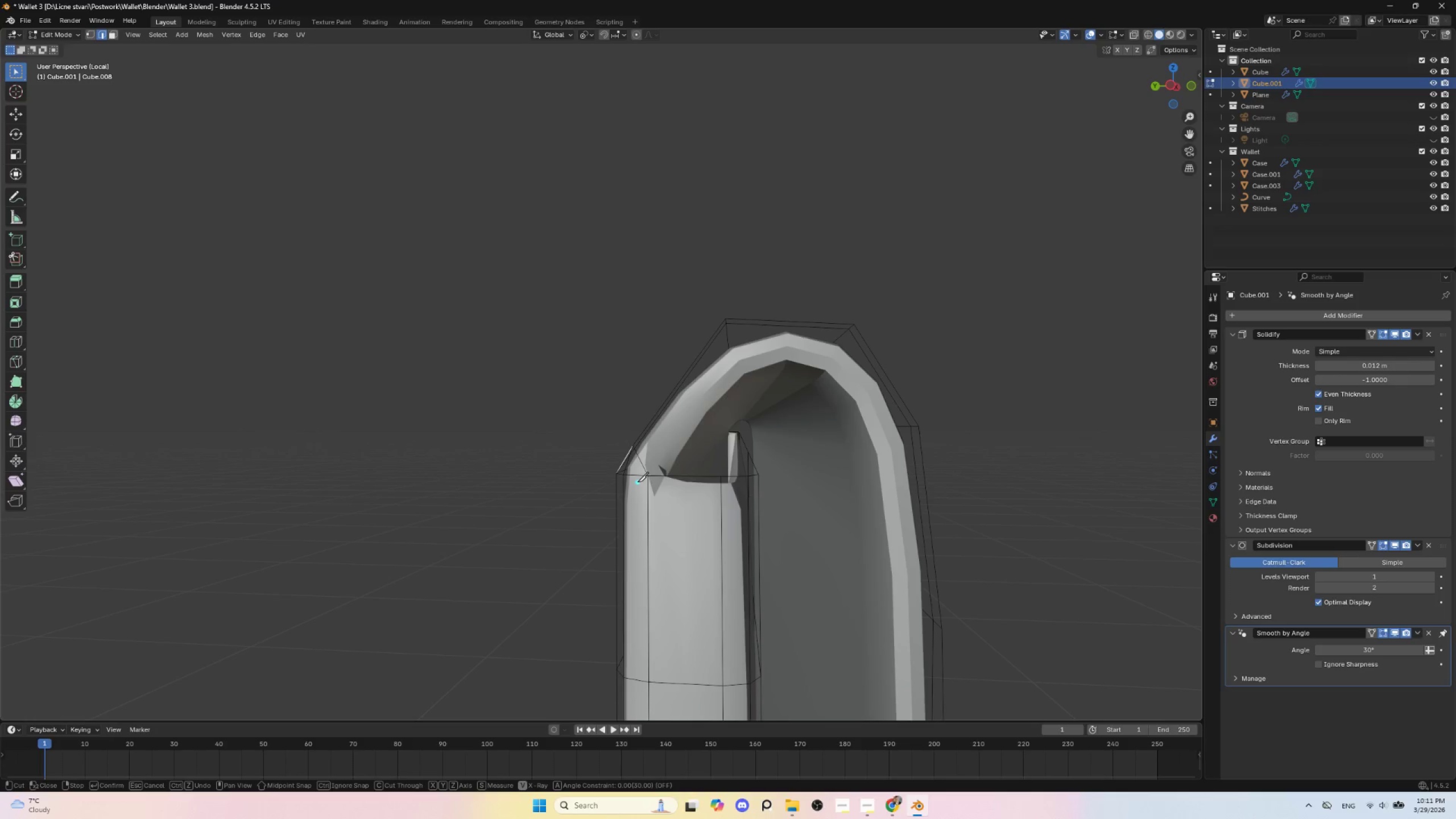 
left_click([648, 477])
 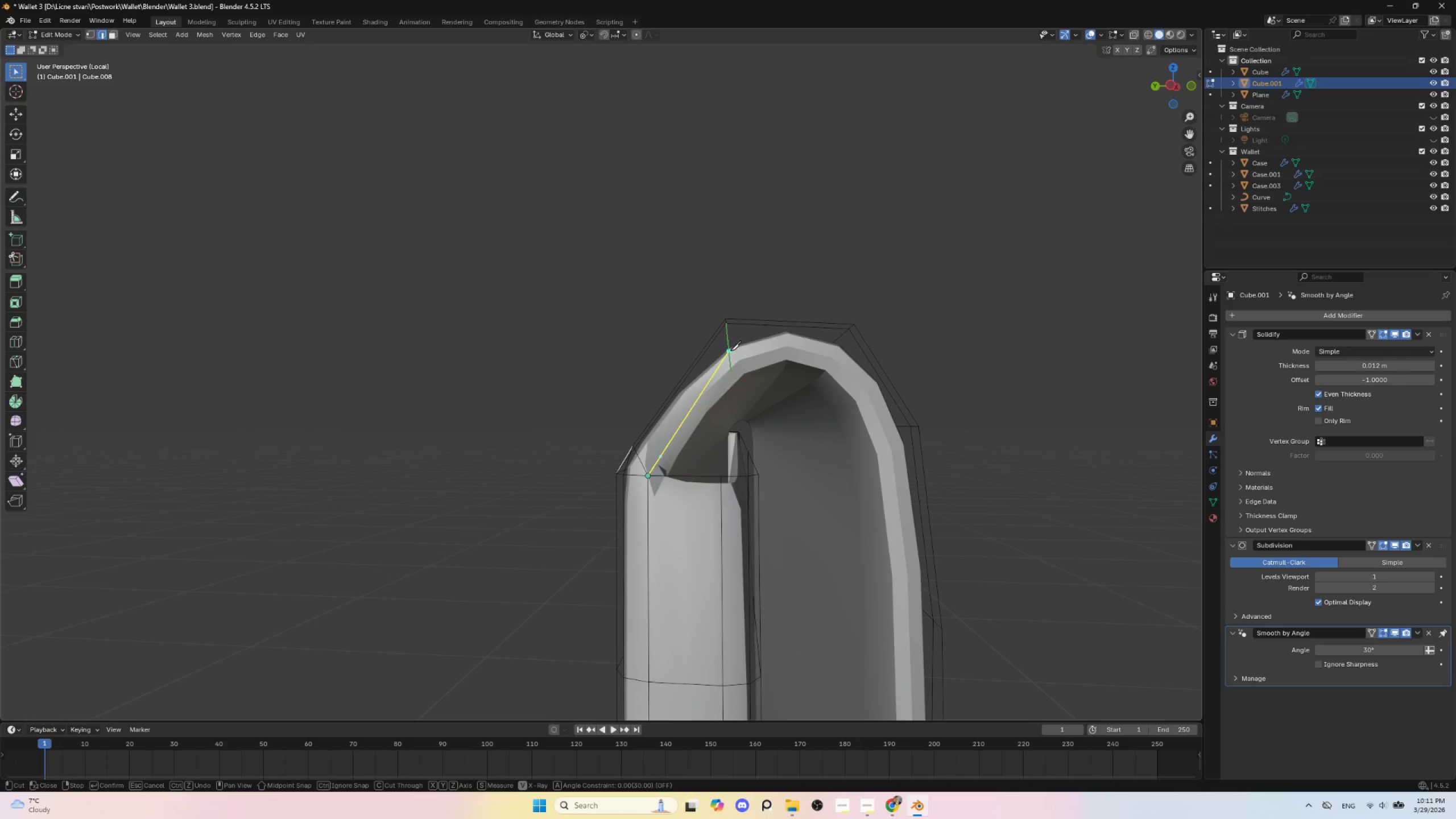 
left_click([730, 353])
 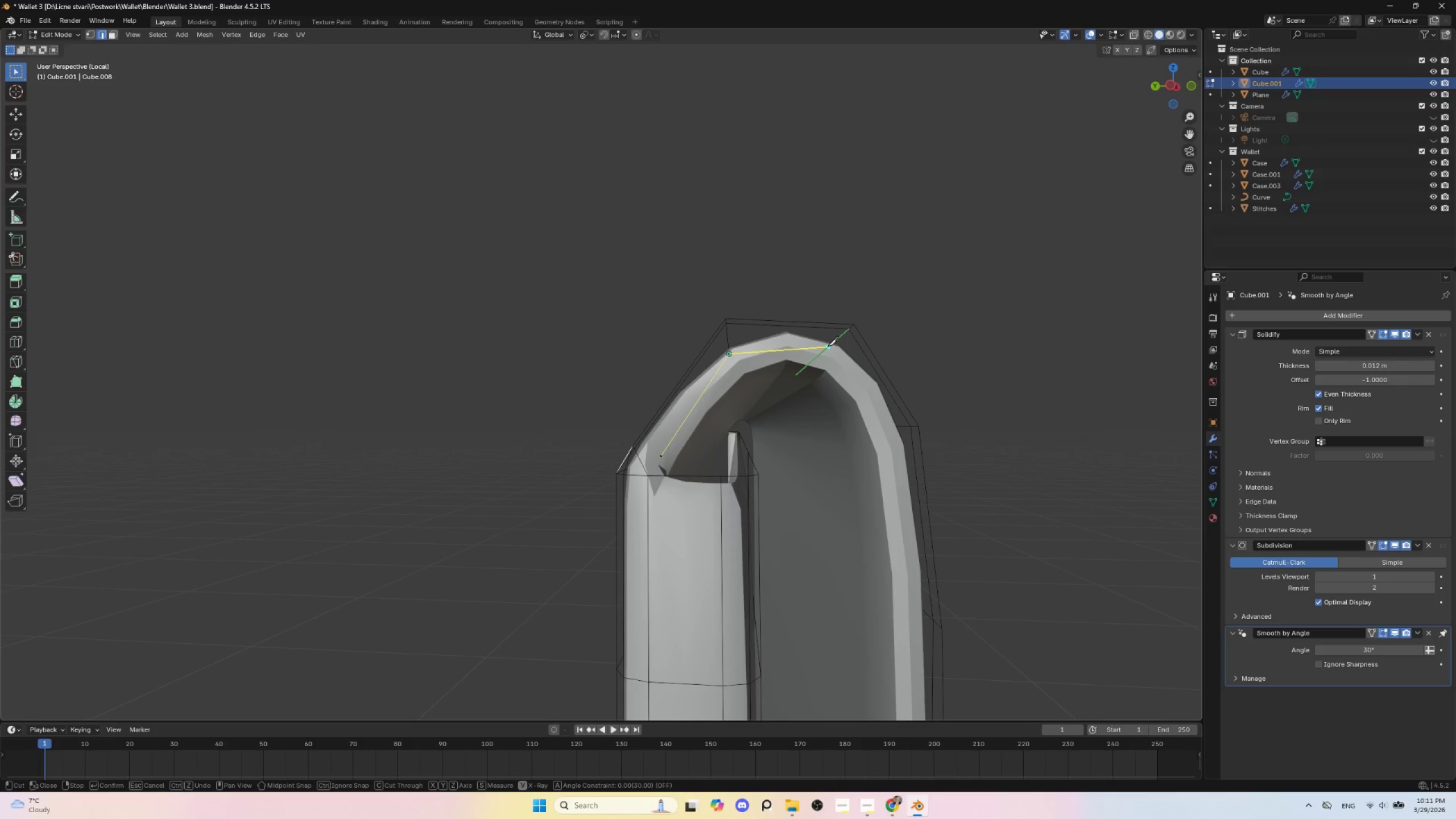 
left_click([828, 346])
 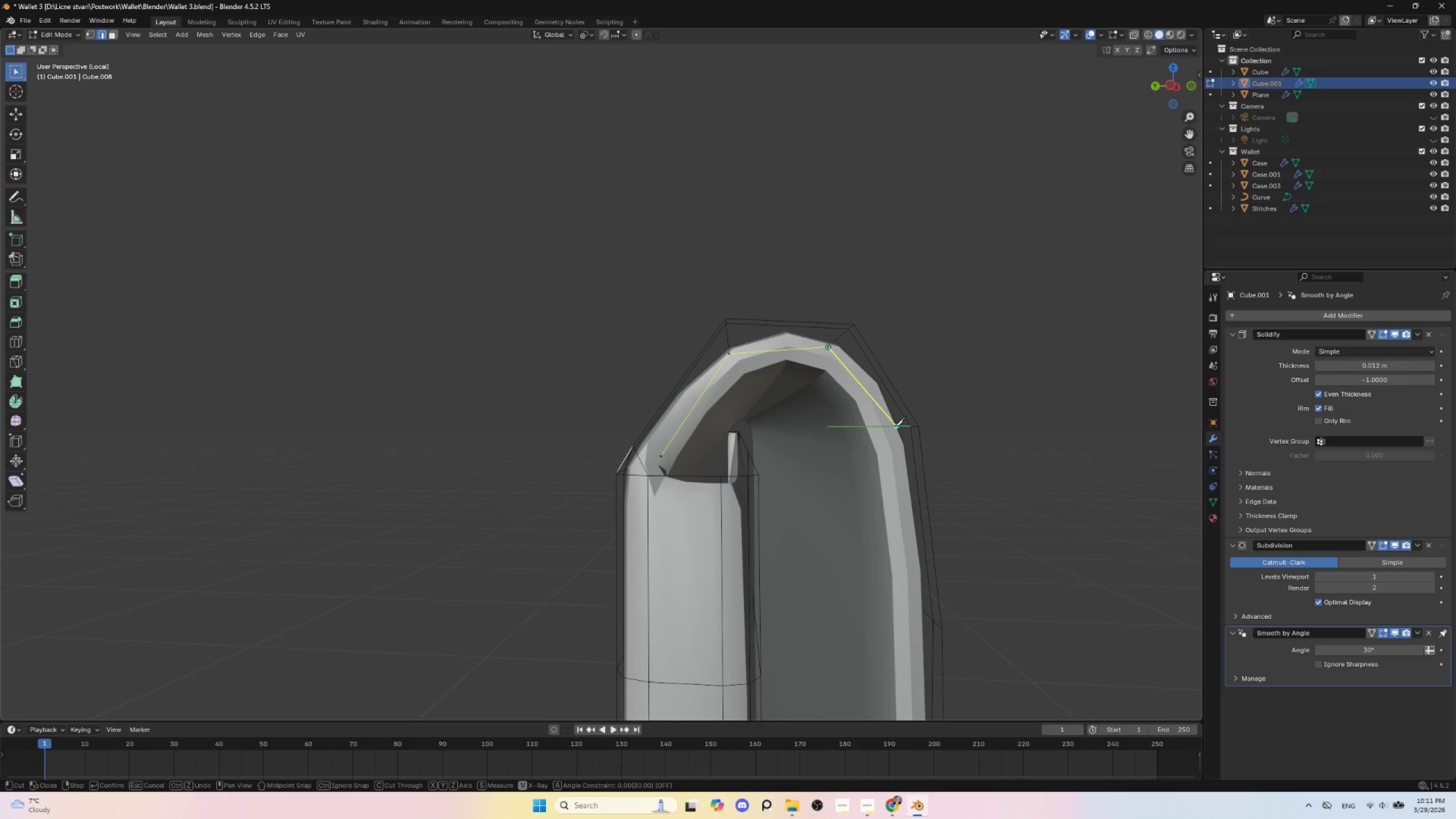 
left_click([890, 426])
 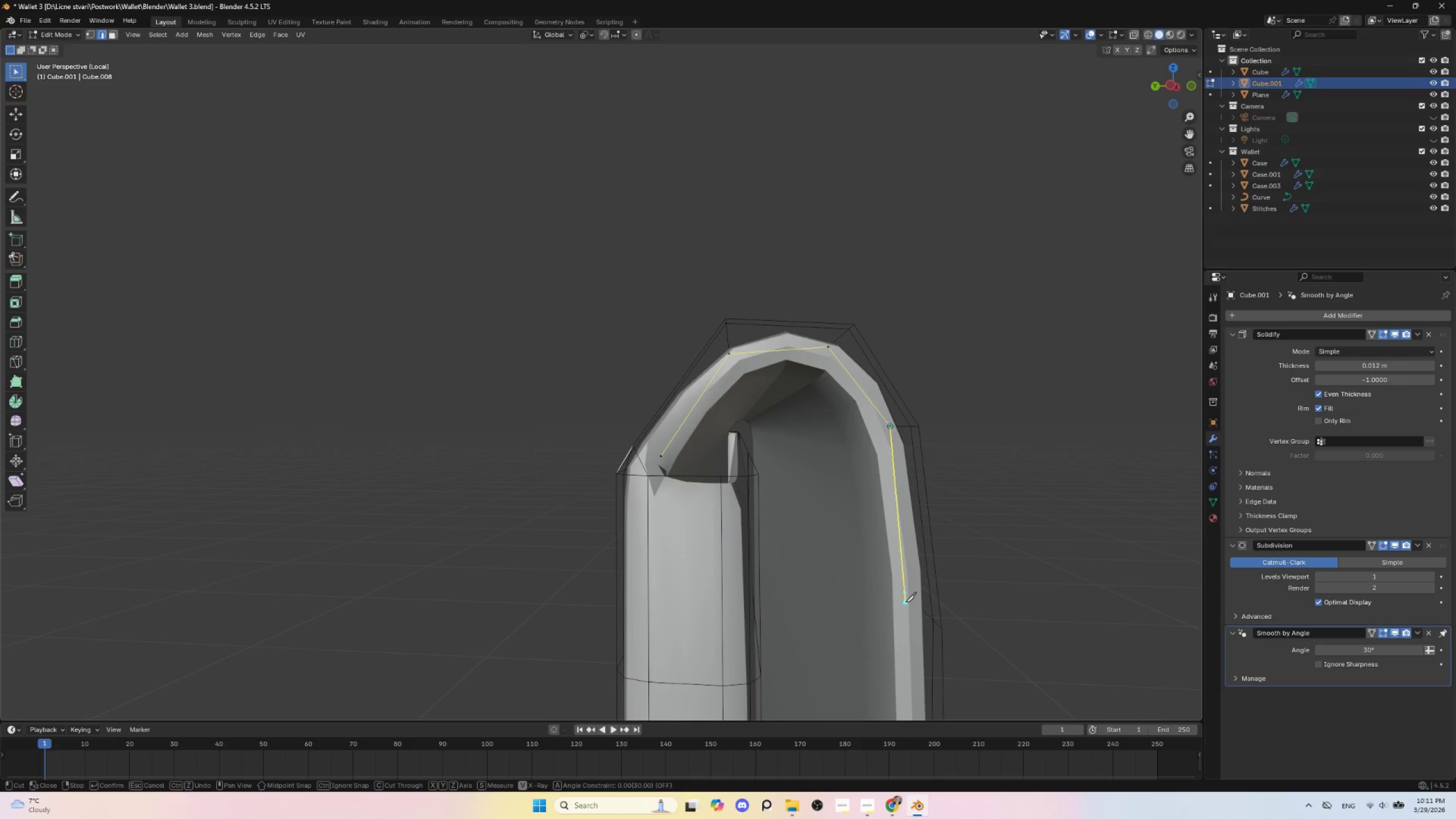 
left_click([908, 601])
 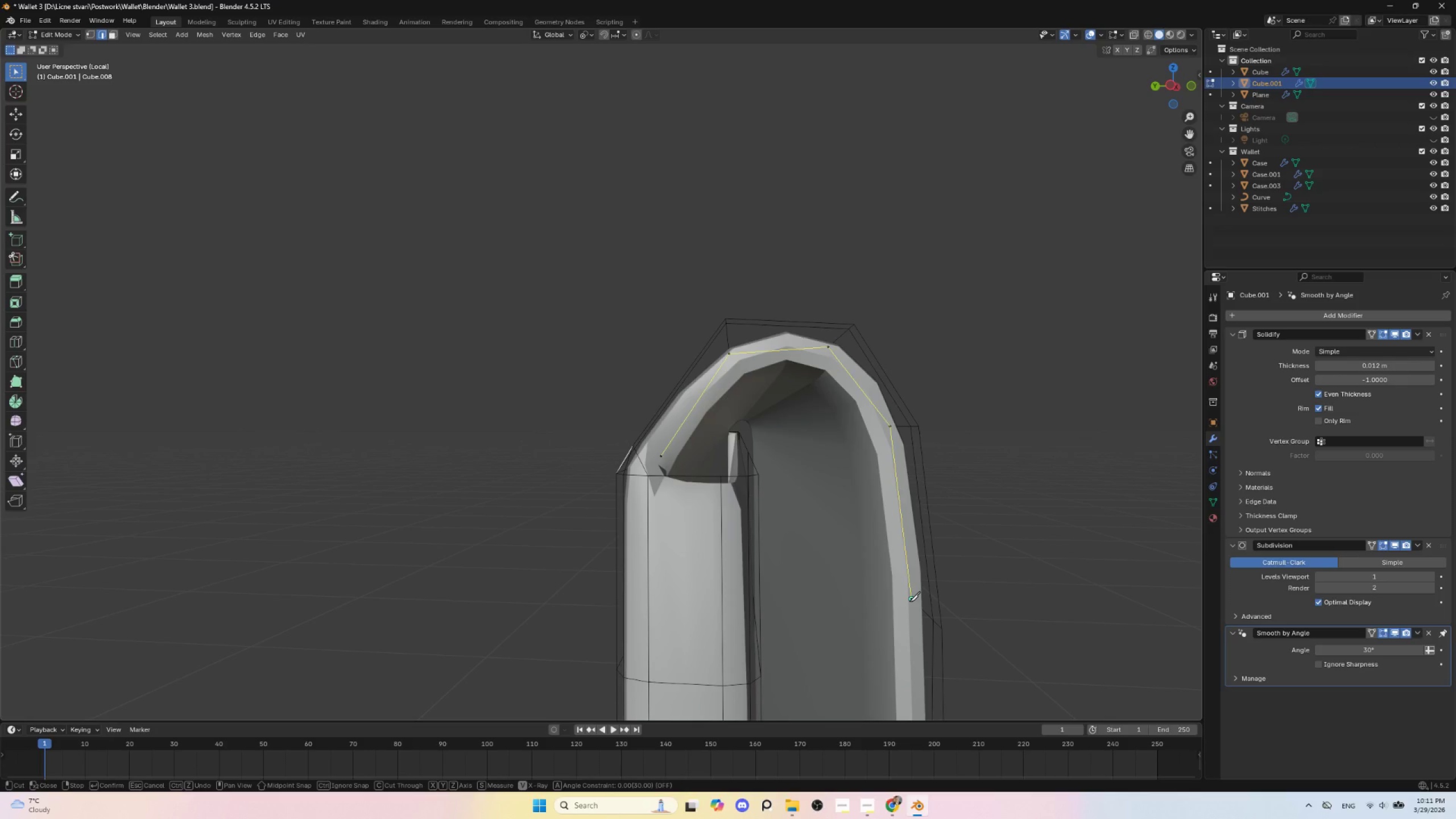 
key(Enter)
 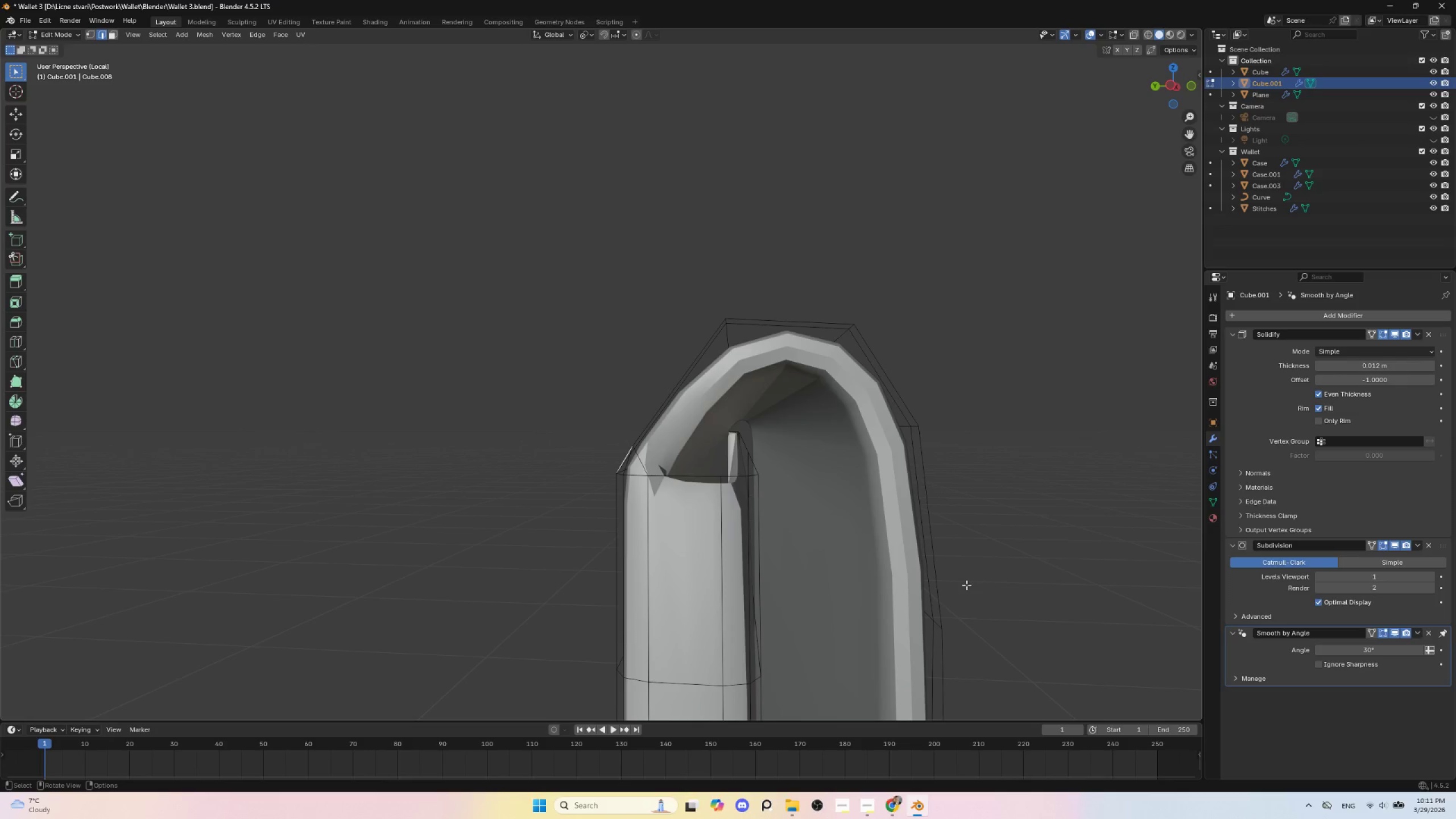 
hold_key(key=ShiftLeft, duration=0.69)
 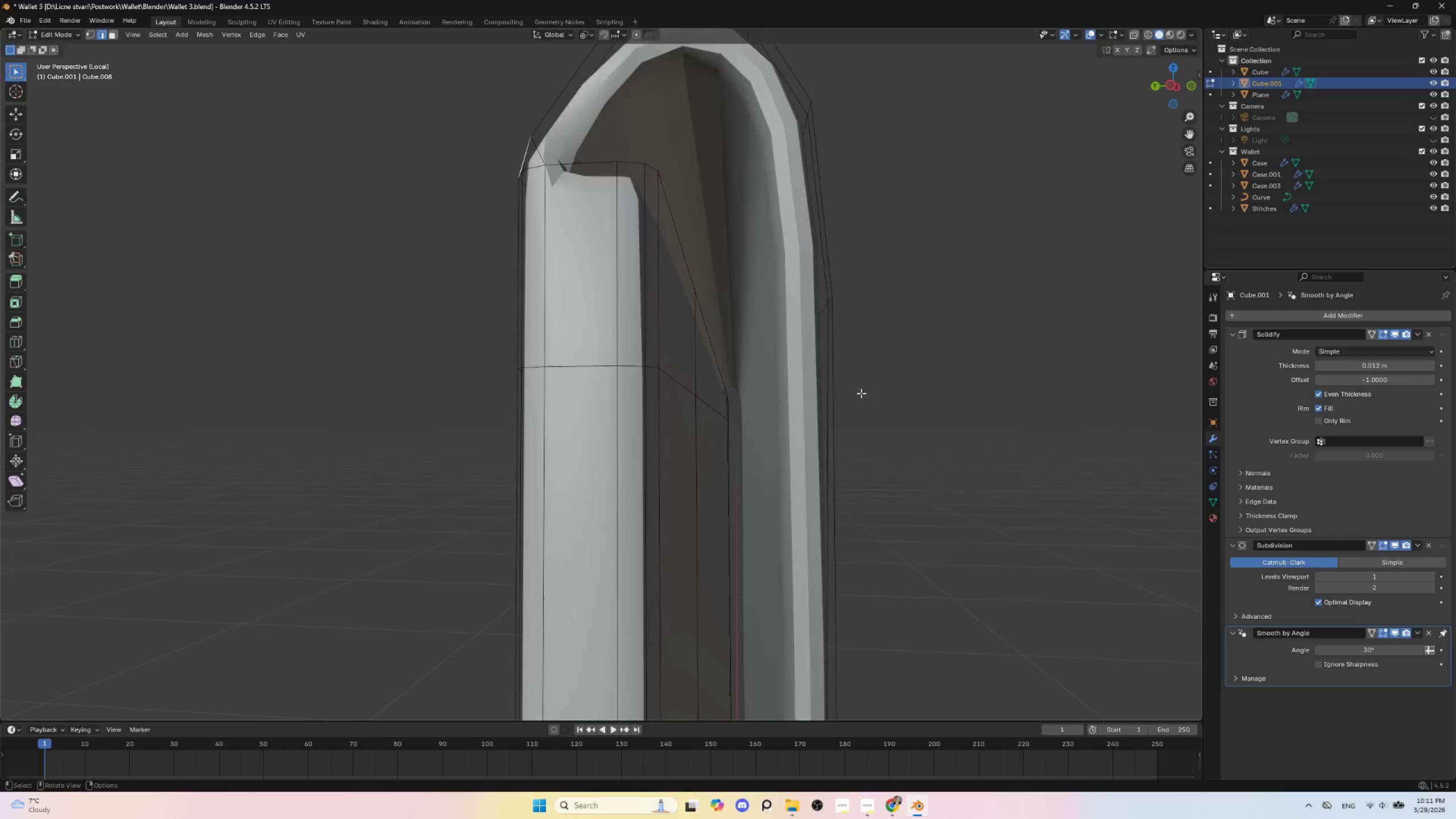 
scroll: coordinate [861, 394], scroll_direction: down, amount: 2.0
 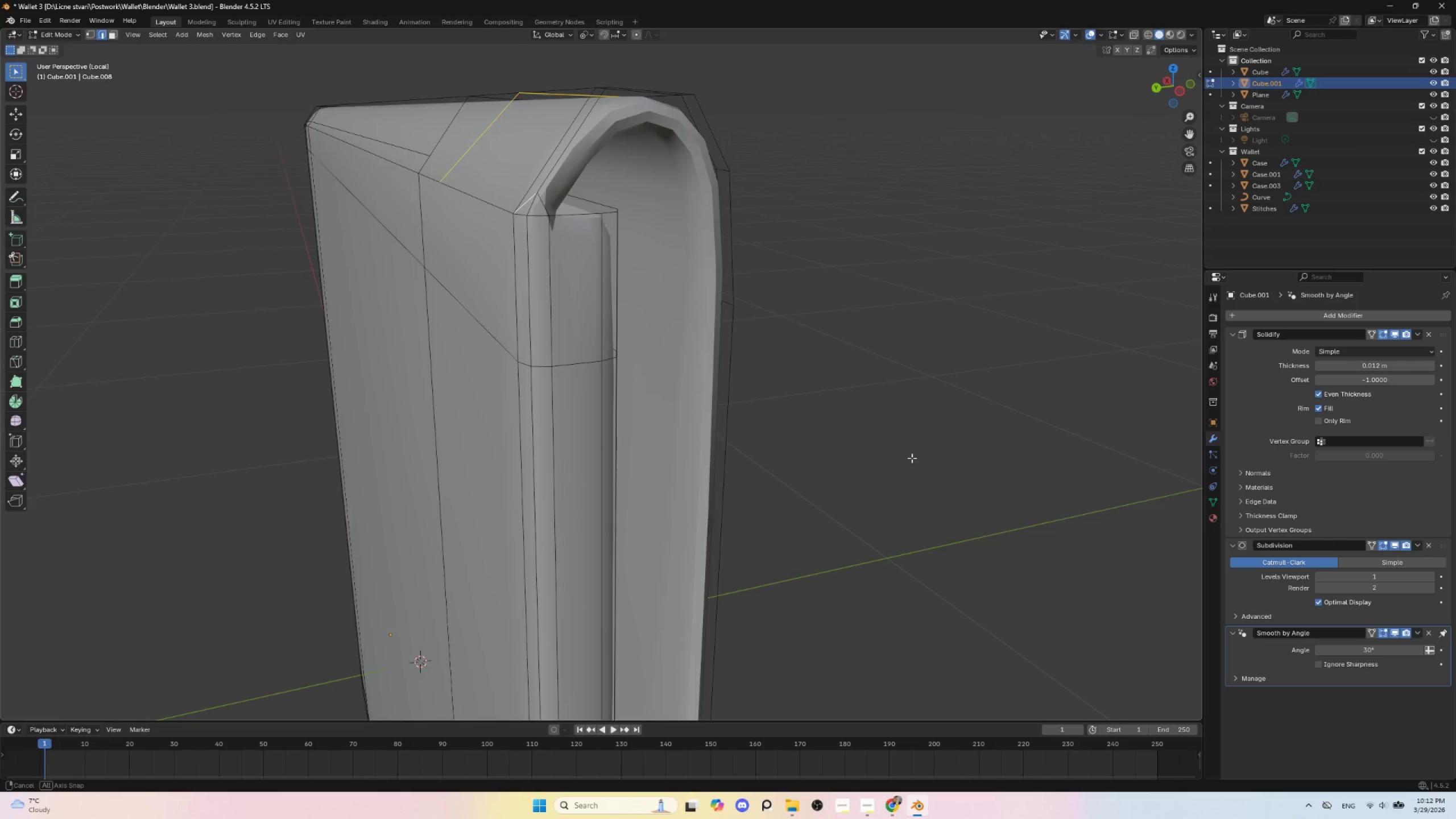 
wait(7.16)
 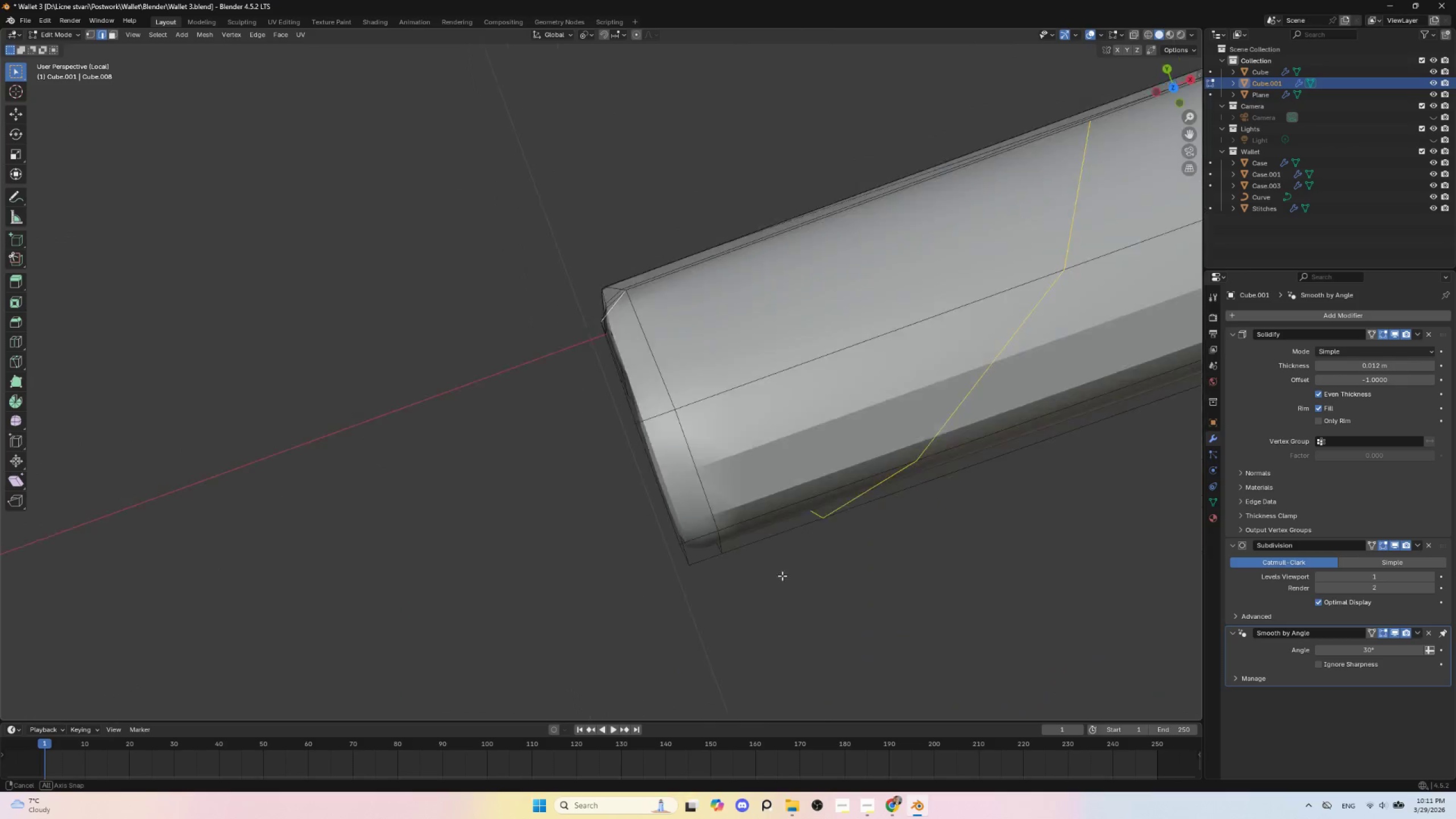 
key(Control+Z)
 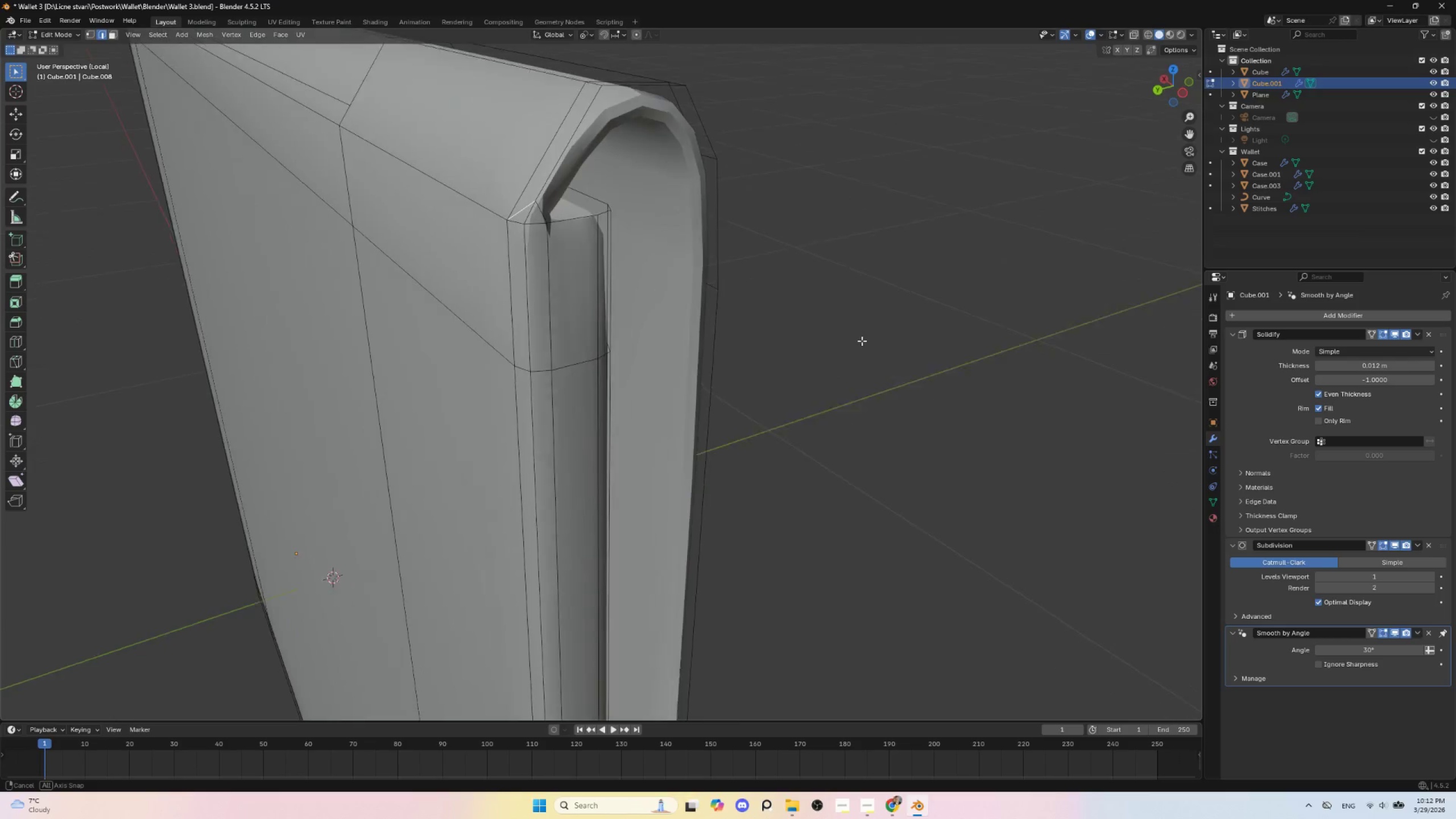 
hold_key(key=ShiftLeft, duration=0.53)
 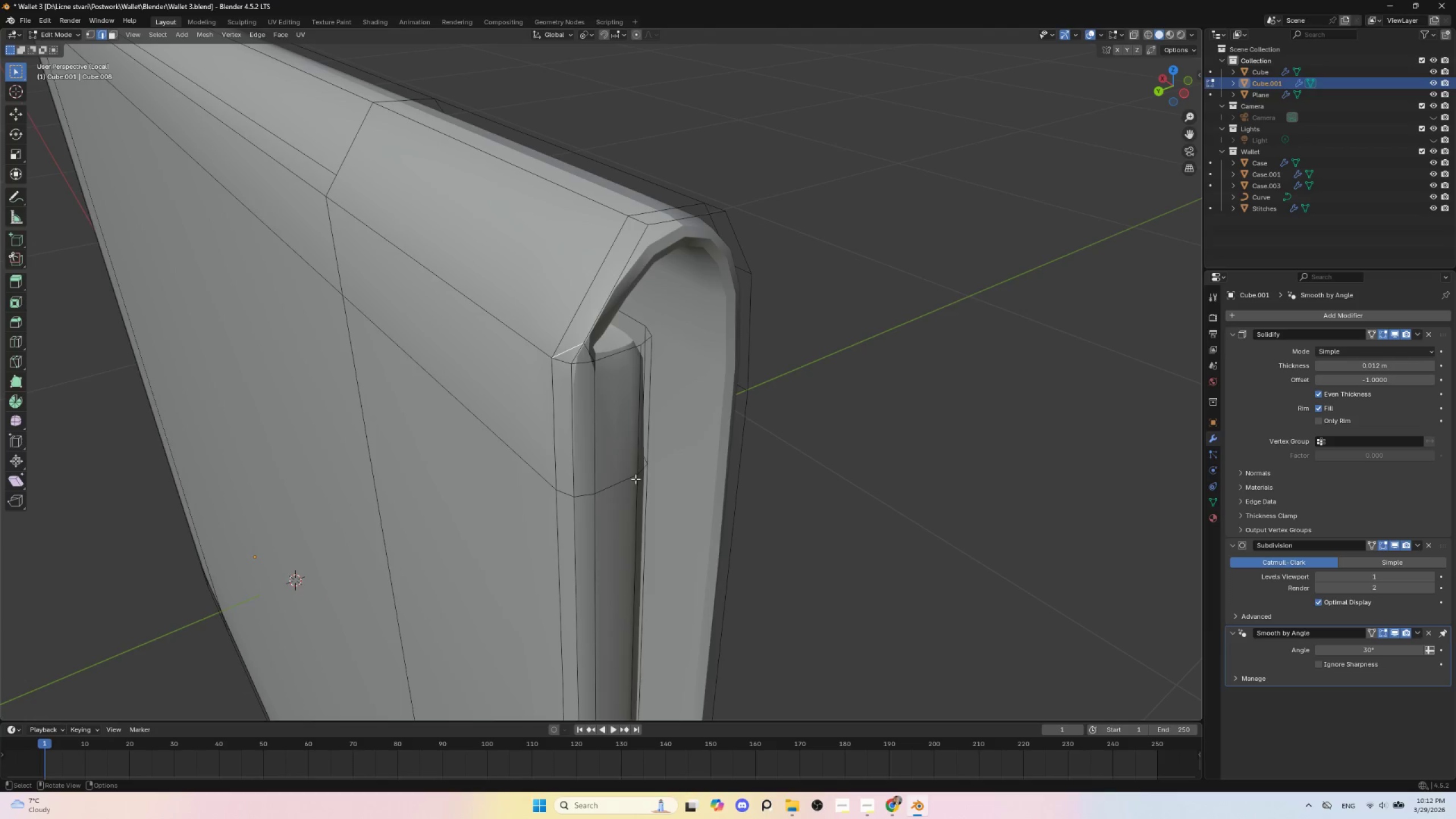 
scroll: coordinate [635, 479], scroll_direction: up, amount: 2.0
 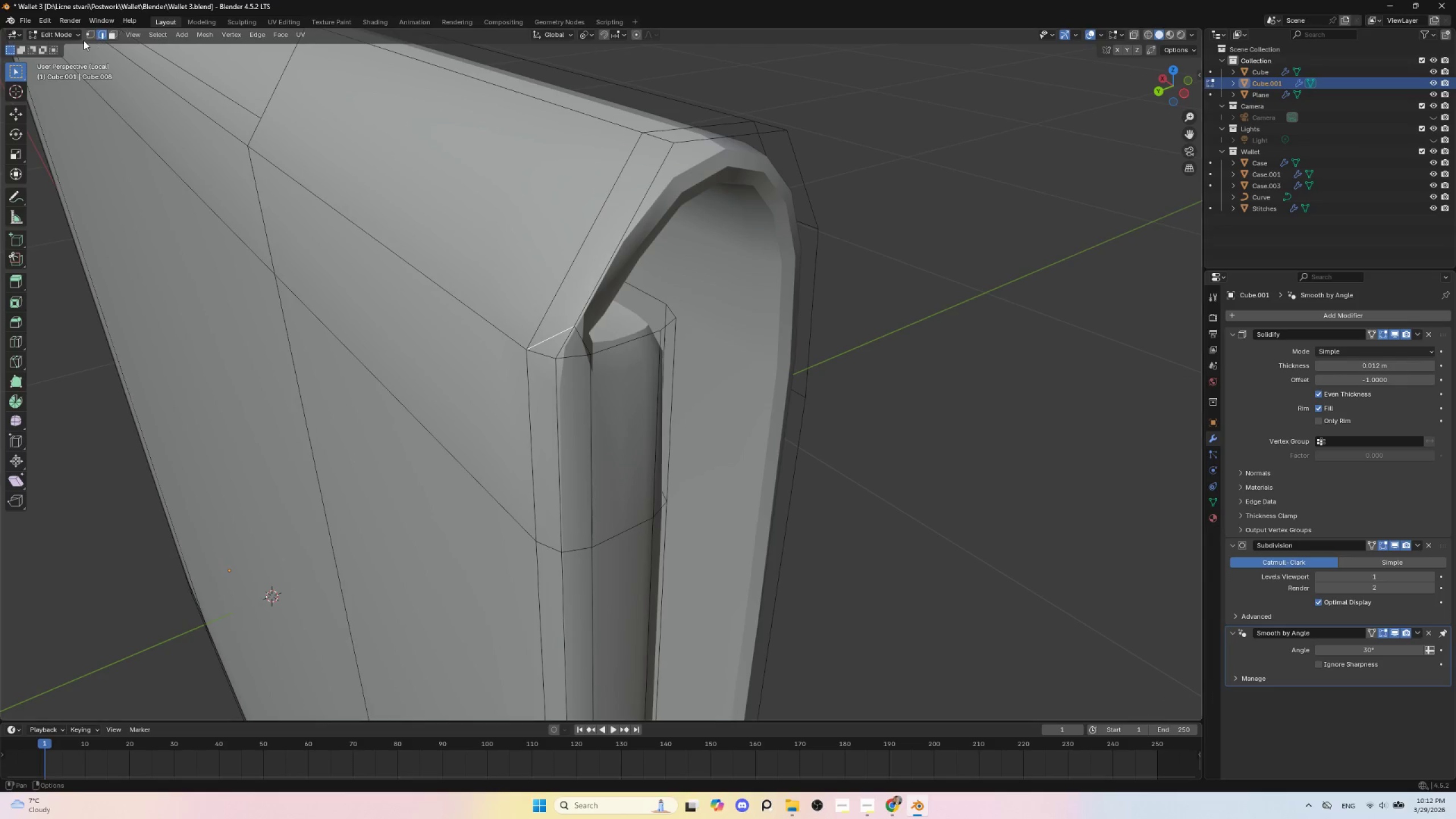 
left_click([90, 33])
 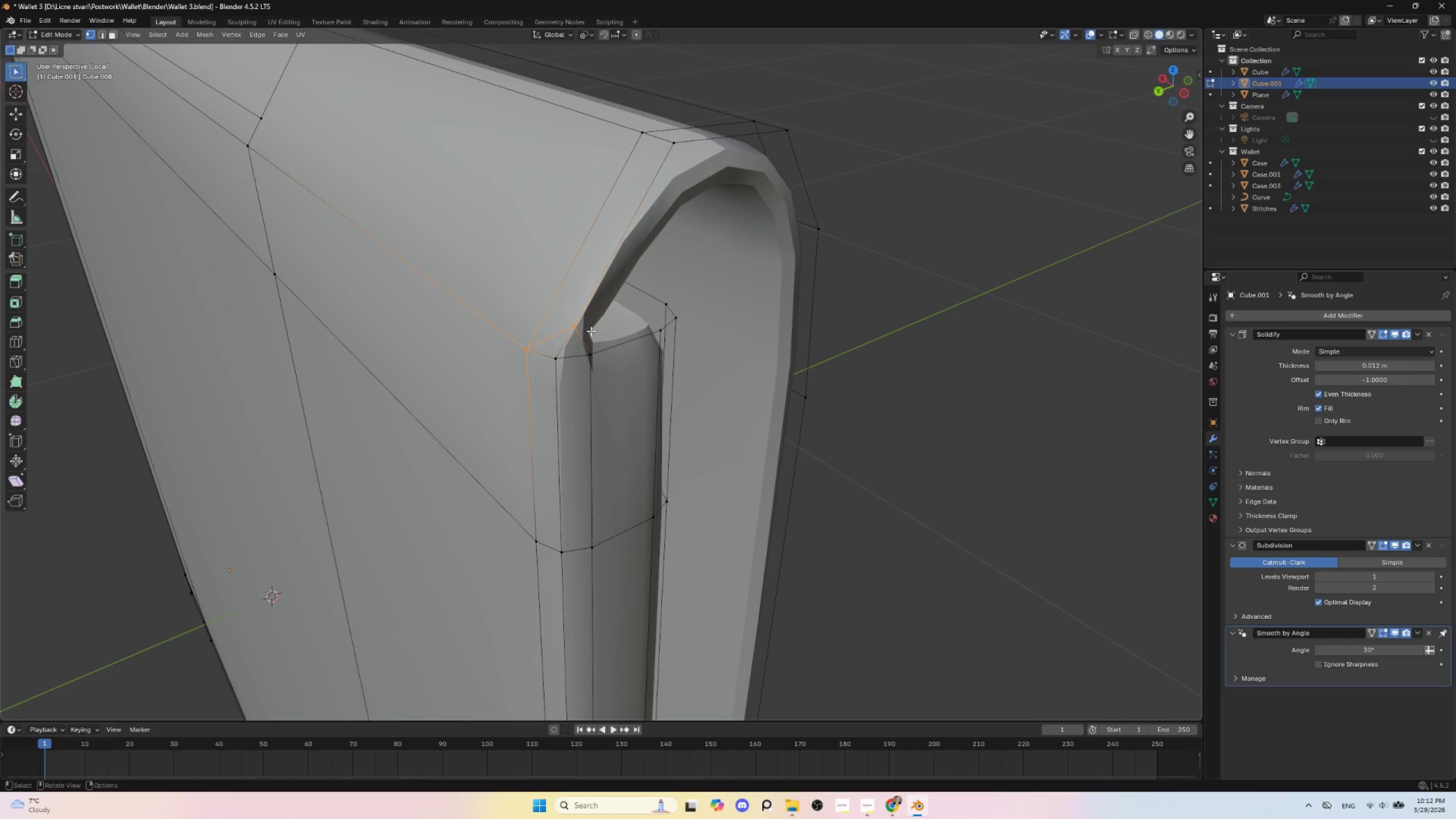 
left_click([574, 327])
 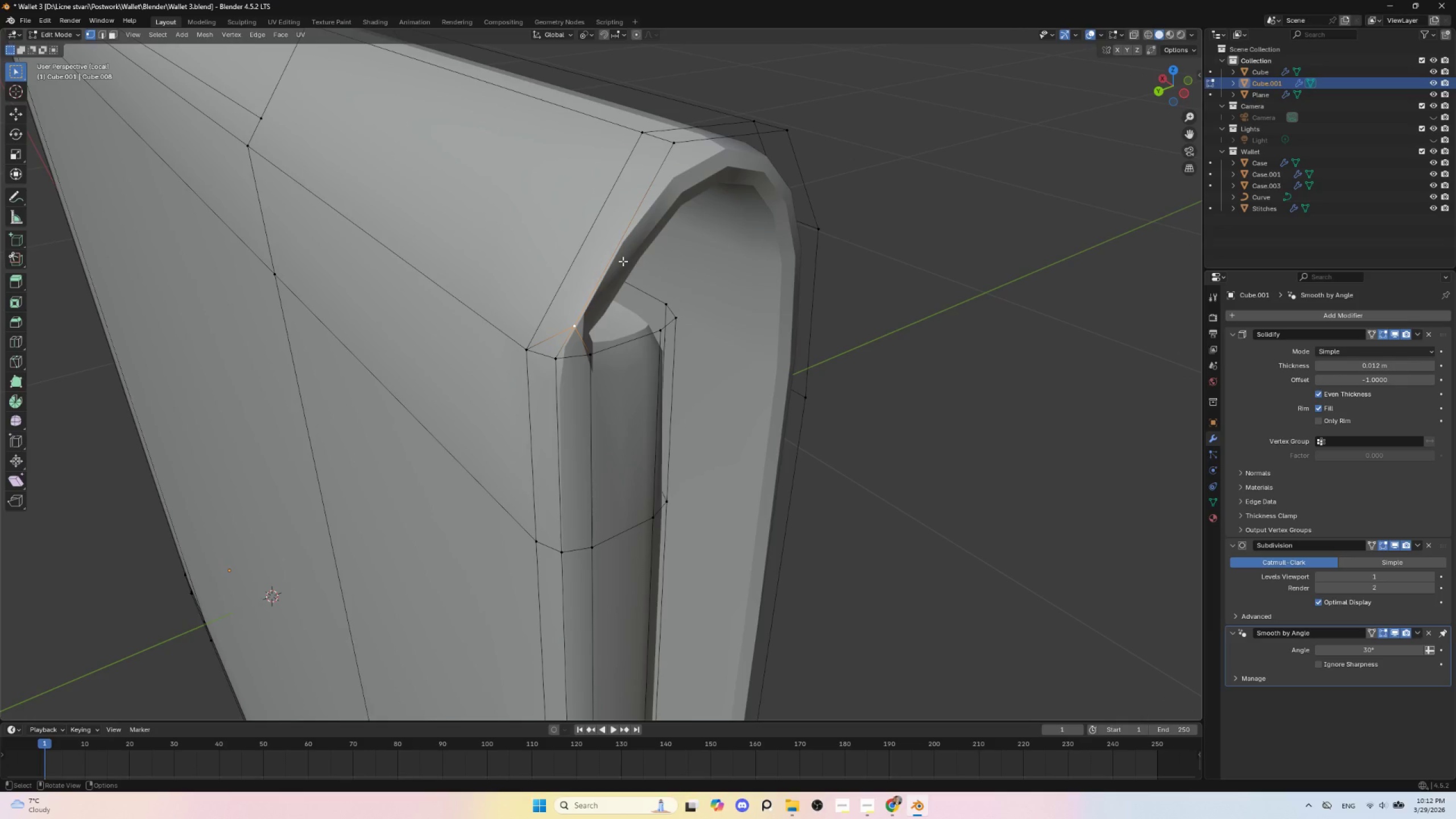 
key(F)
 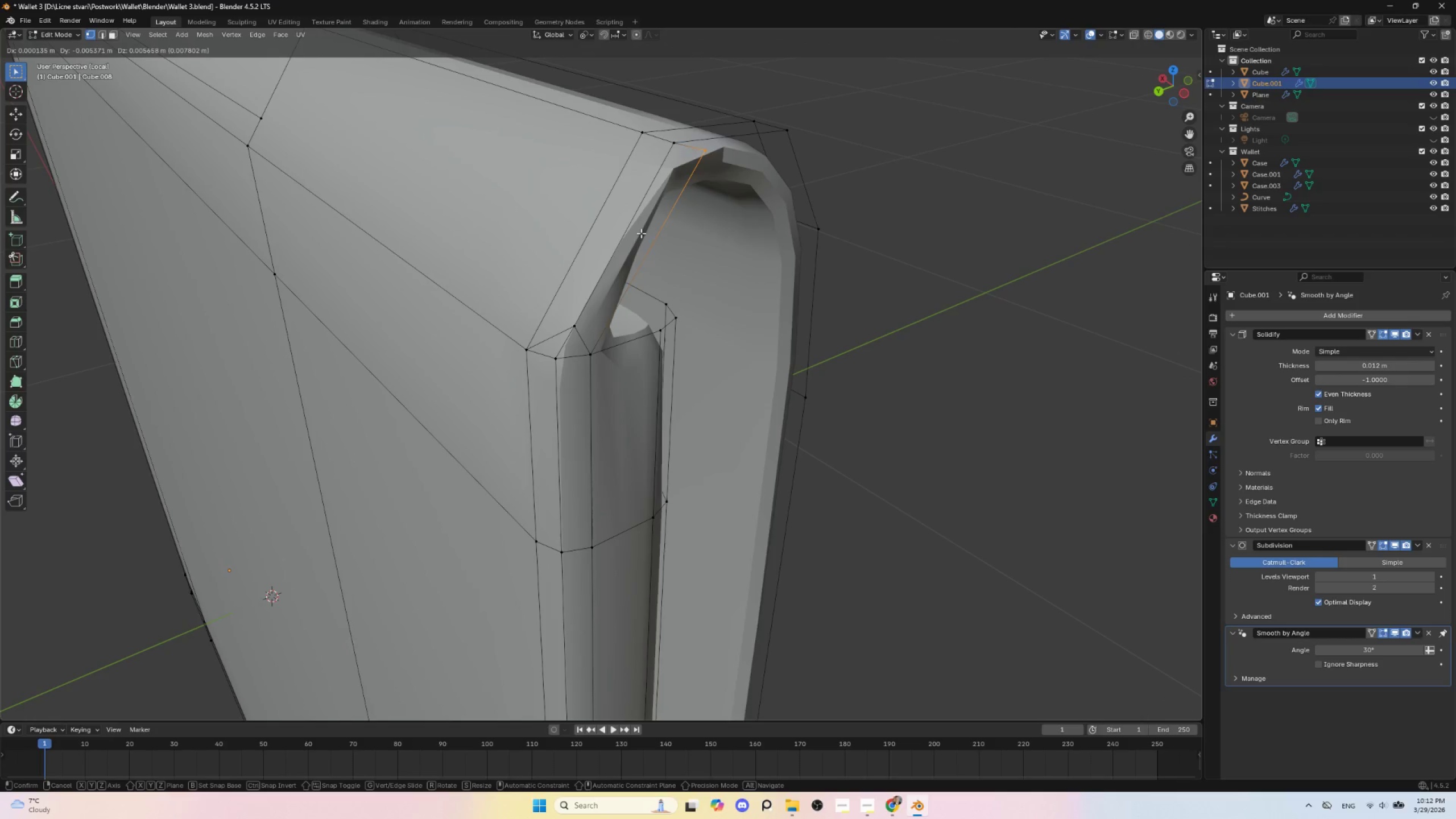 
key(Escape)
 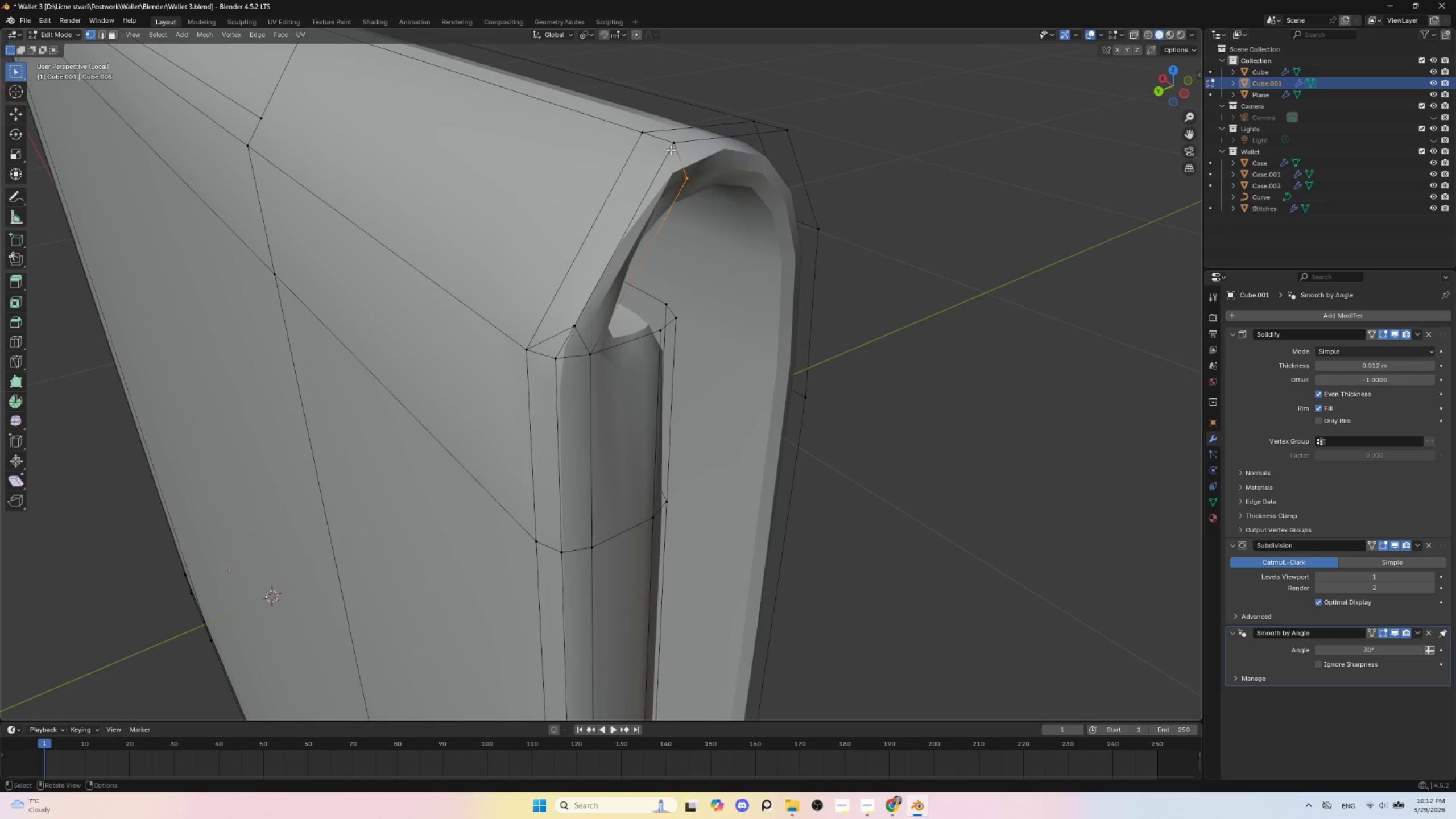 
left_click([677, 143])
 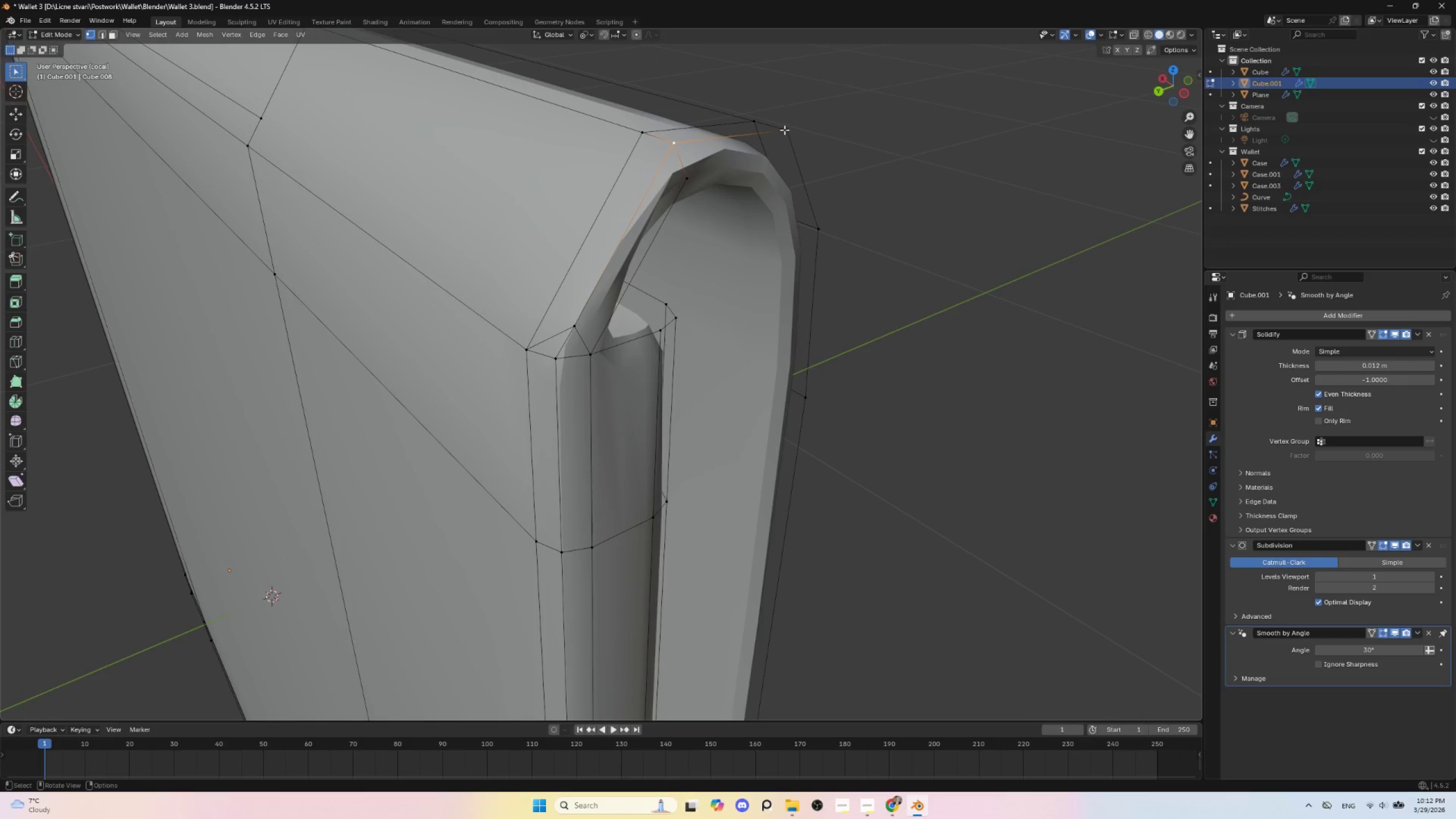 
hold_key(key=ShiftLeft, duration=0.66)
left_click([786, 129])
 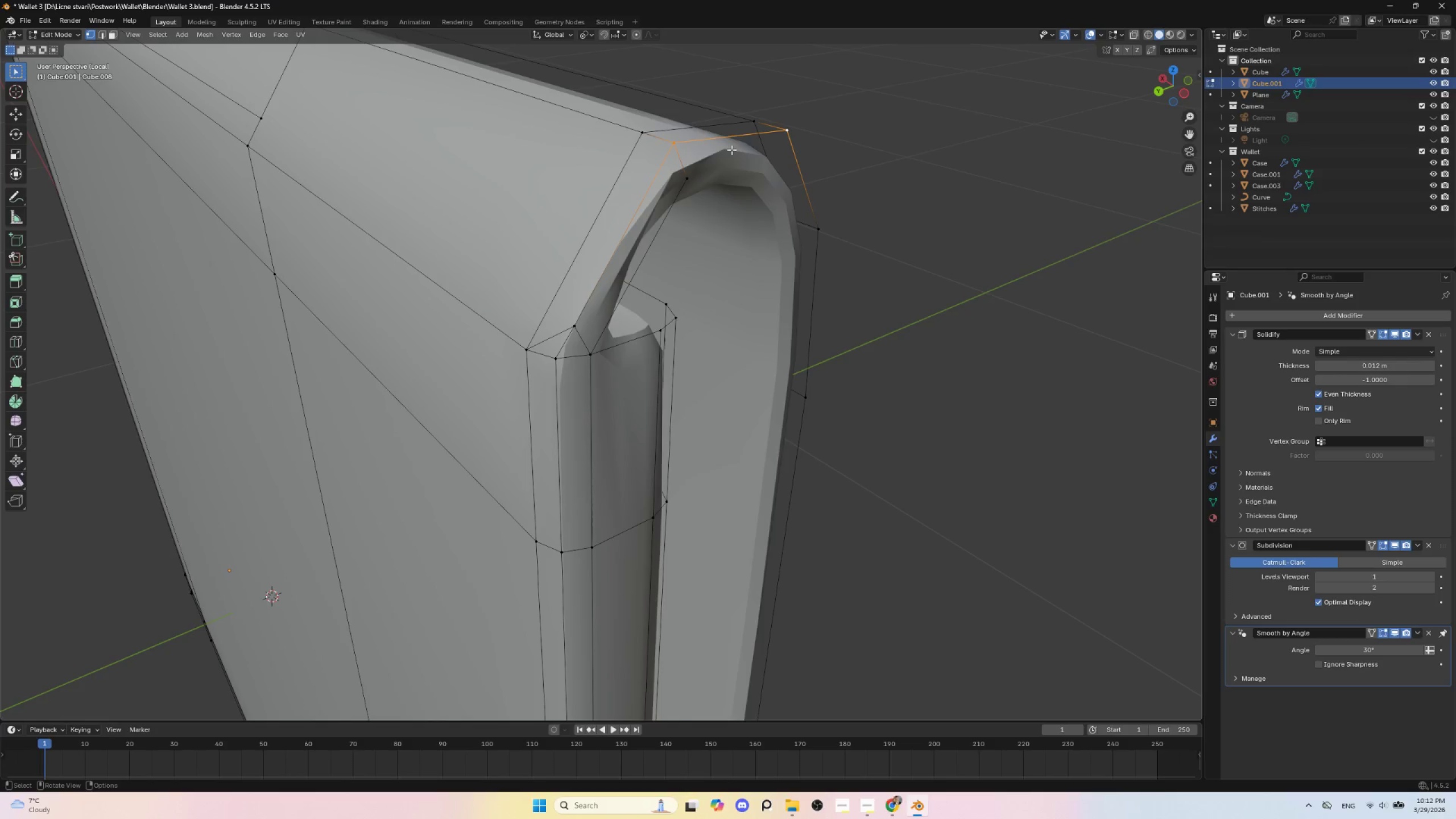 
left_click([787, 132])
 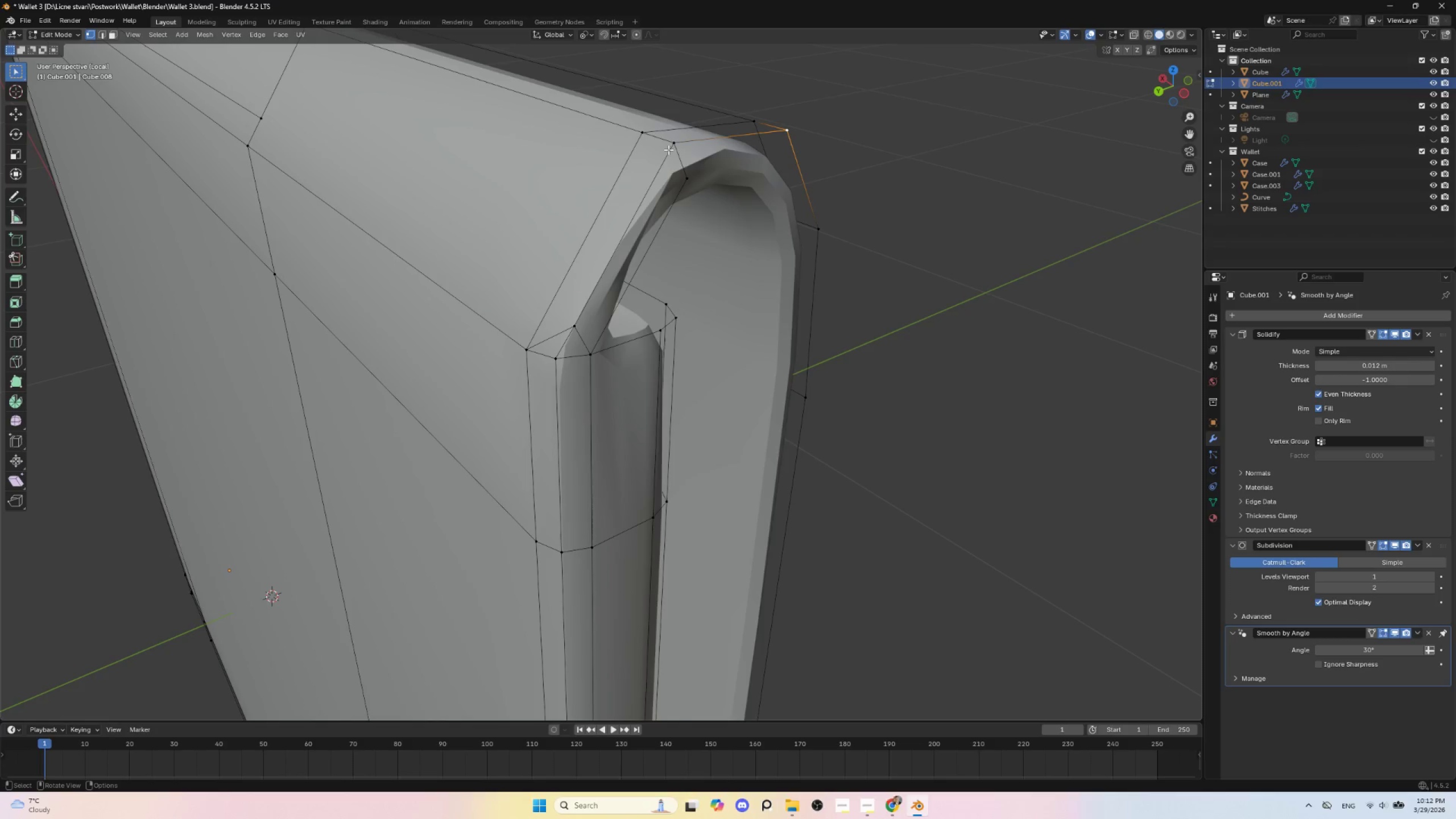 
left_click([672, 144])
 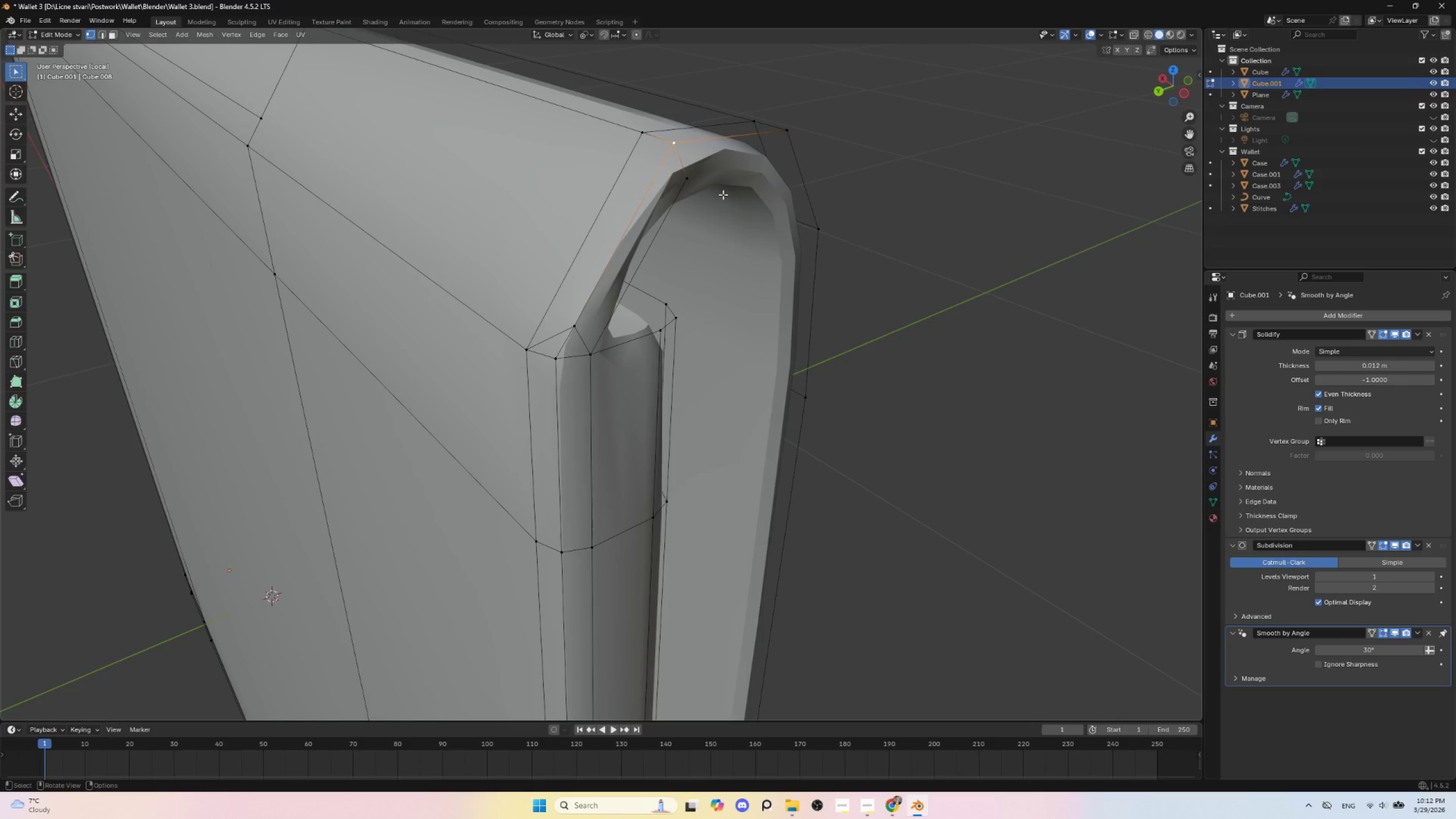 
key(F)
 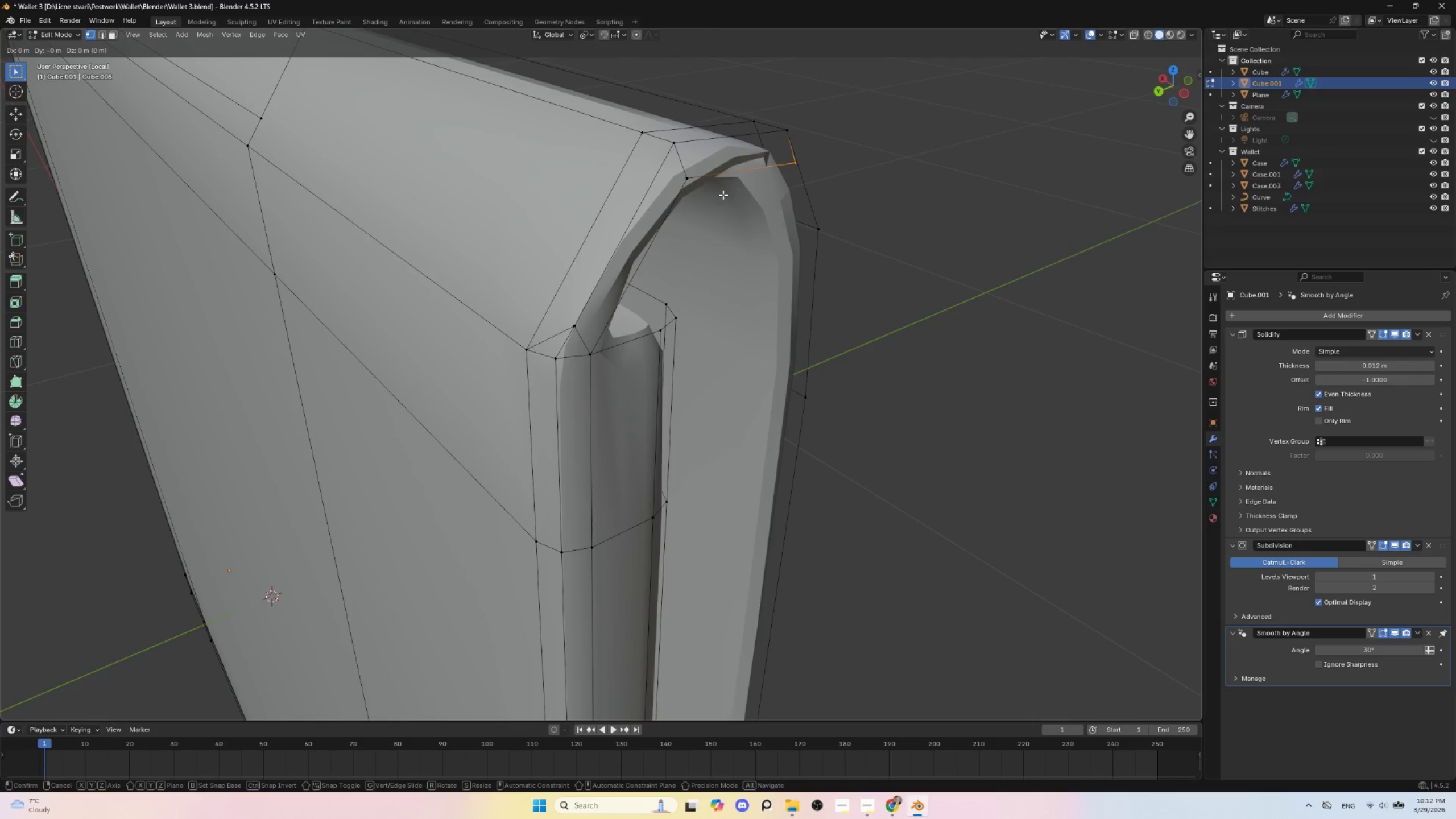 
key(Escape)
 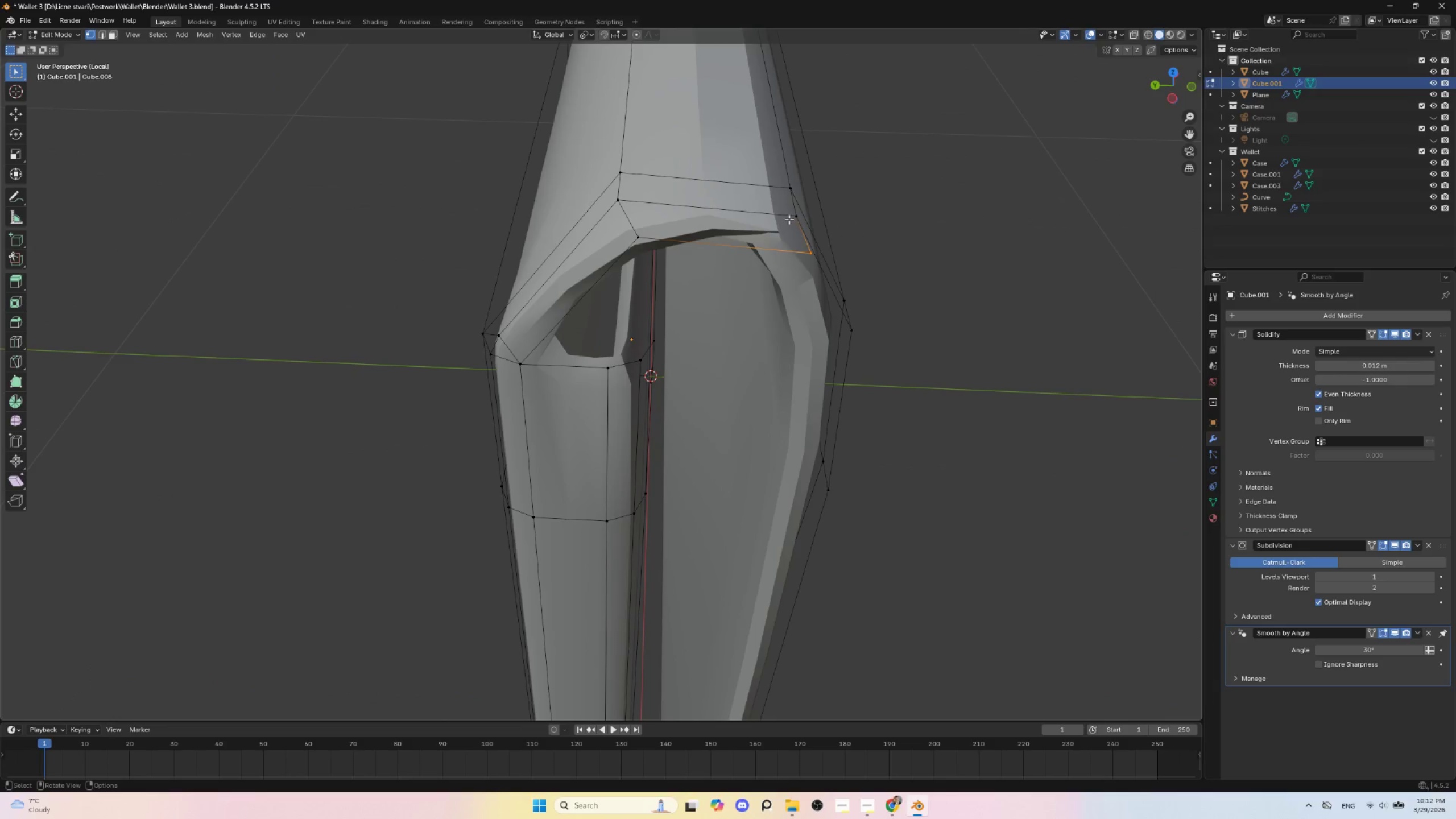 
hold_key(key=AltLeft, duration=0.77)
 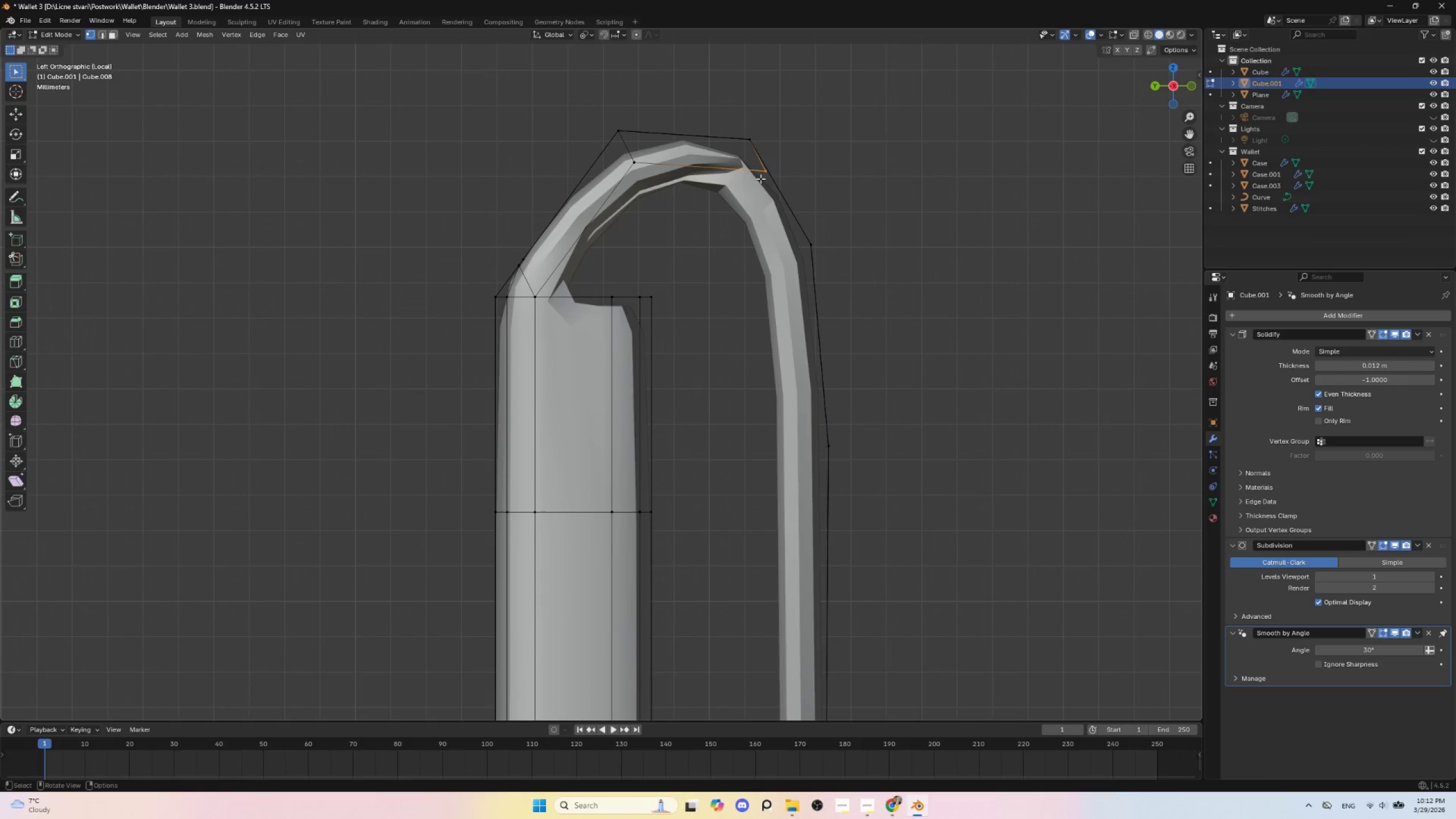 
left_click([759, 176])
 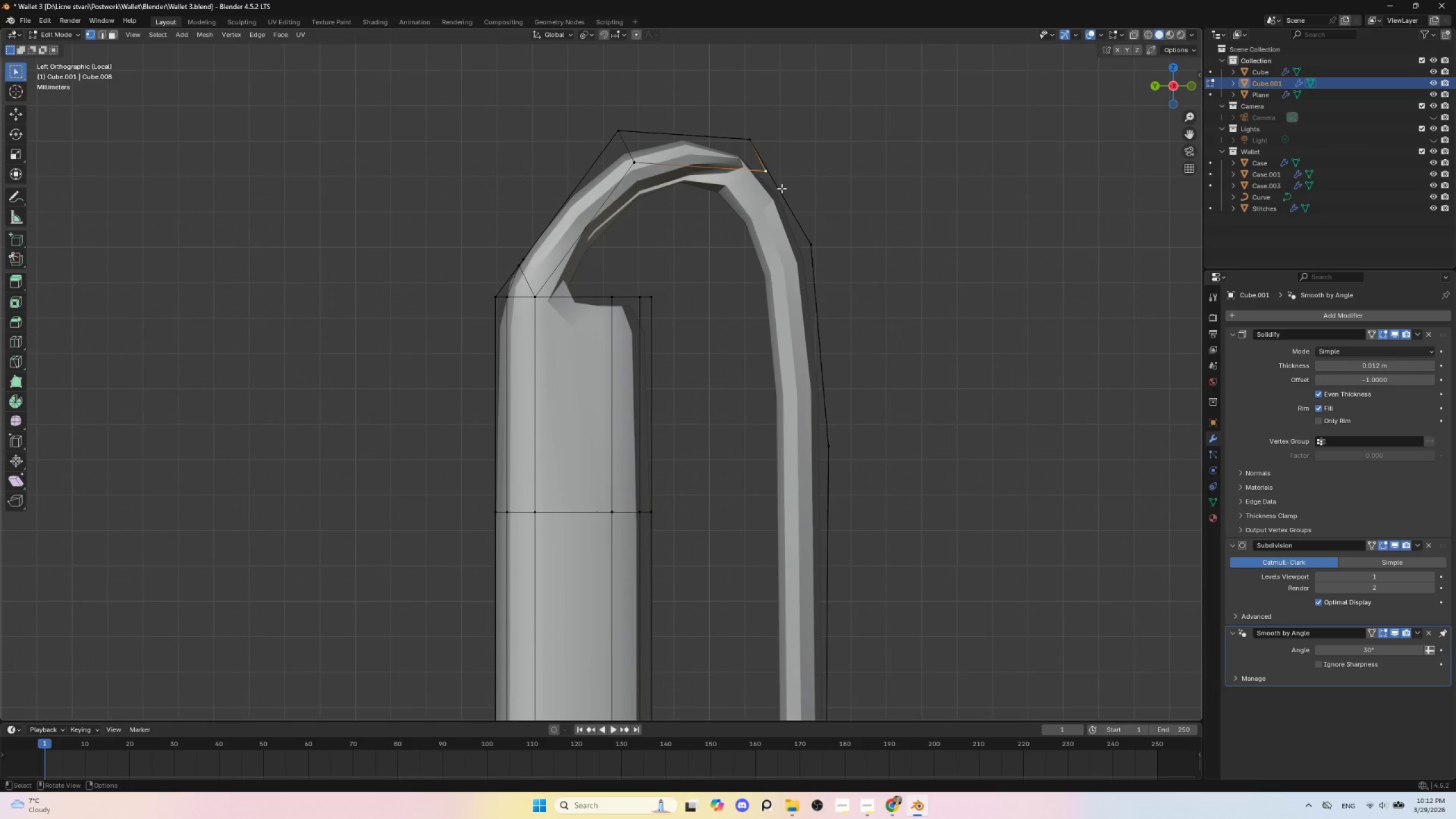 
key(G)
 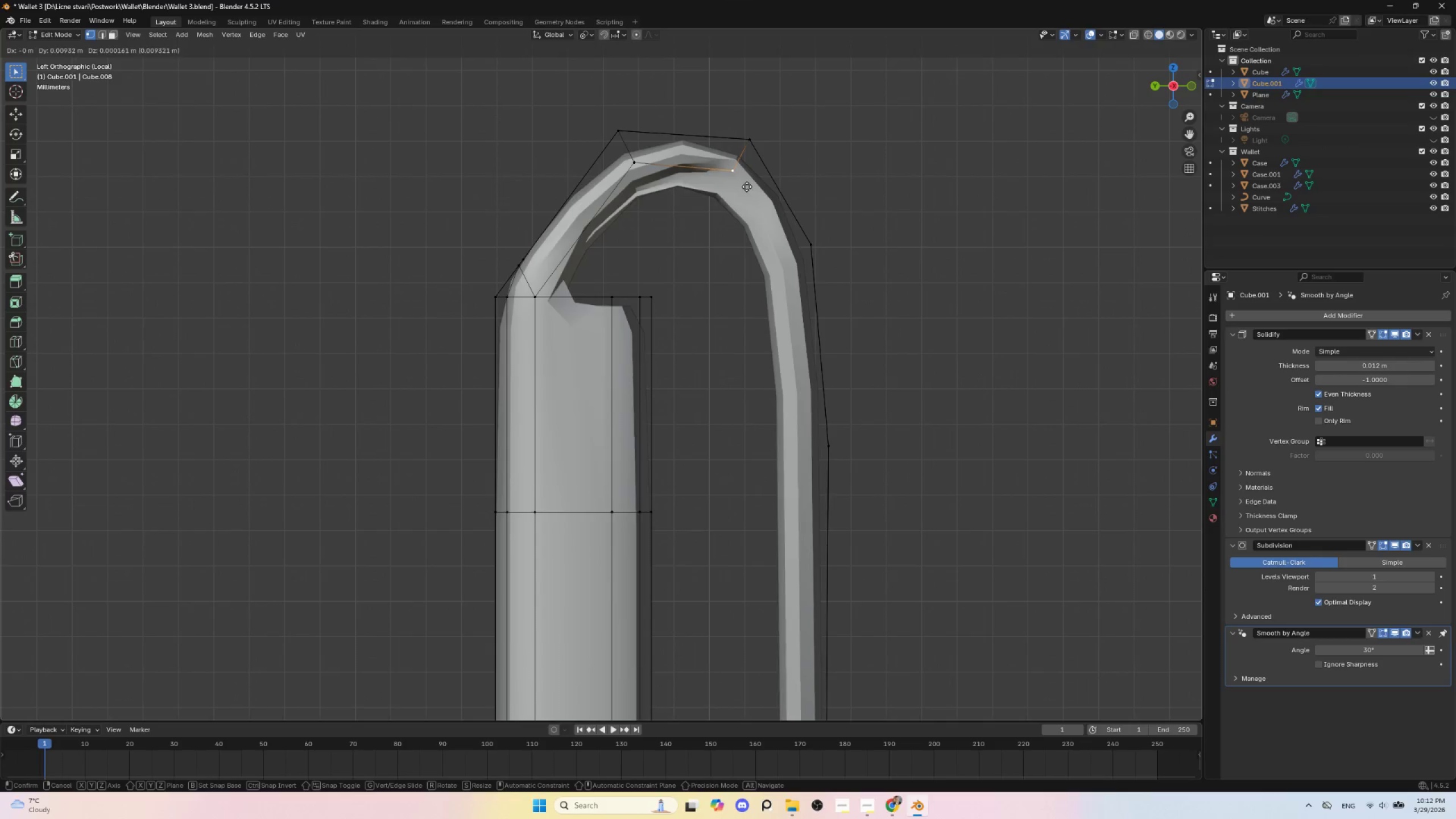 
left_click([745, 189])
 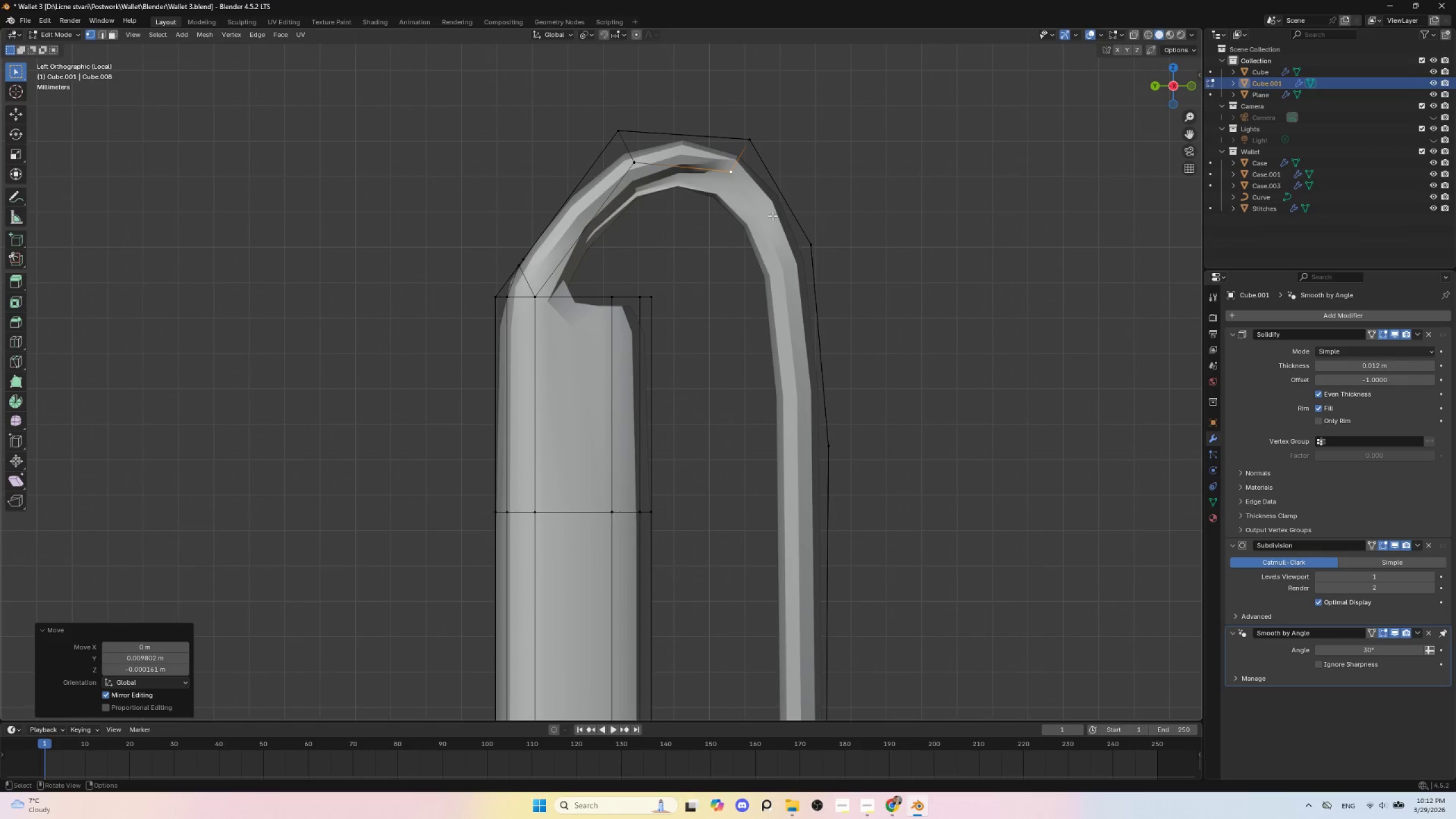 
key(G)
 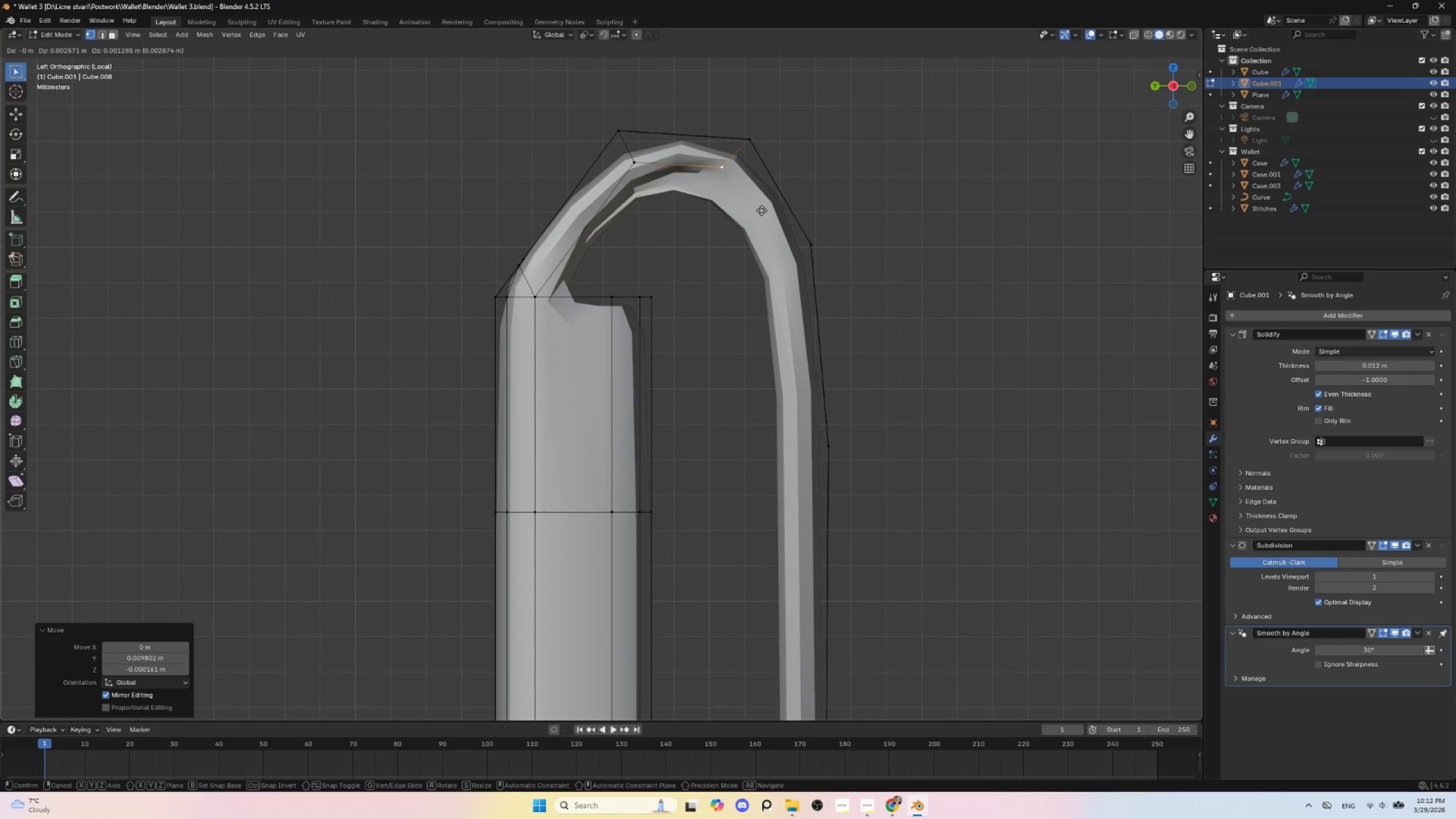 
left_click([757, 213])
 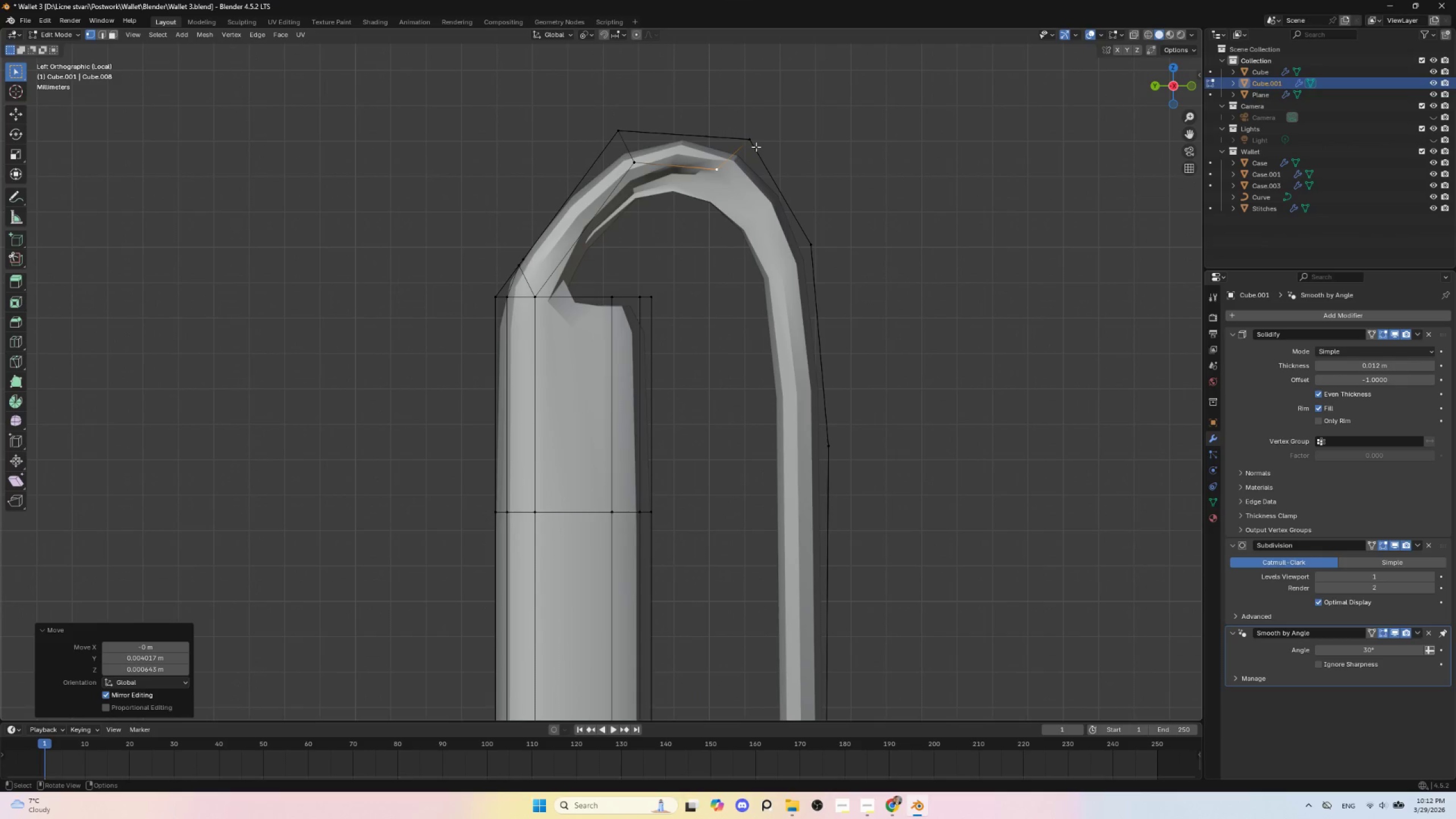 
left_click([750, 146])
 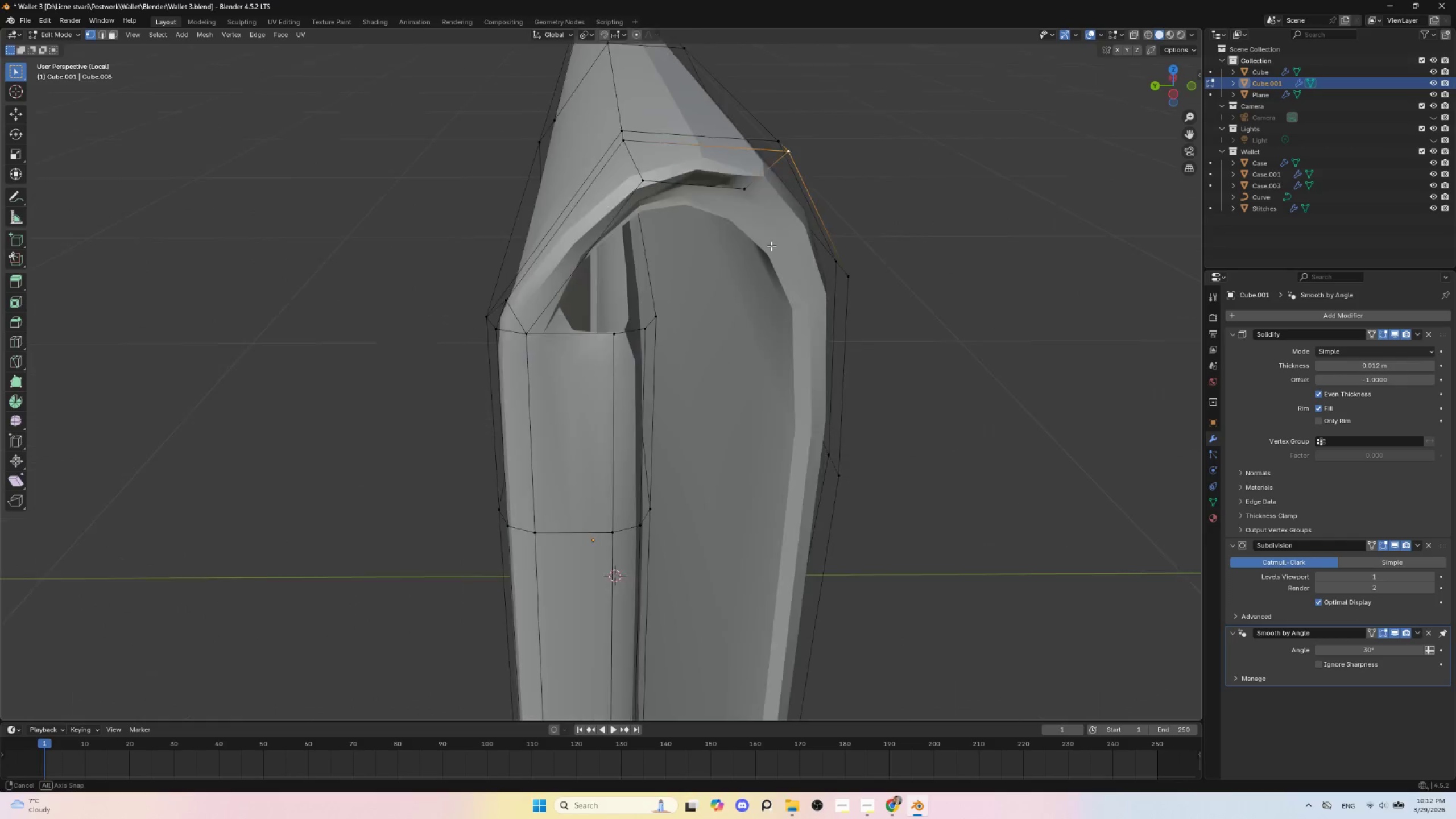 
key(G)
 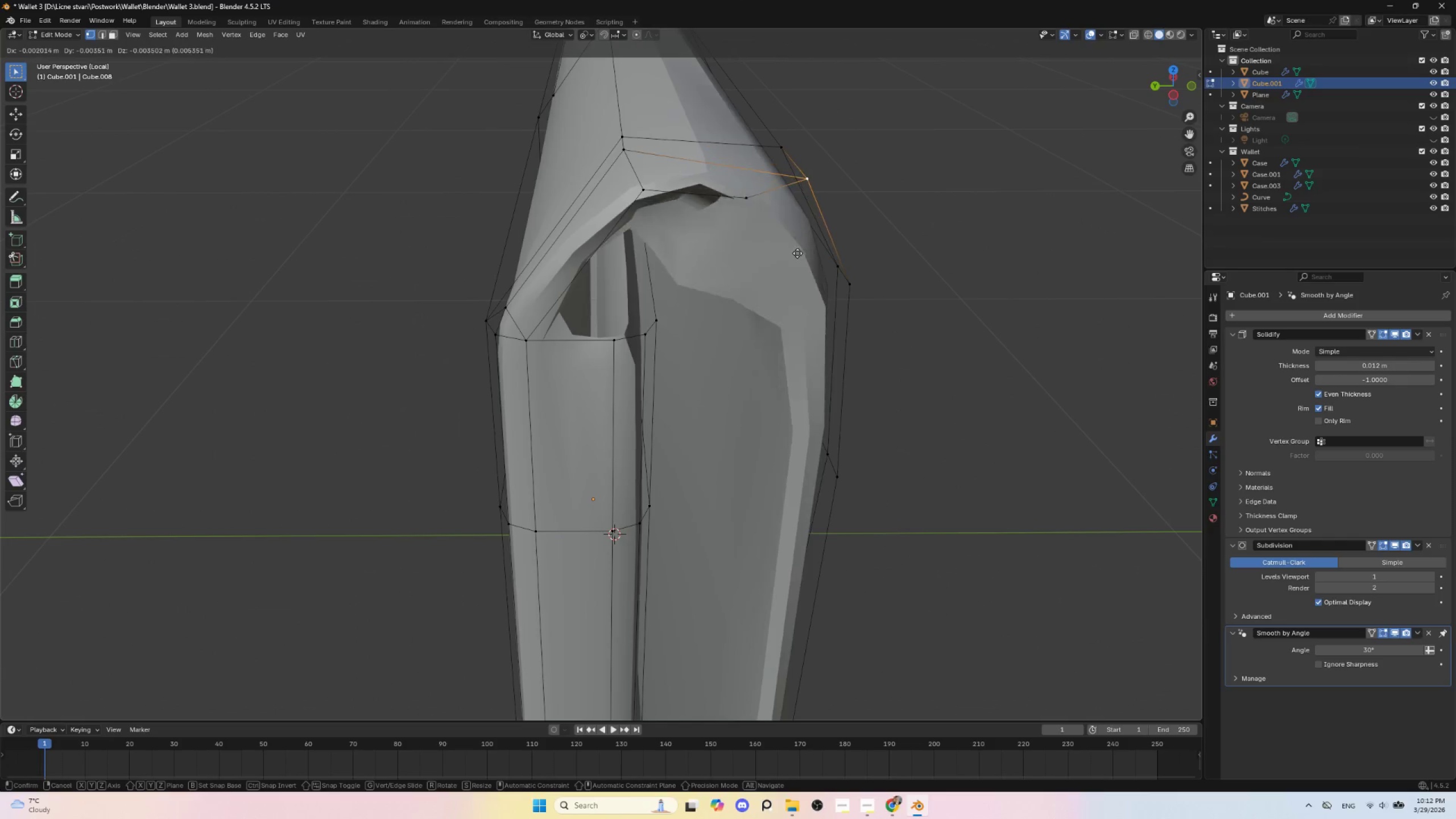 
key(Escape)
 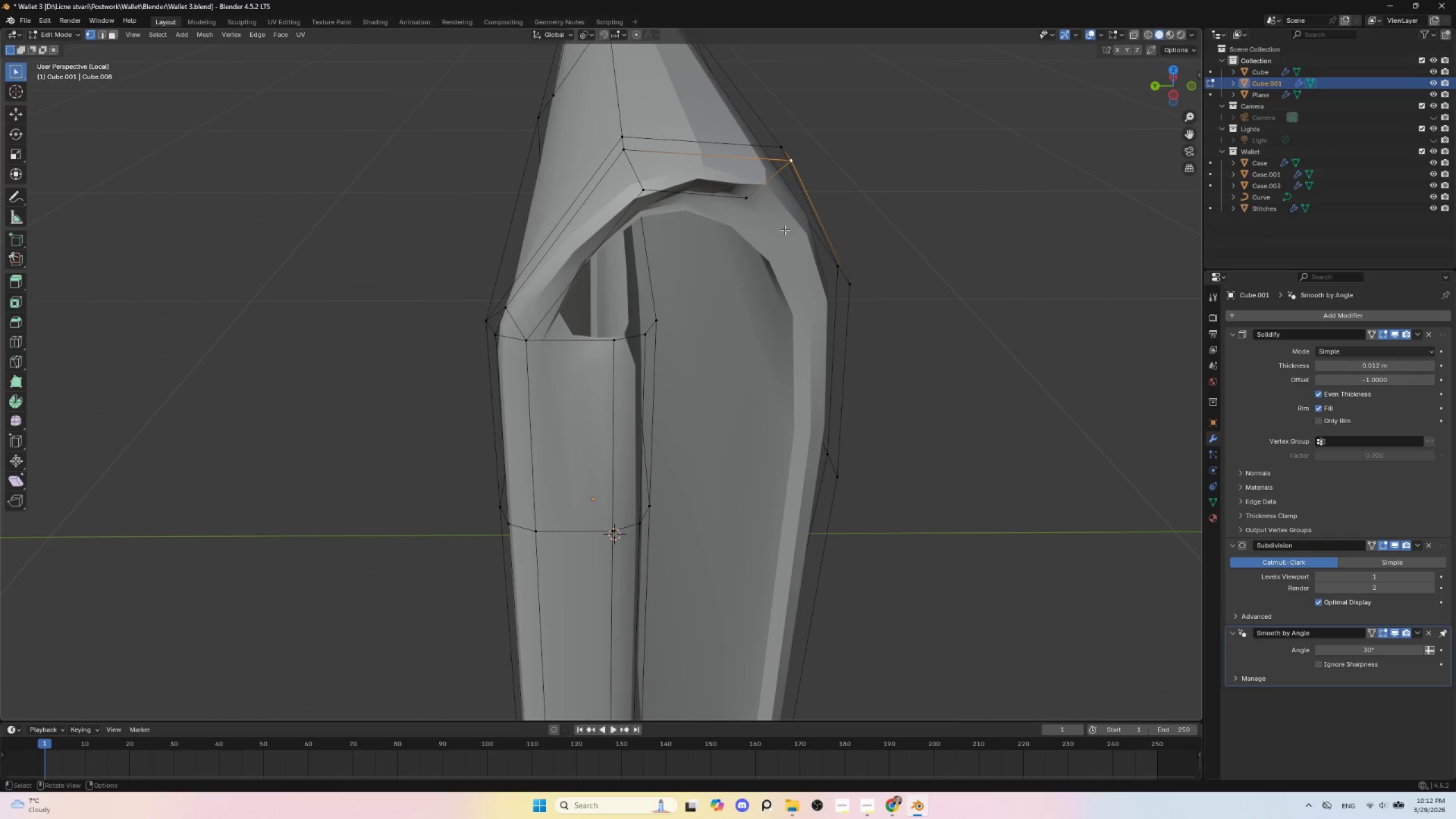 
key(Control+Z)
 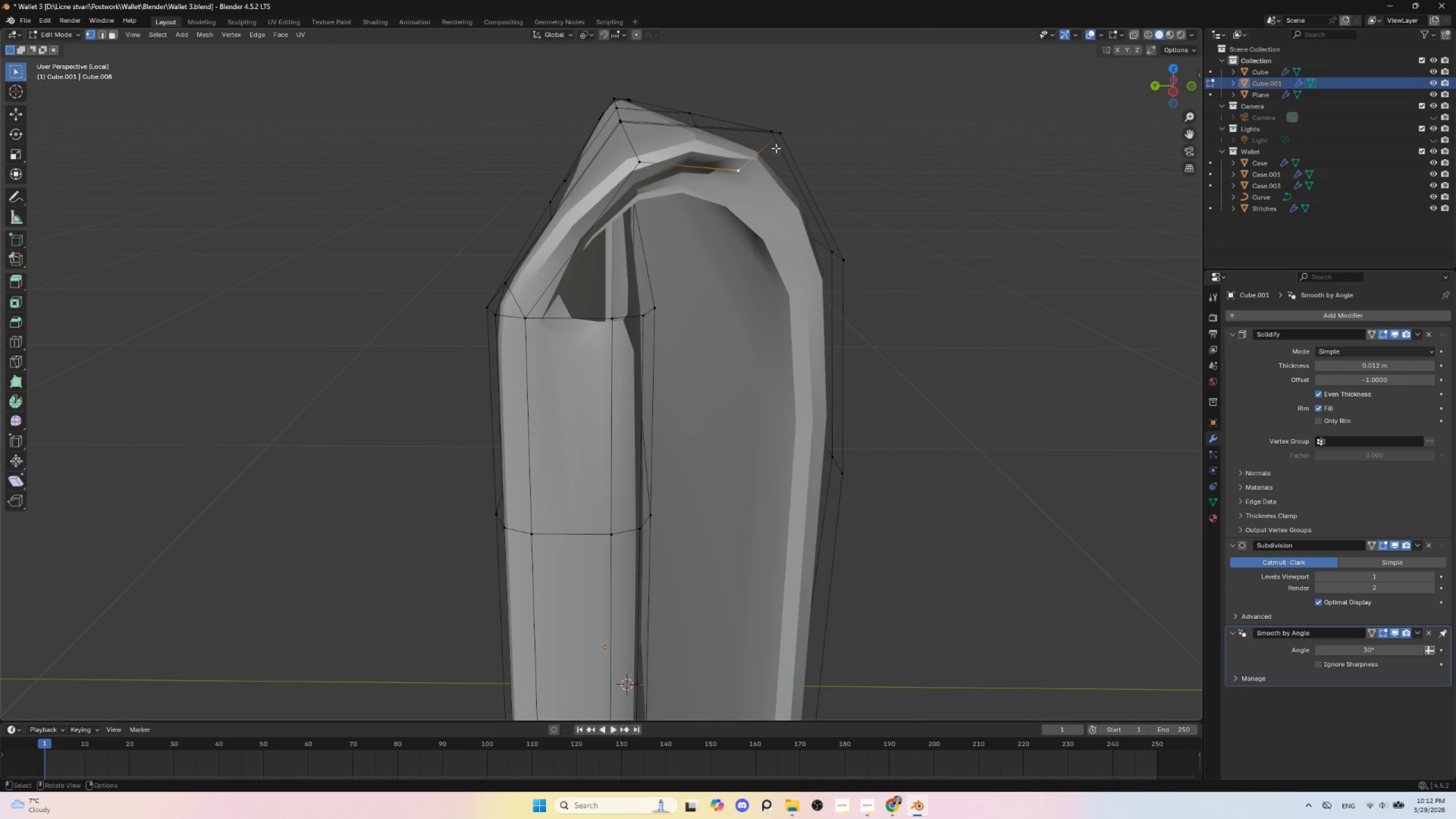 
left_click([775, 136])
 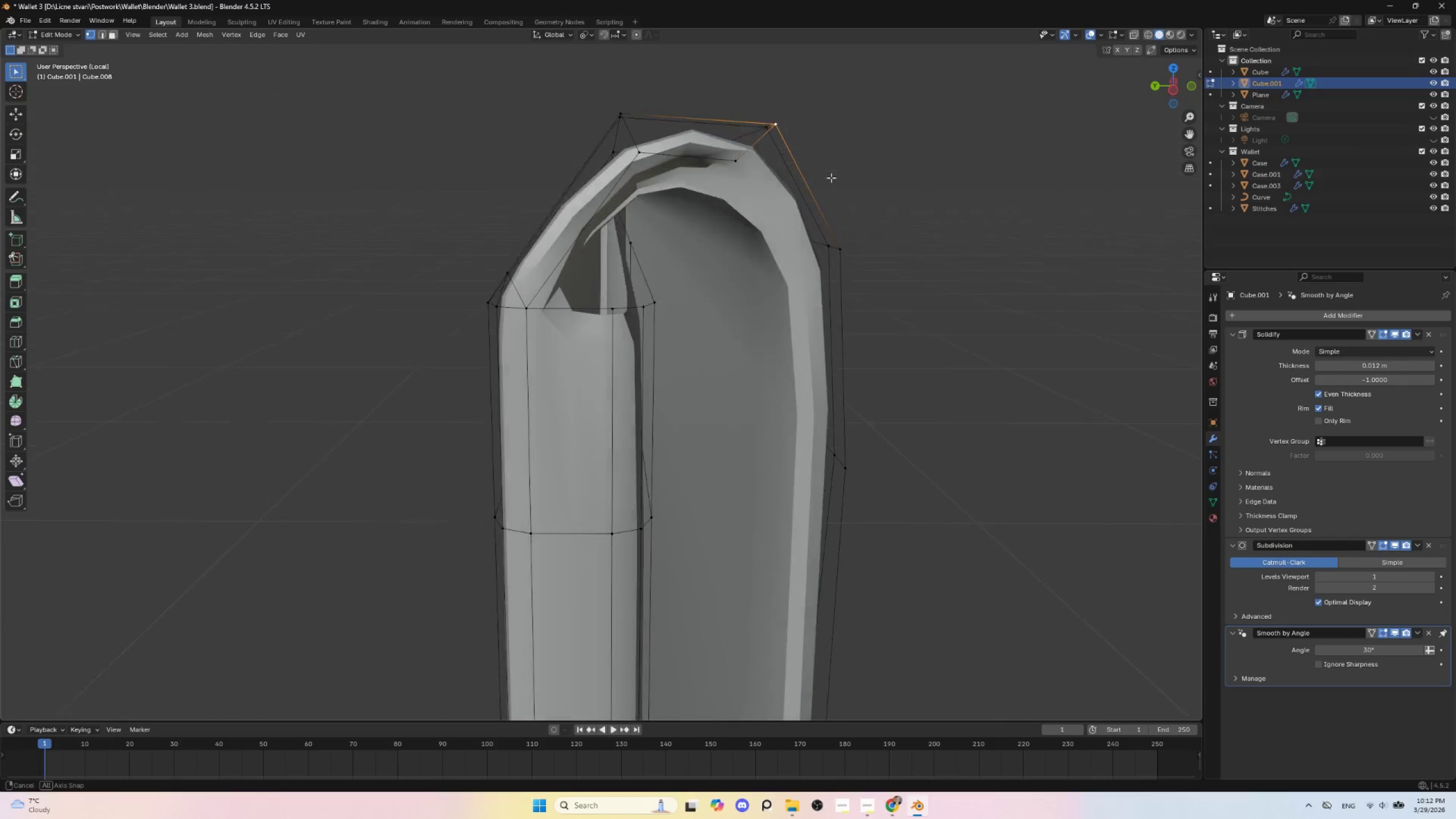 
hold_key(key=AltLeft, duration=0.53)
 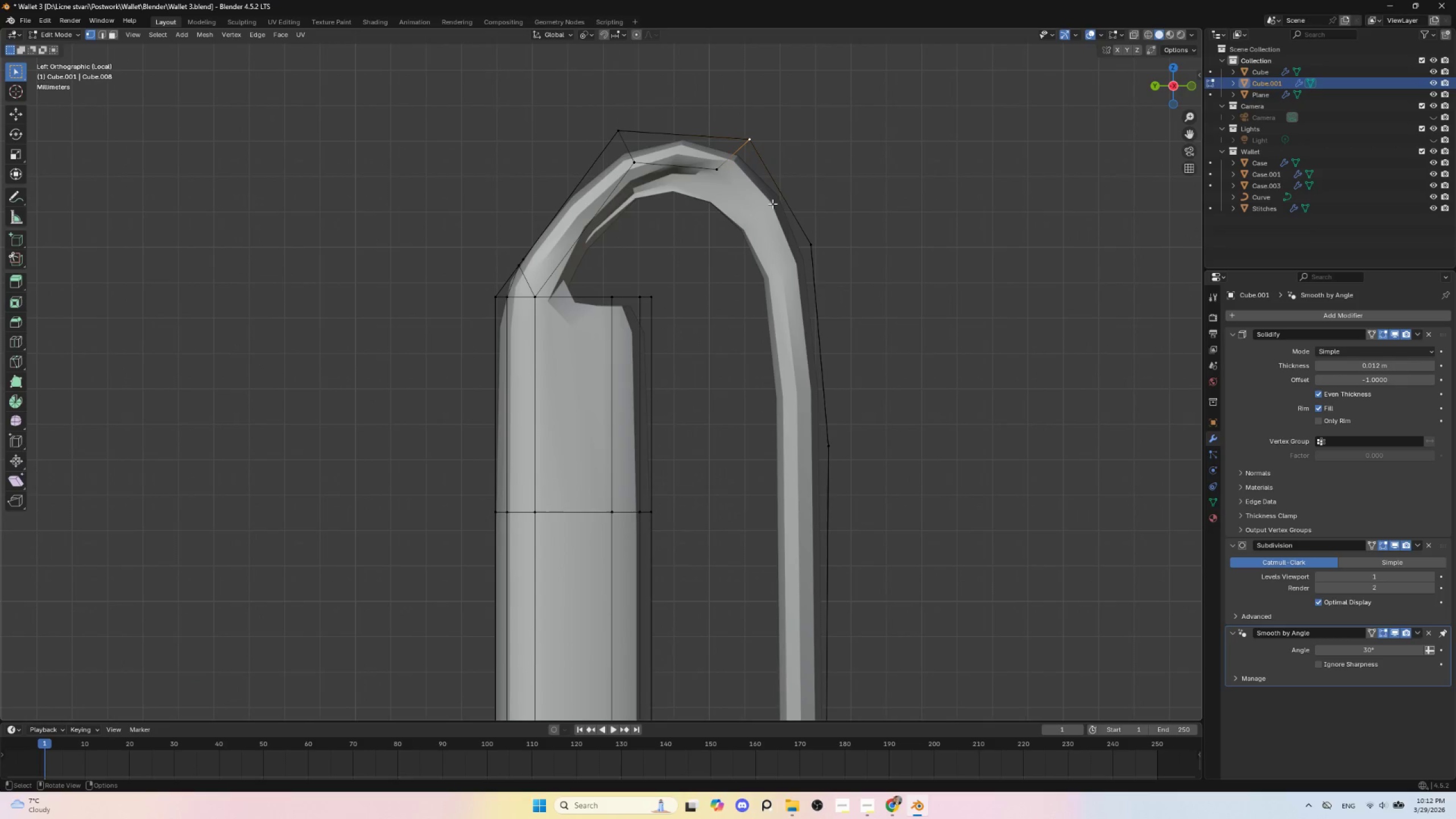 
key(F)
 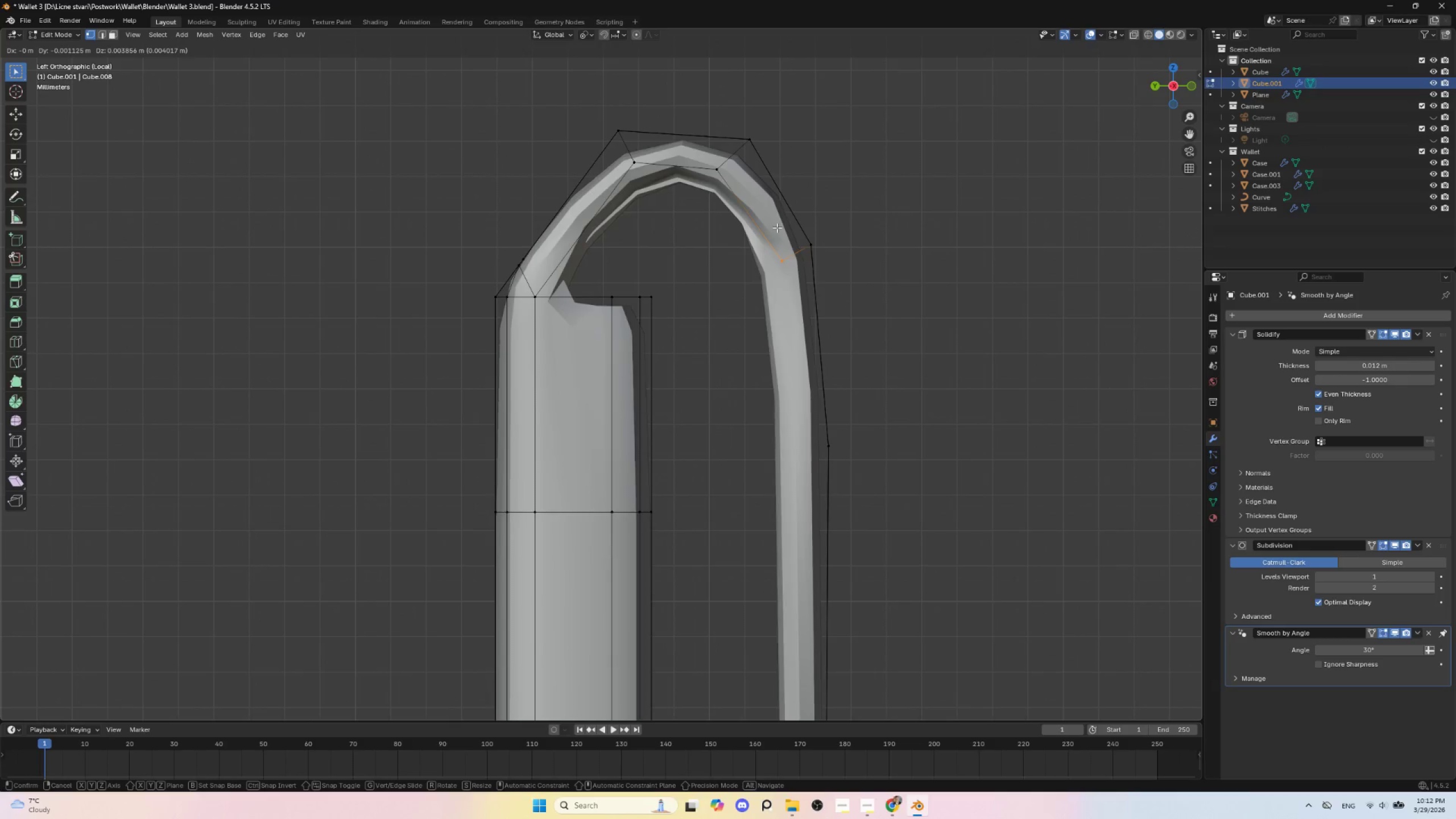 
left_click([774, 229])
 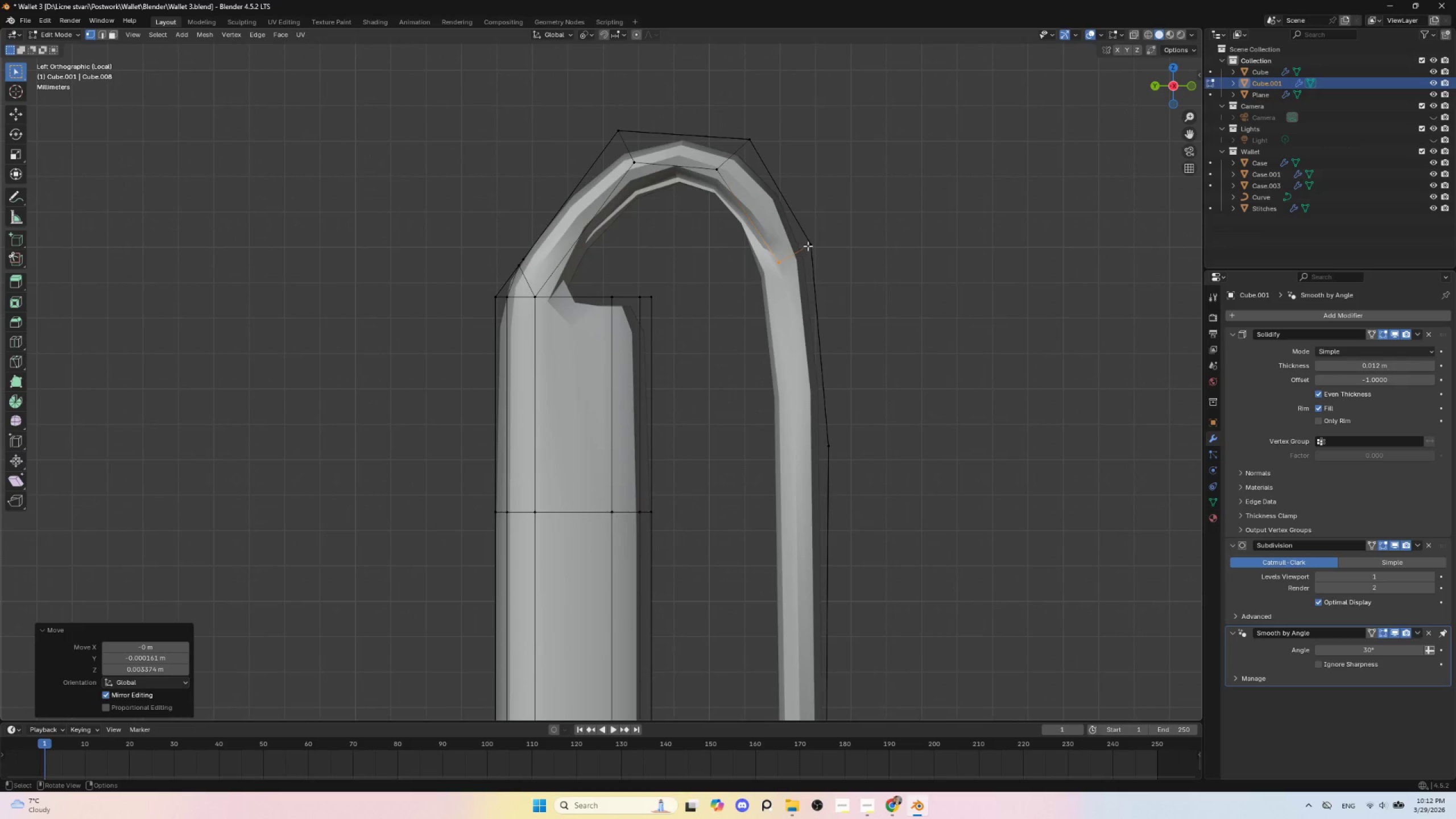 
left_click([810, 246])
 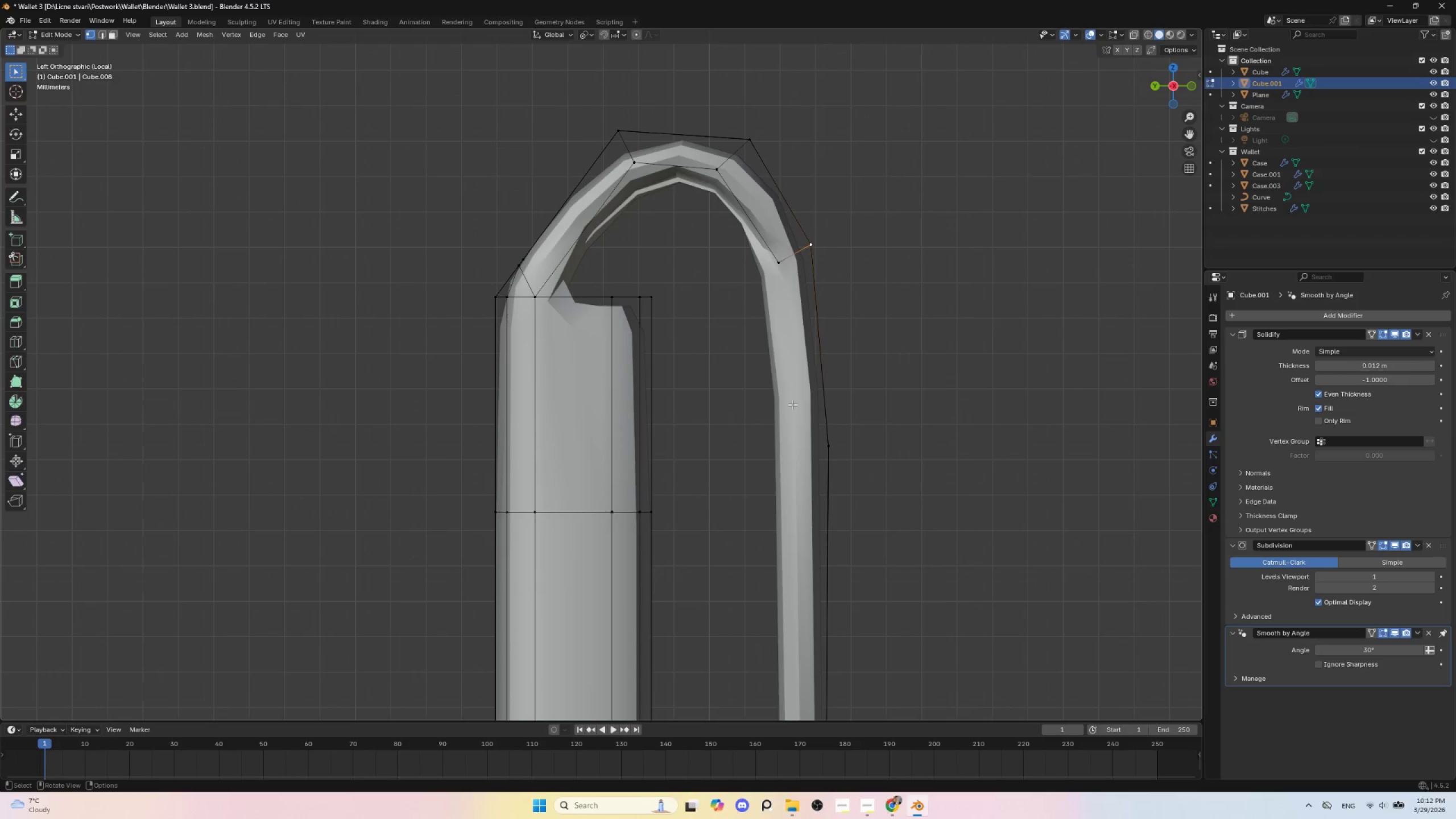 
key(F)
 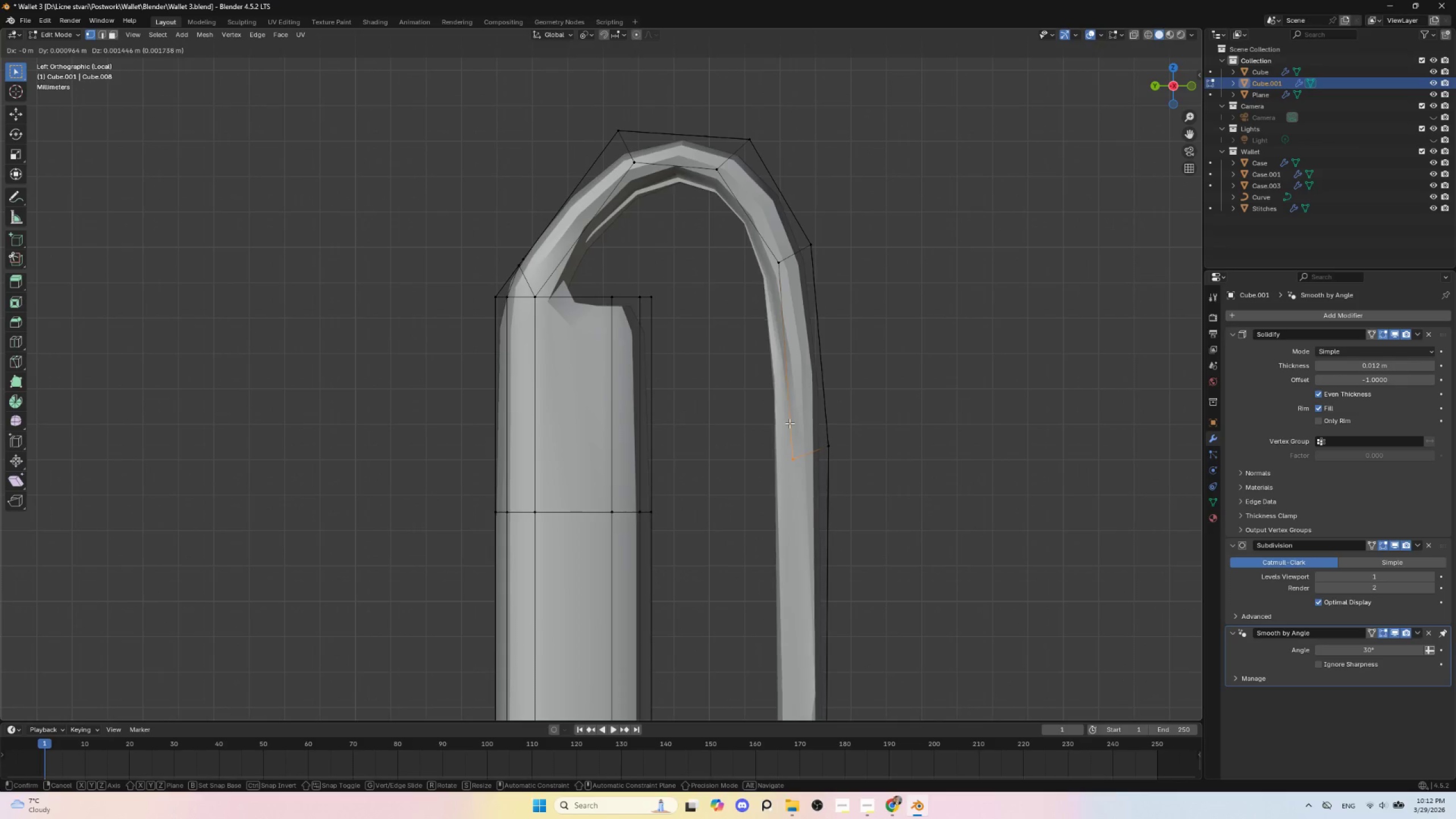 
key(Escape)
 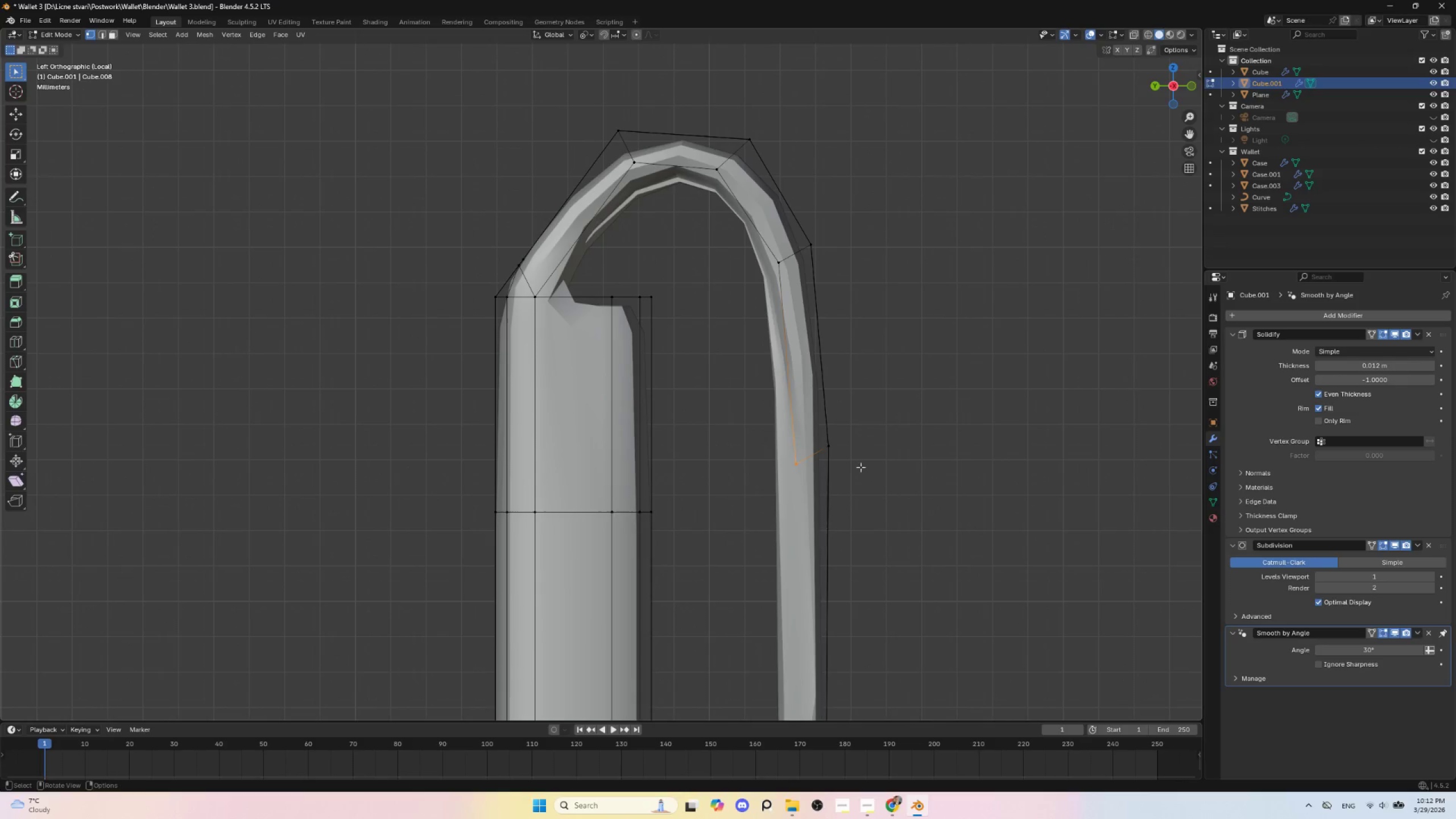 
hold_key(key=ShiftLeft, duration=0.59)
 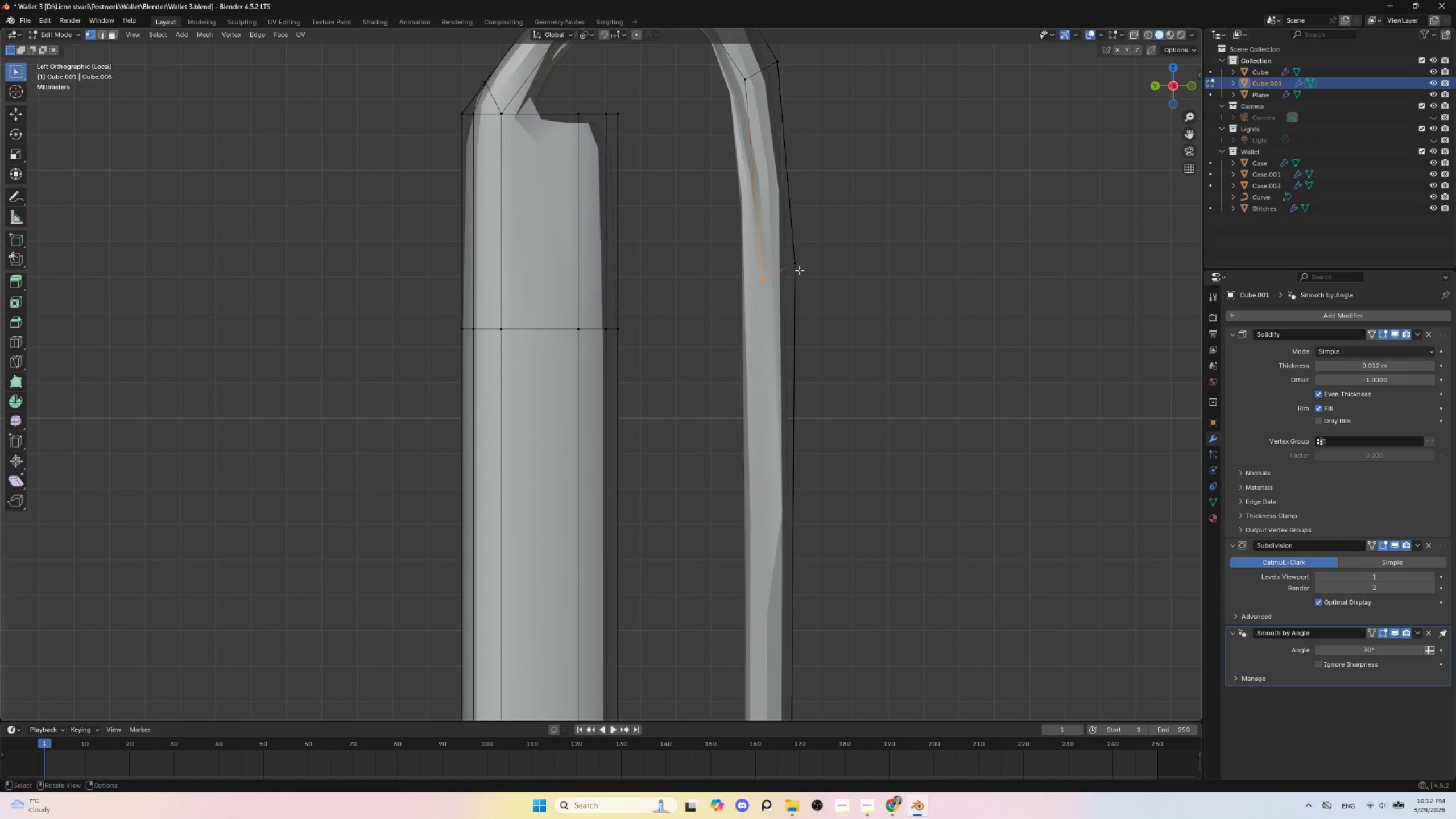 
left_click([794, 267])
 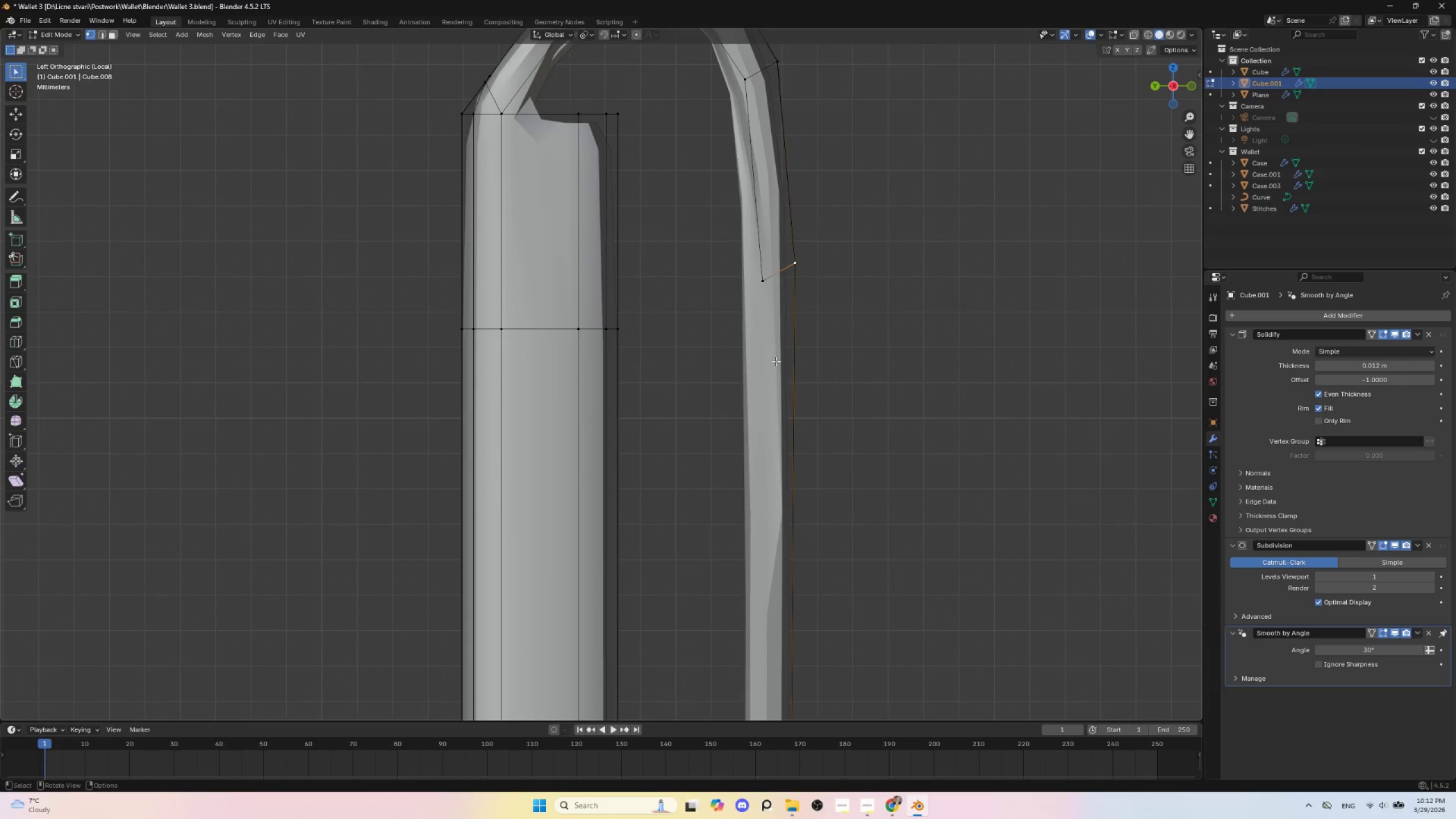 
key(F)
 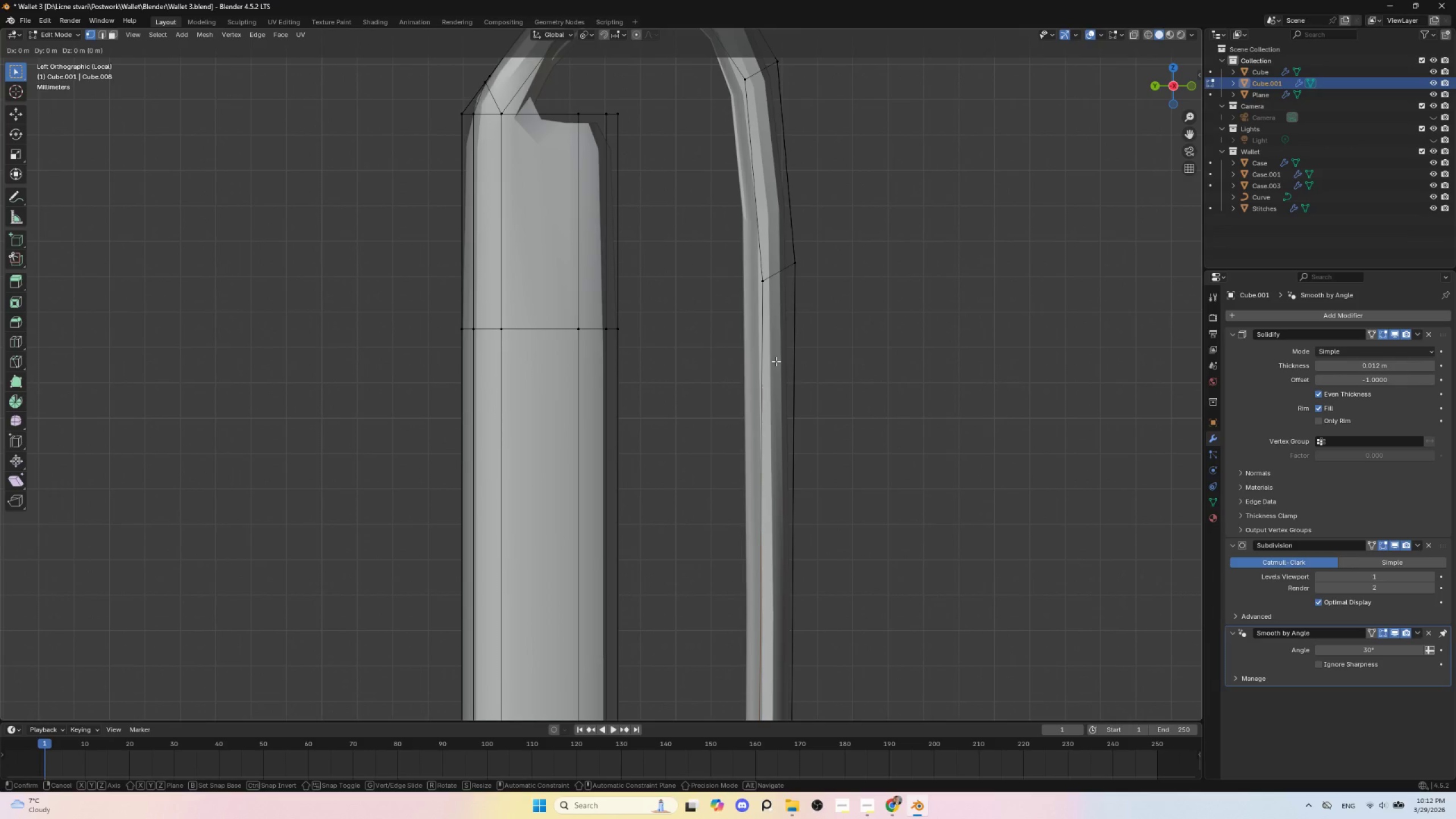 
left_click([776, 361])
 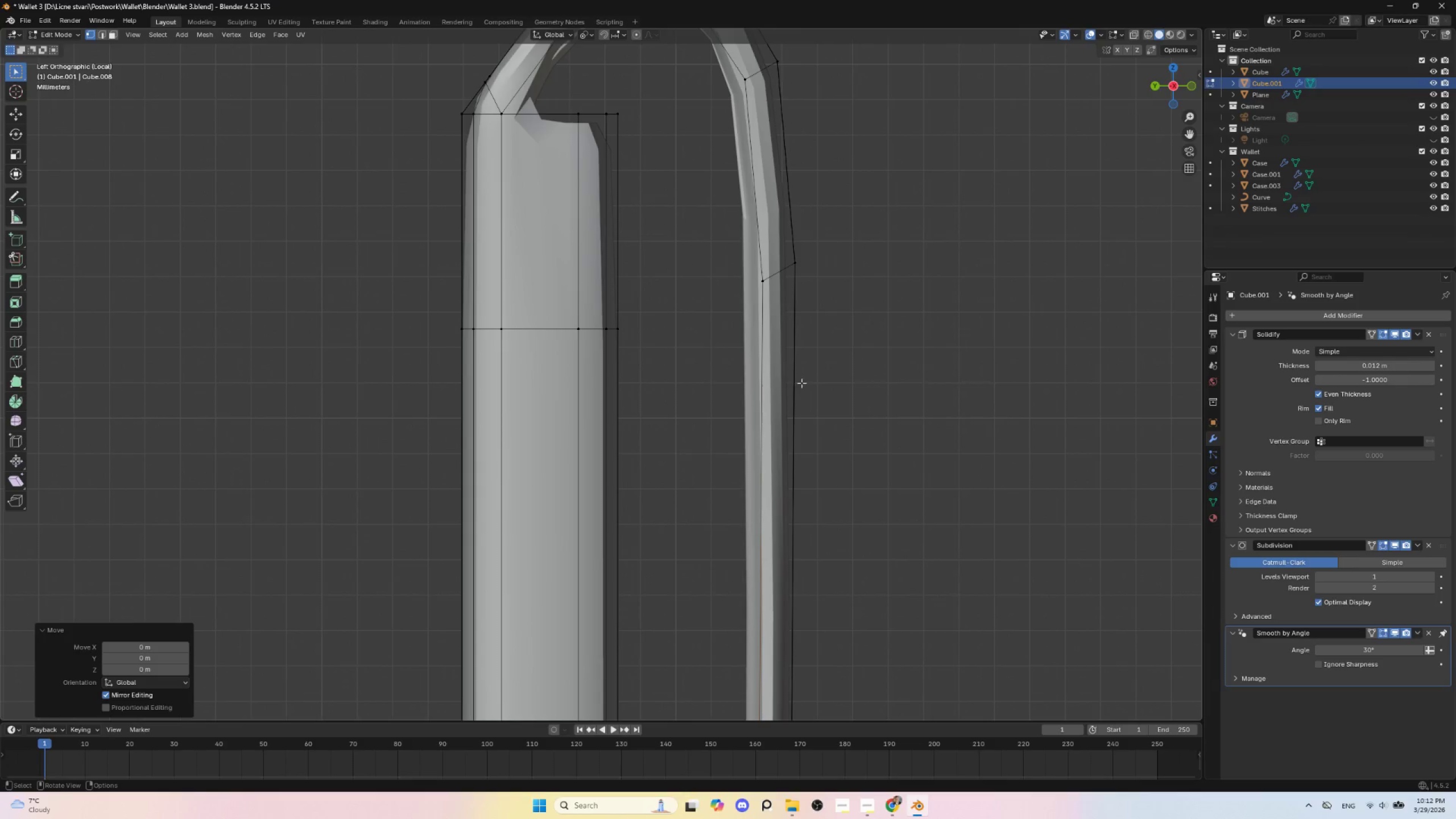 
scroll: coordinate [797, 392], scroll_direction: down, amount: 4.0
 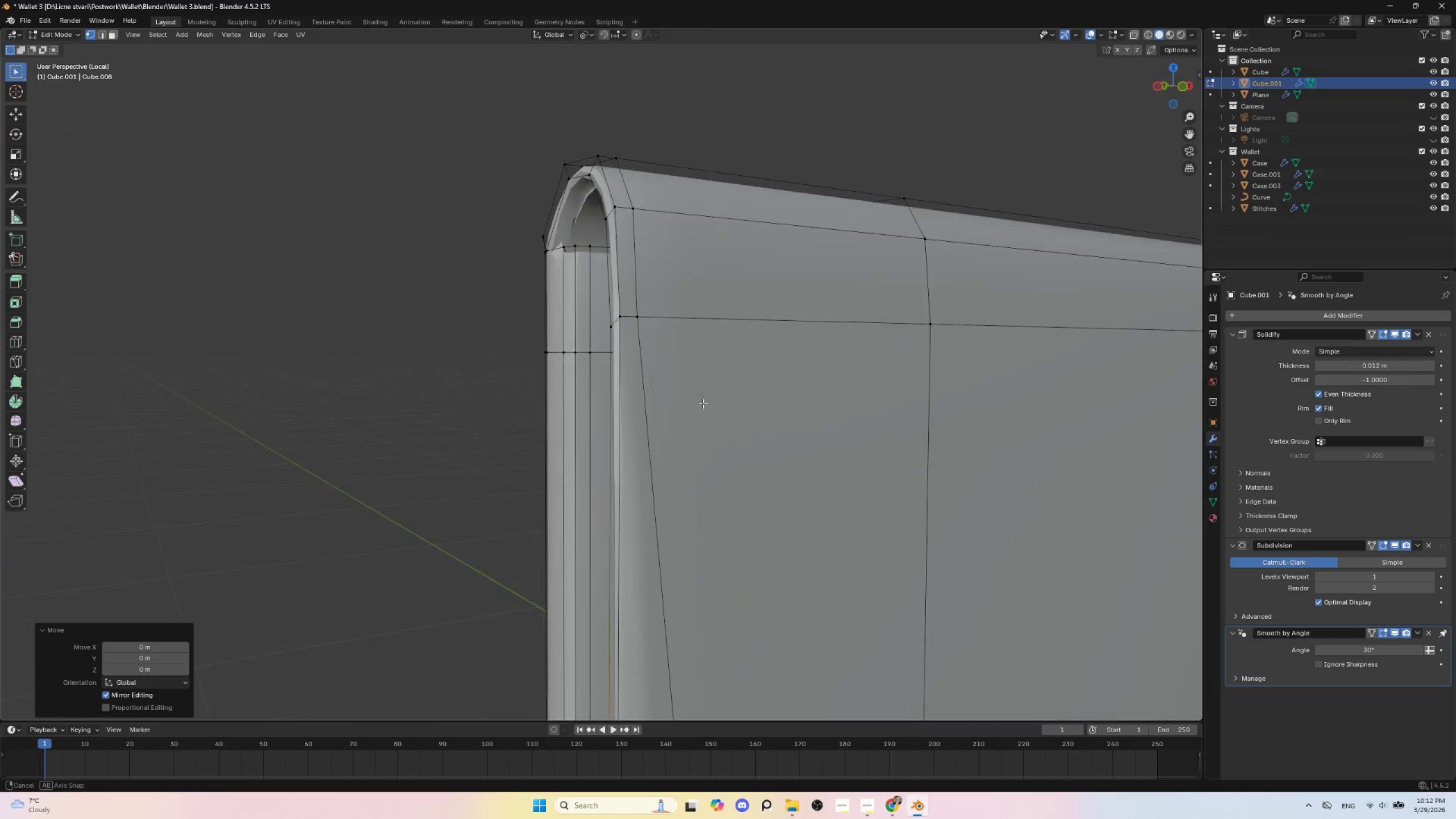 
hold_key(key=ShiftLeft, duration=0.75)
 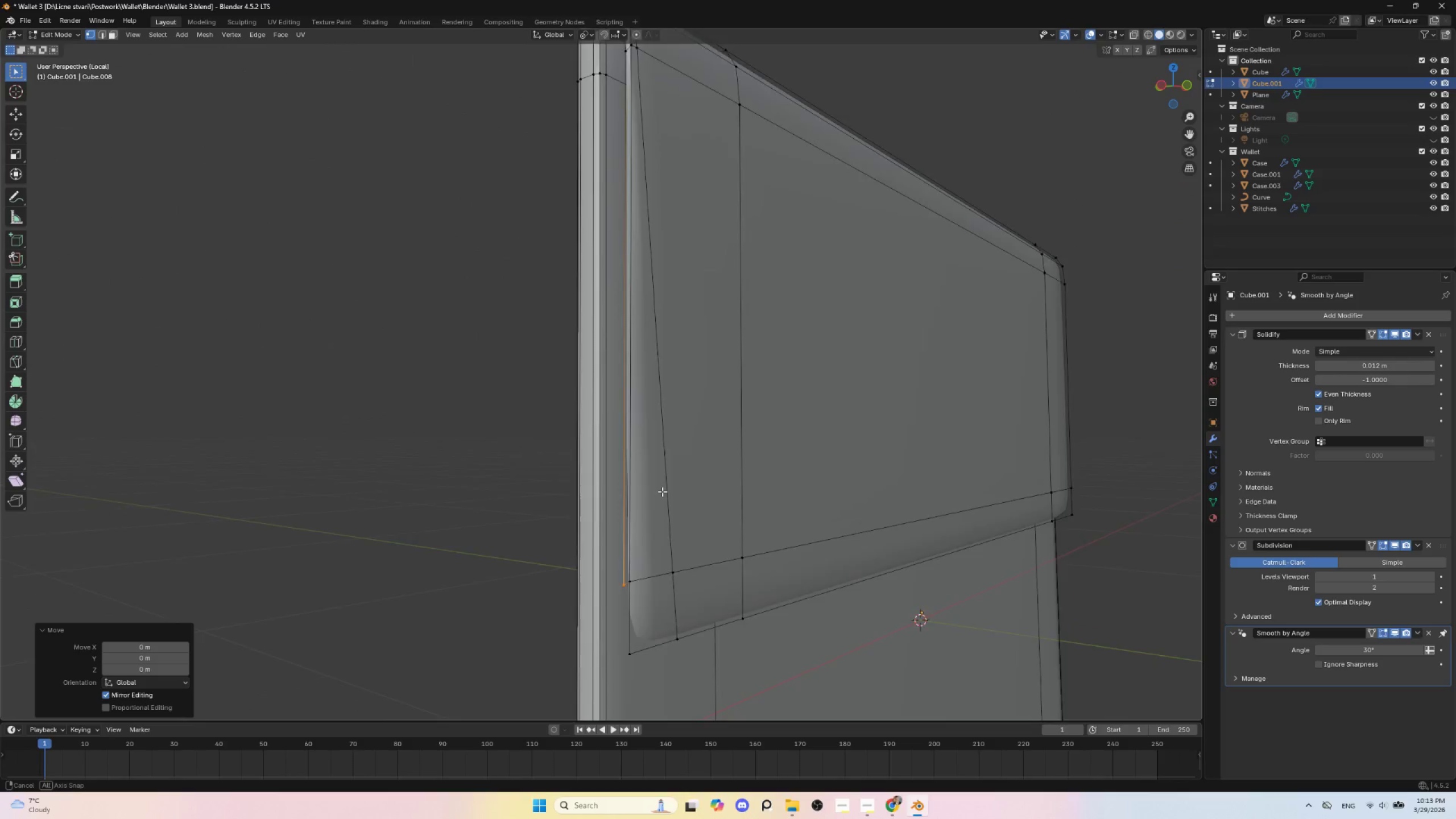 
scroll: coordinate [702, 418], scroll_direction: down, amount: 4.0
 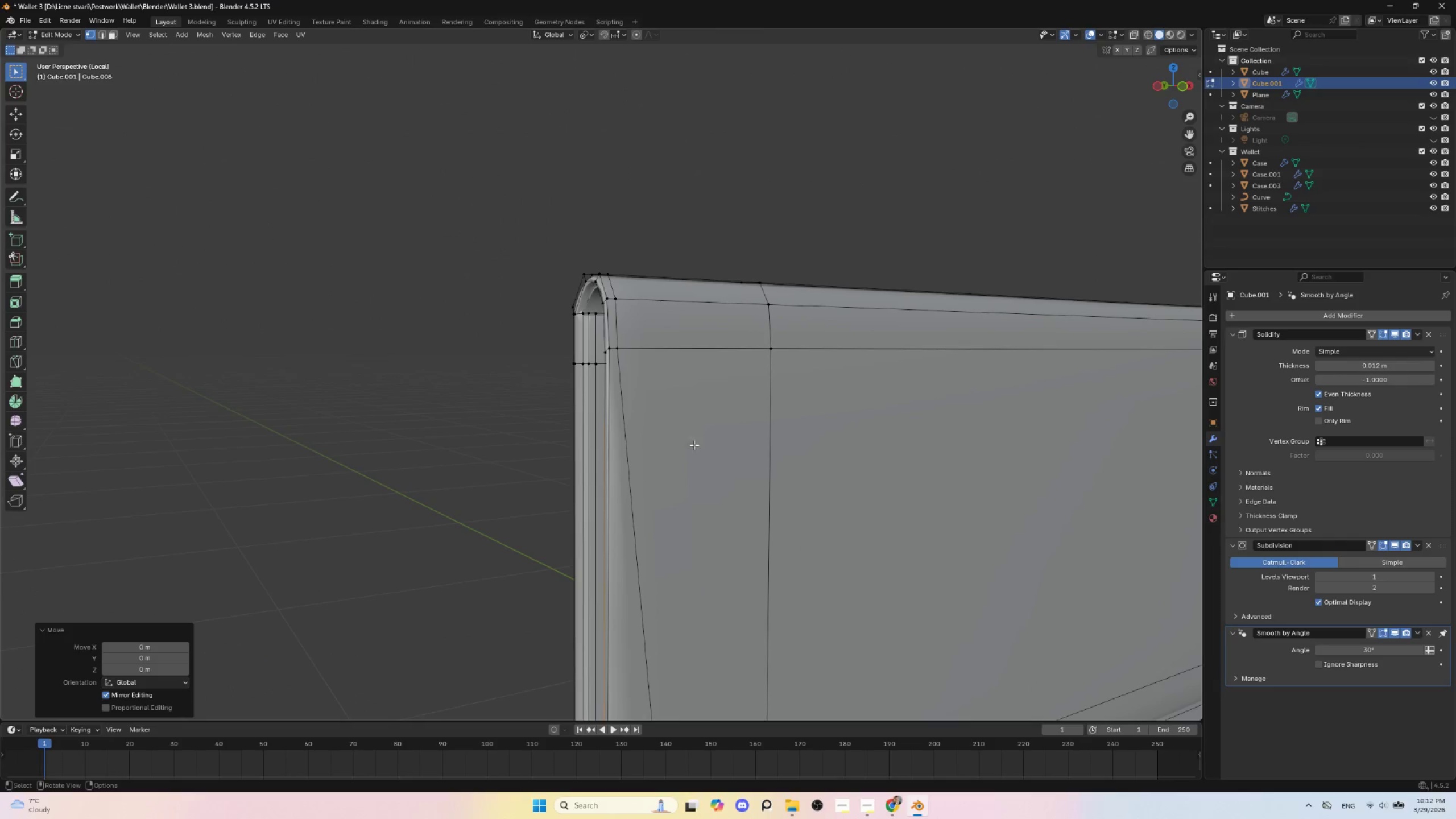 
hold_key(key=ShiftLeft, duration=6.91)
left_click([638, 577])
 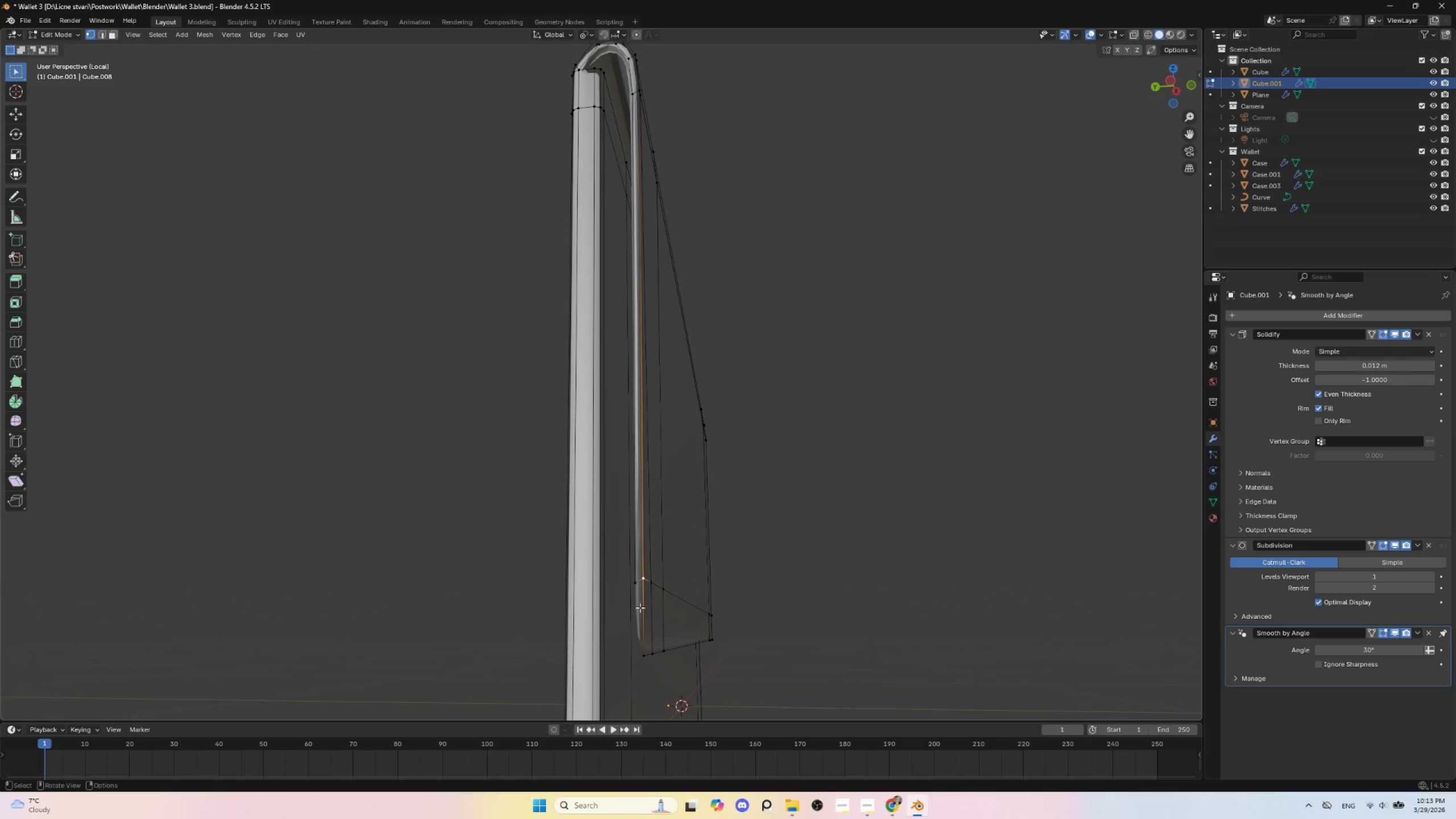 
key(F)
 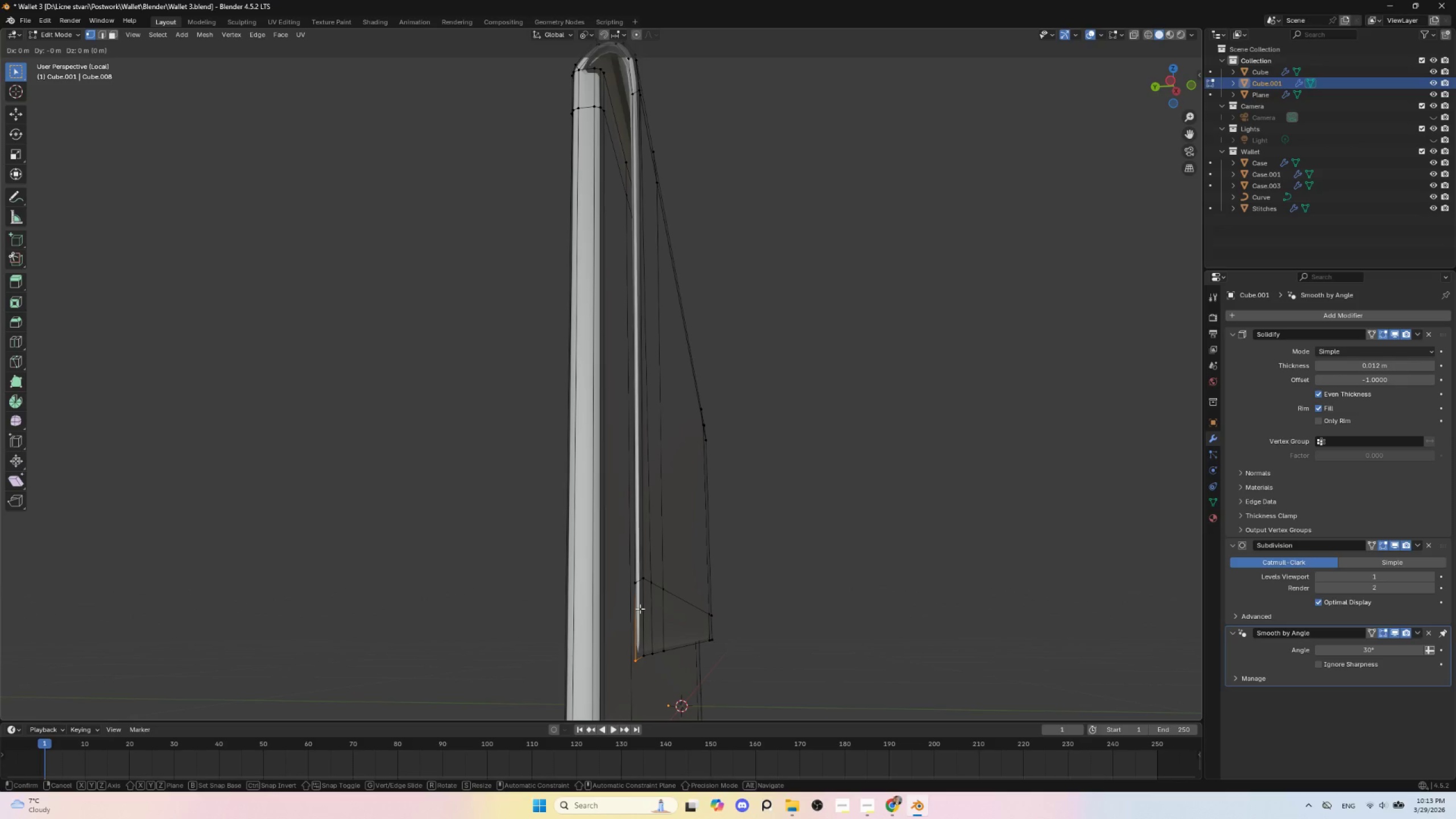 
key(Escape)
 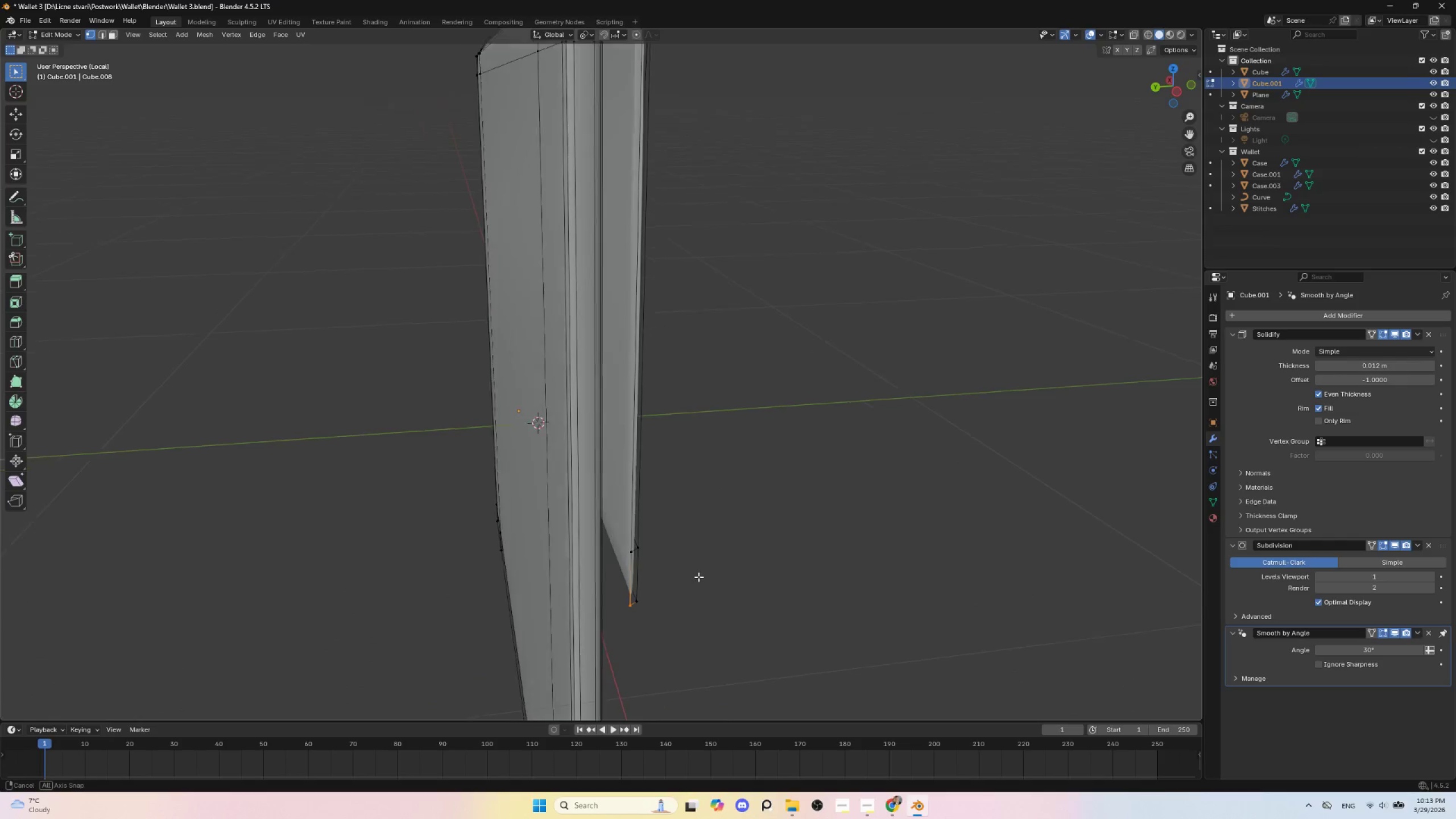 
hold_key(key=ShiftLeft, duration=0.48)
 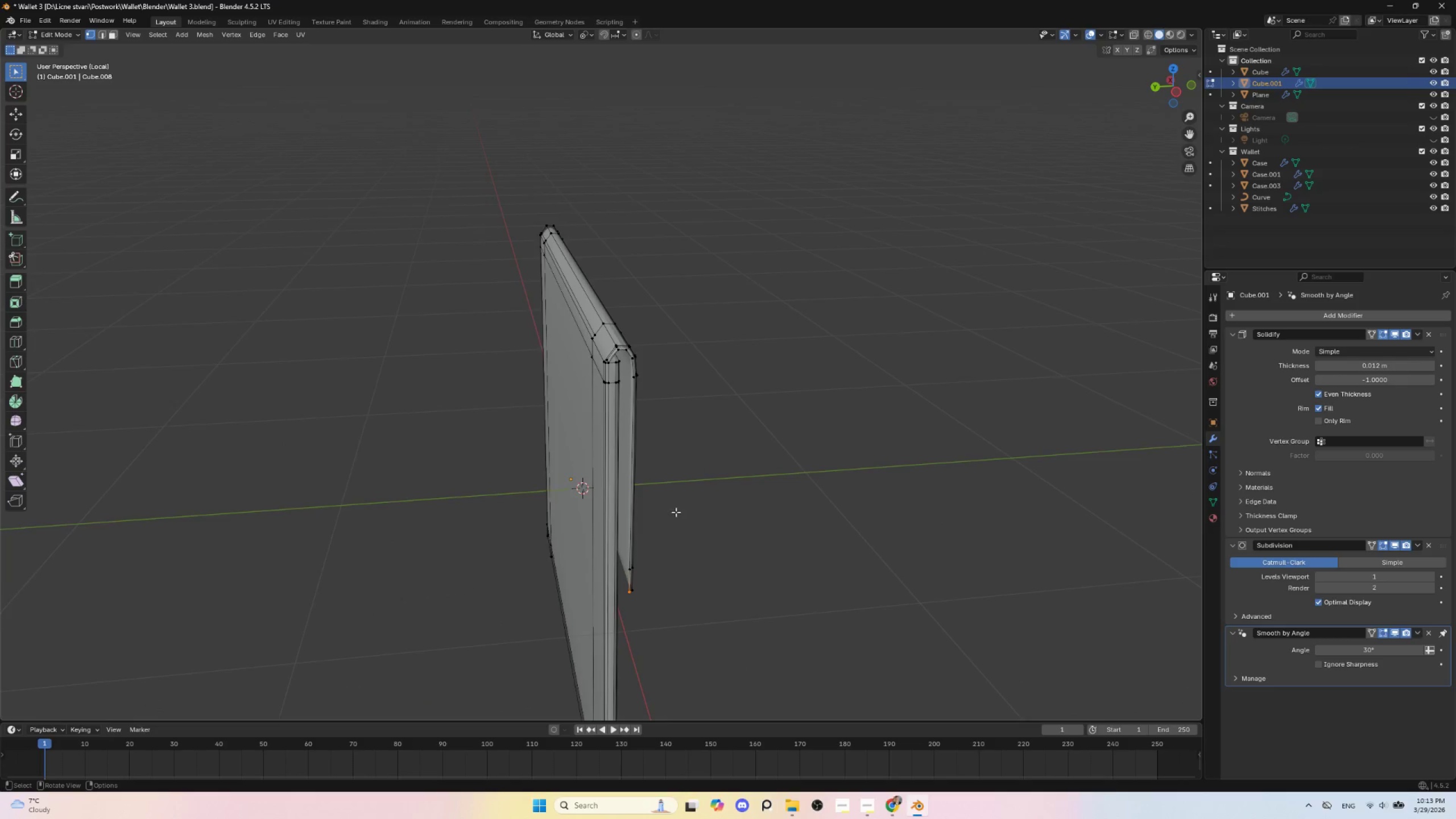 
scroll: coordinate [686, 437], scroll_direction: down, amount: 5.0
 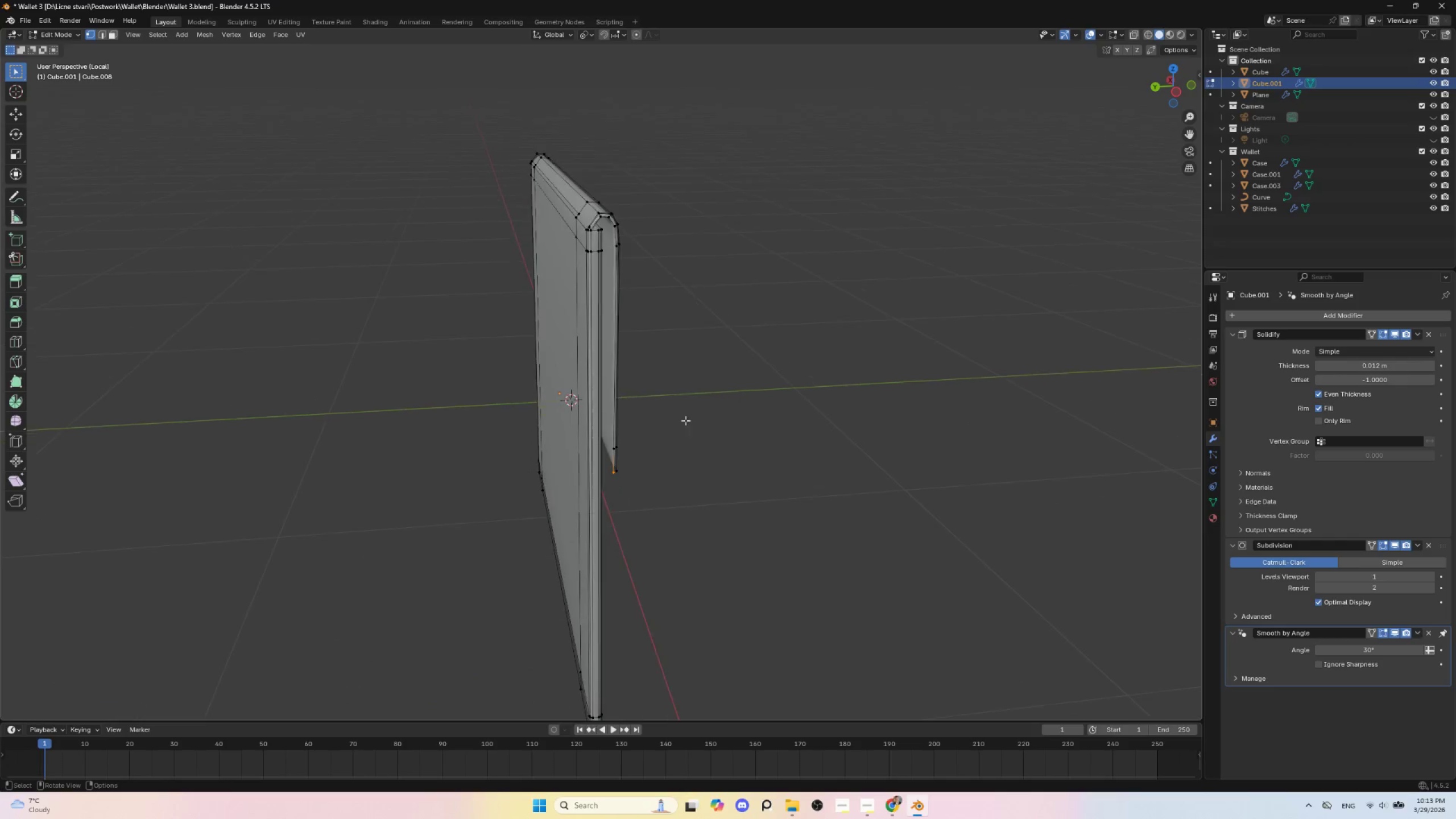 
key(Tab)
 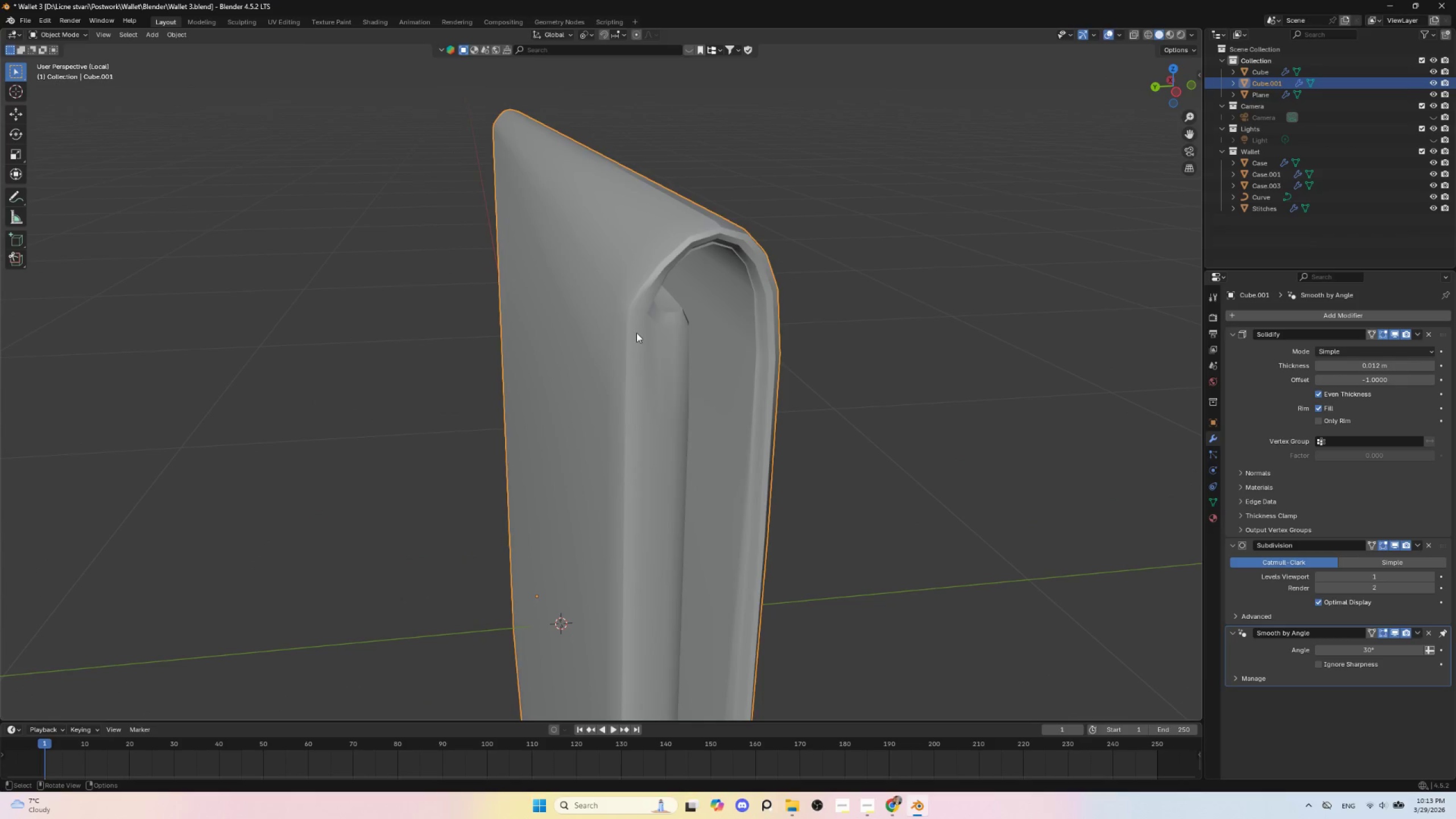 
scroll: coordinate [656, 490], scroll_direction: up, amount: 8.0
 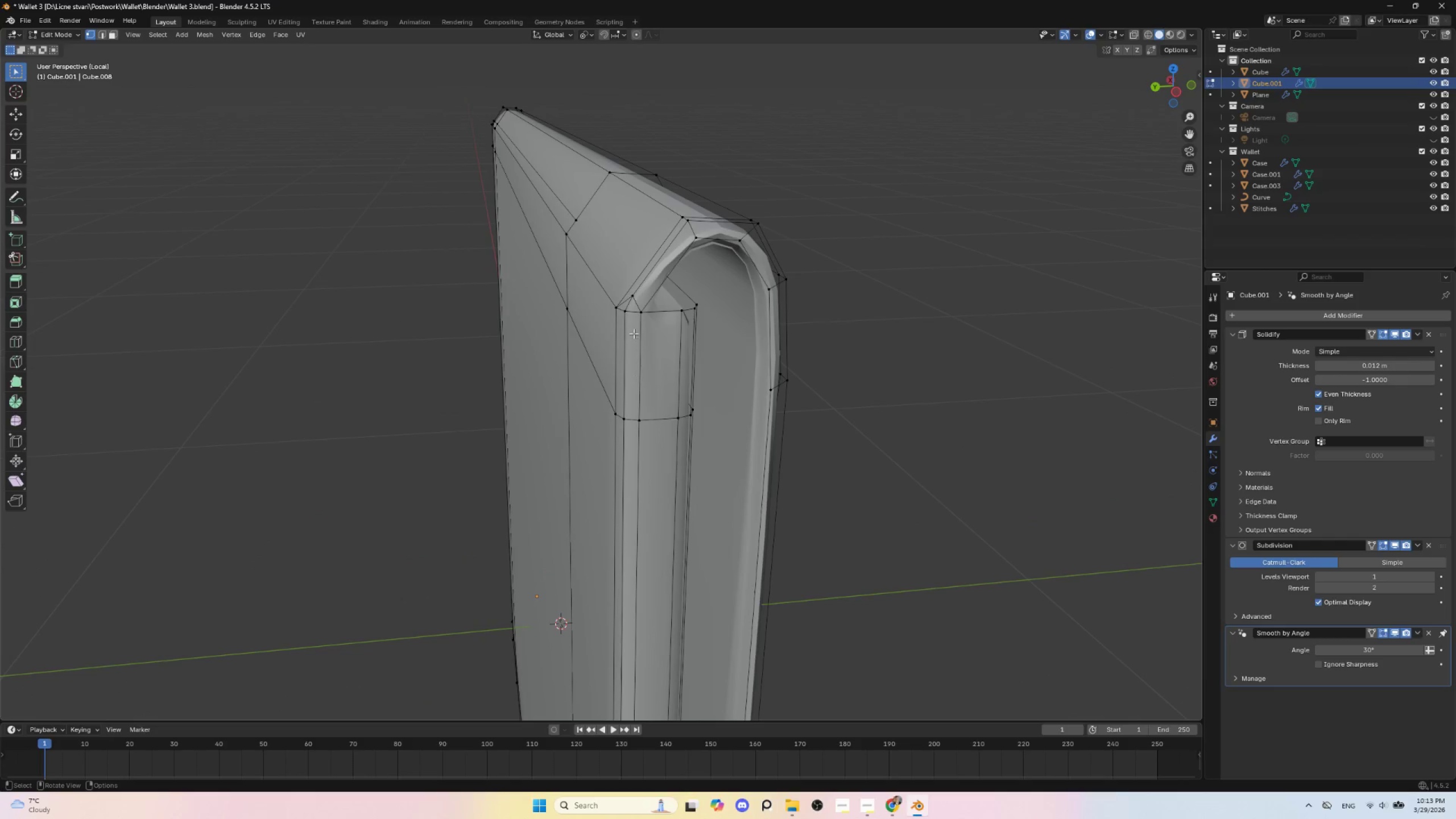 
key(Tab)
 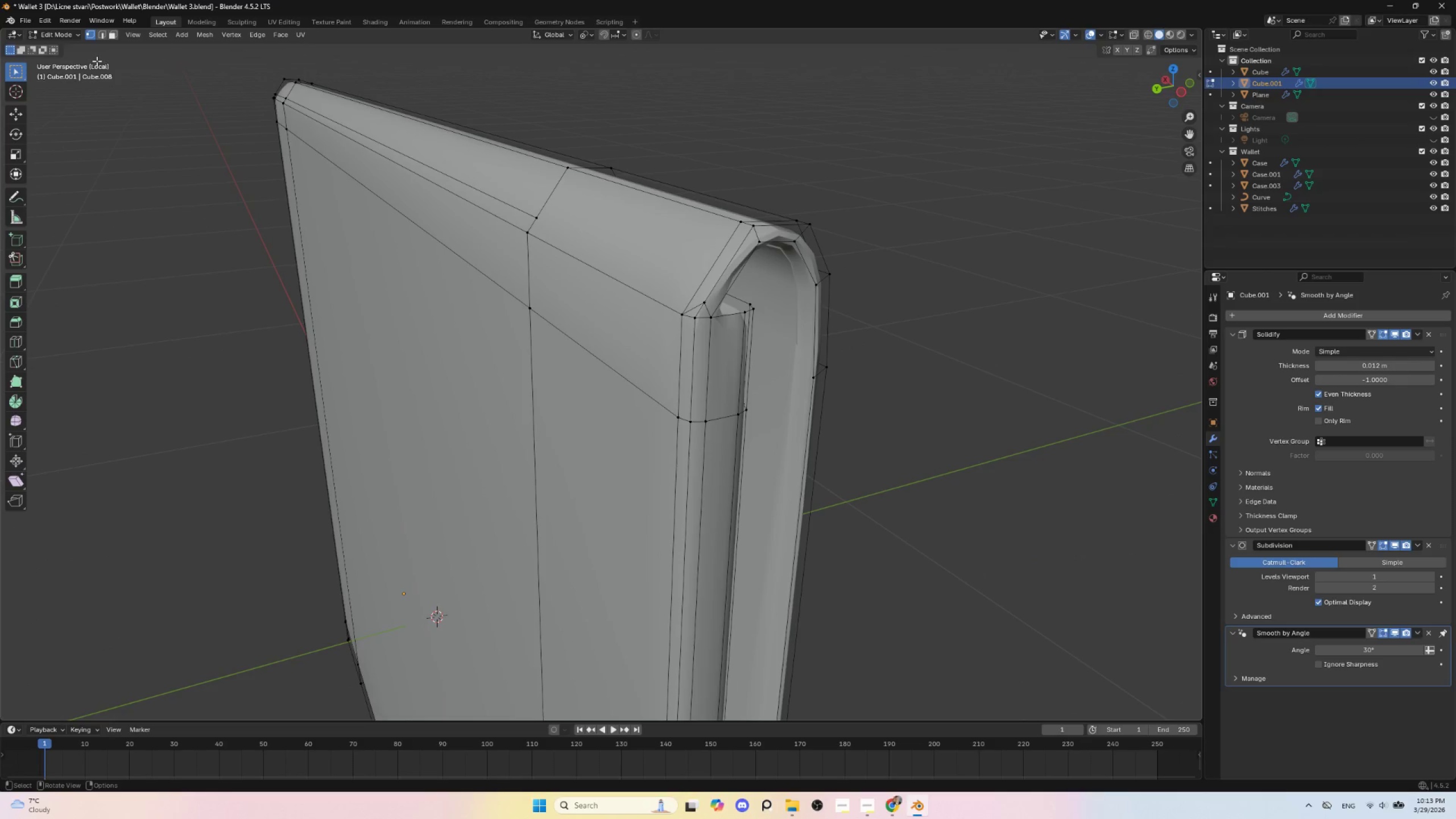 
left_click([103, 32])
 